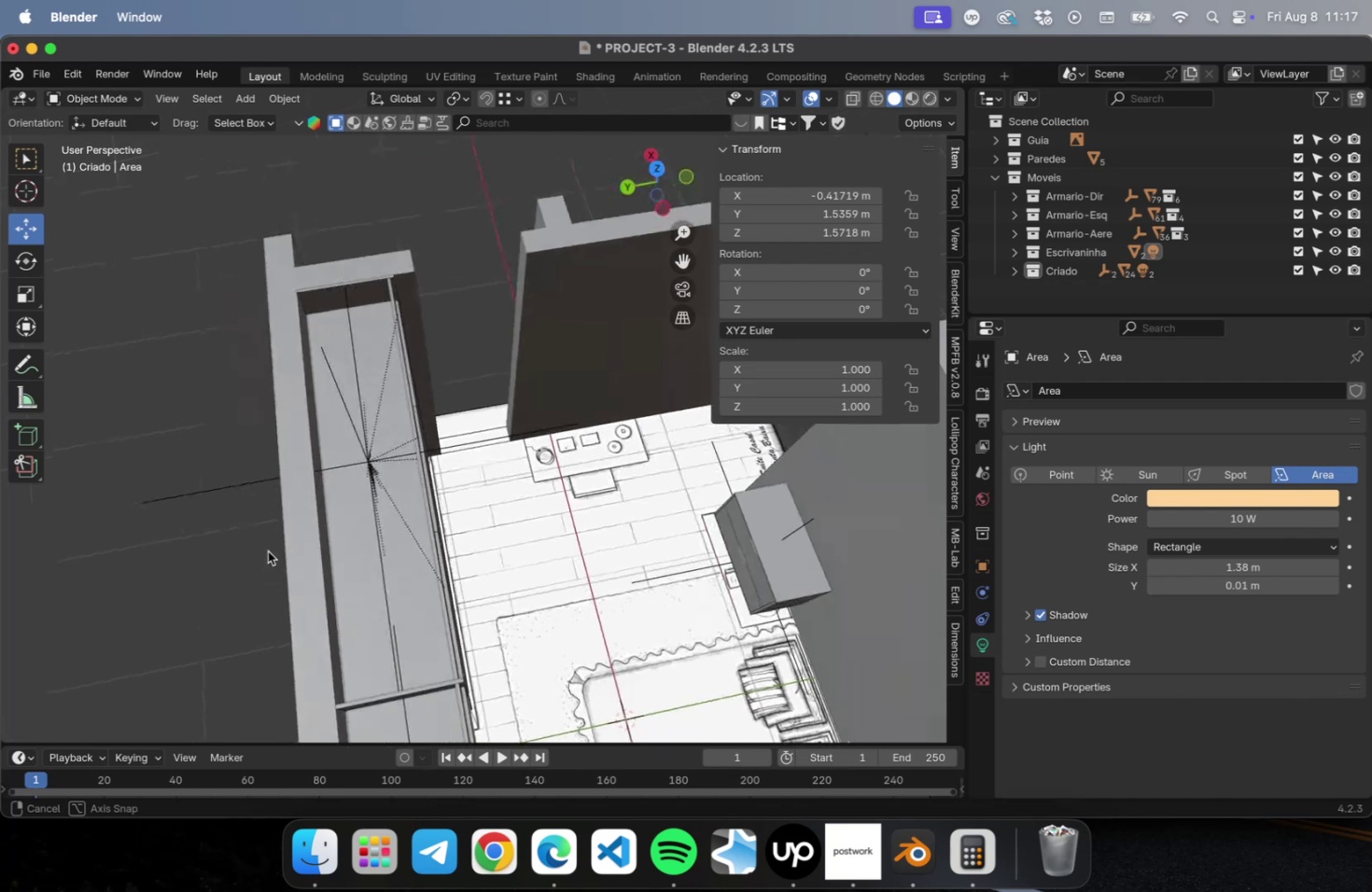 
hold_key(key=ShiftLeft, duration=0.48)
 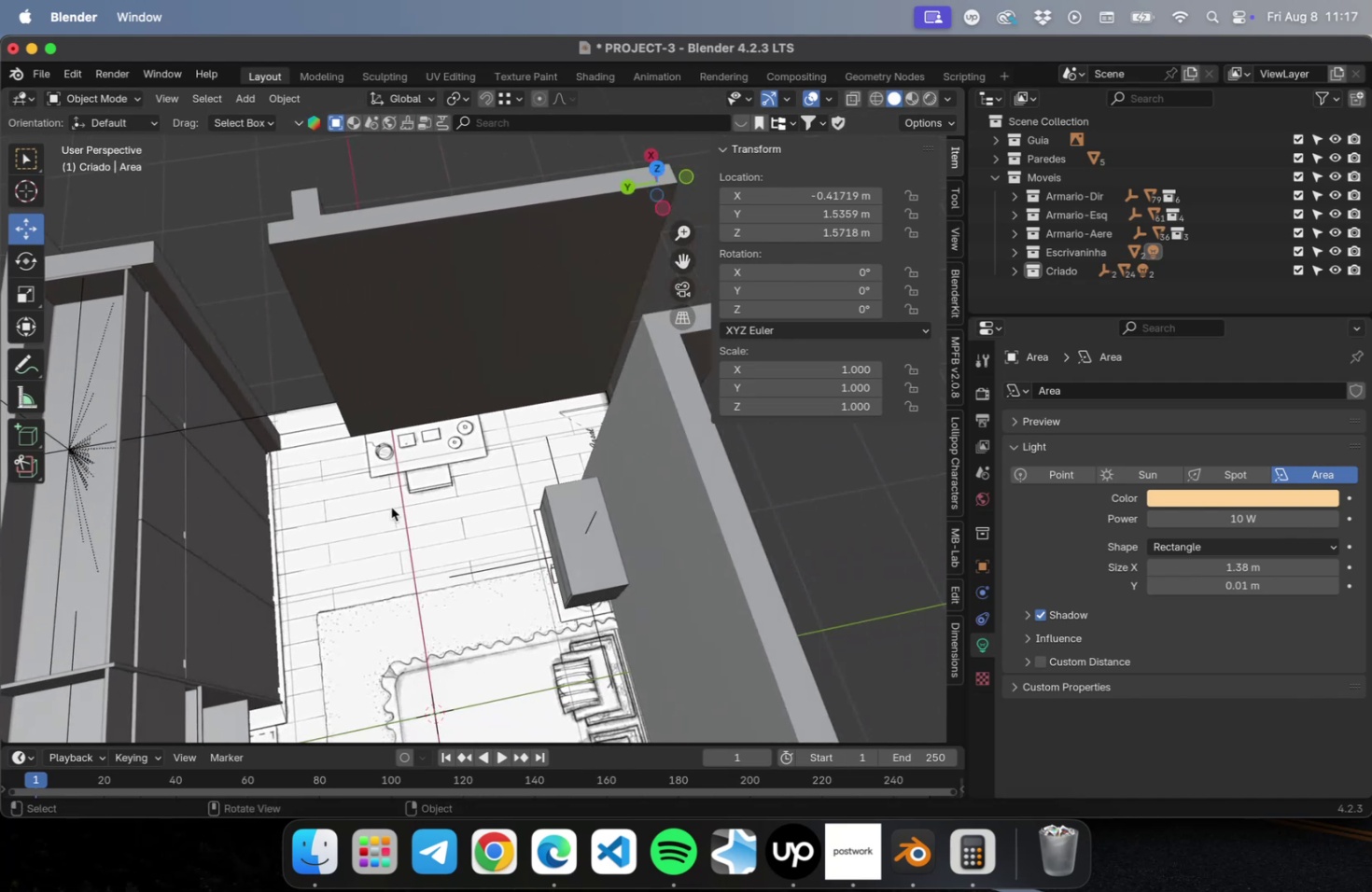 
hold_key(key=ShiftLeft, duration=0.59)
 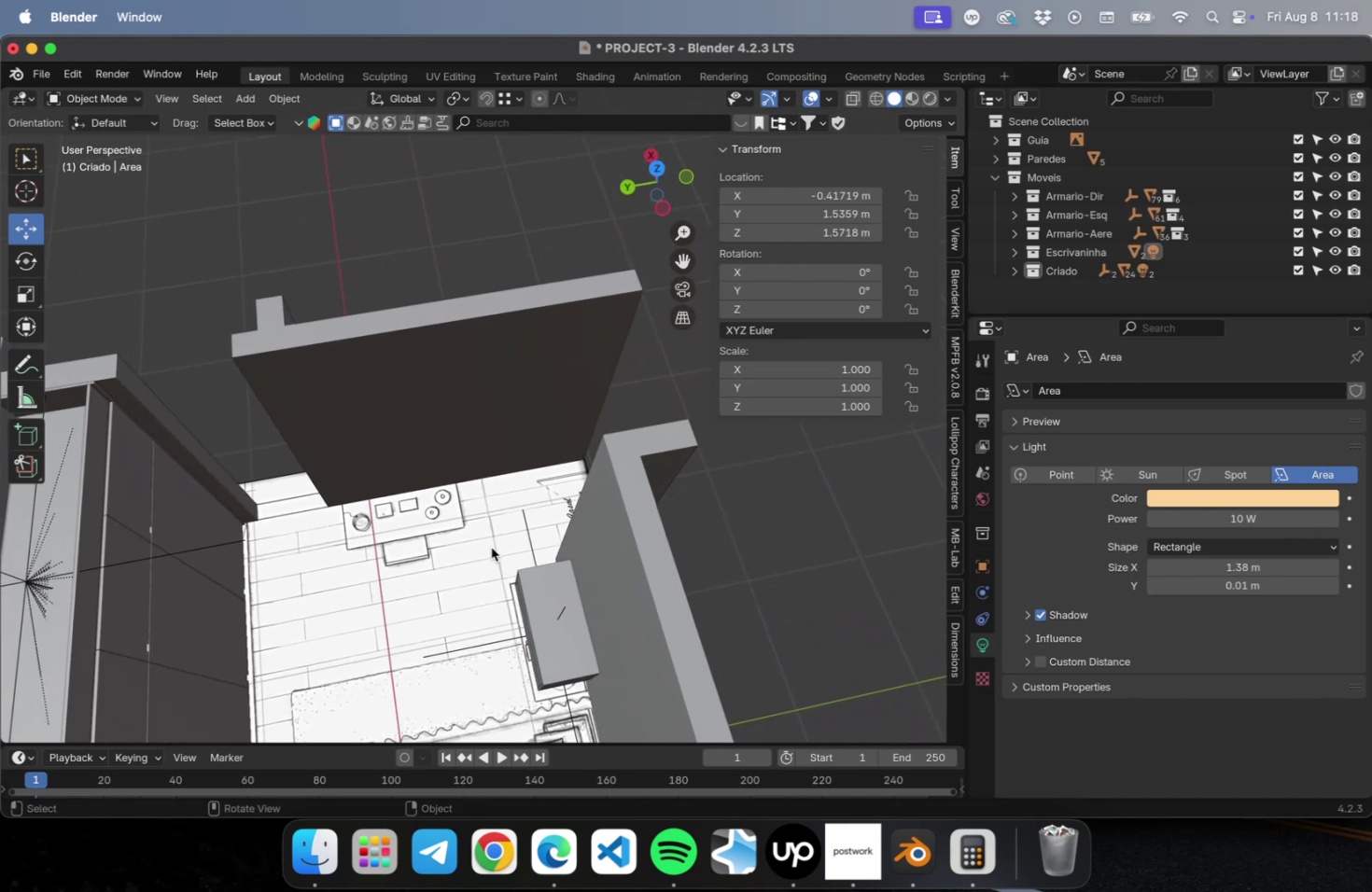 
hold_key(key=ShiftLeft, duration=0.36)
 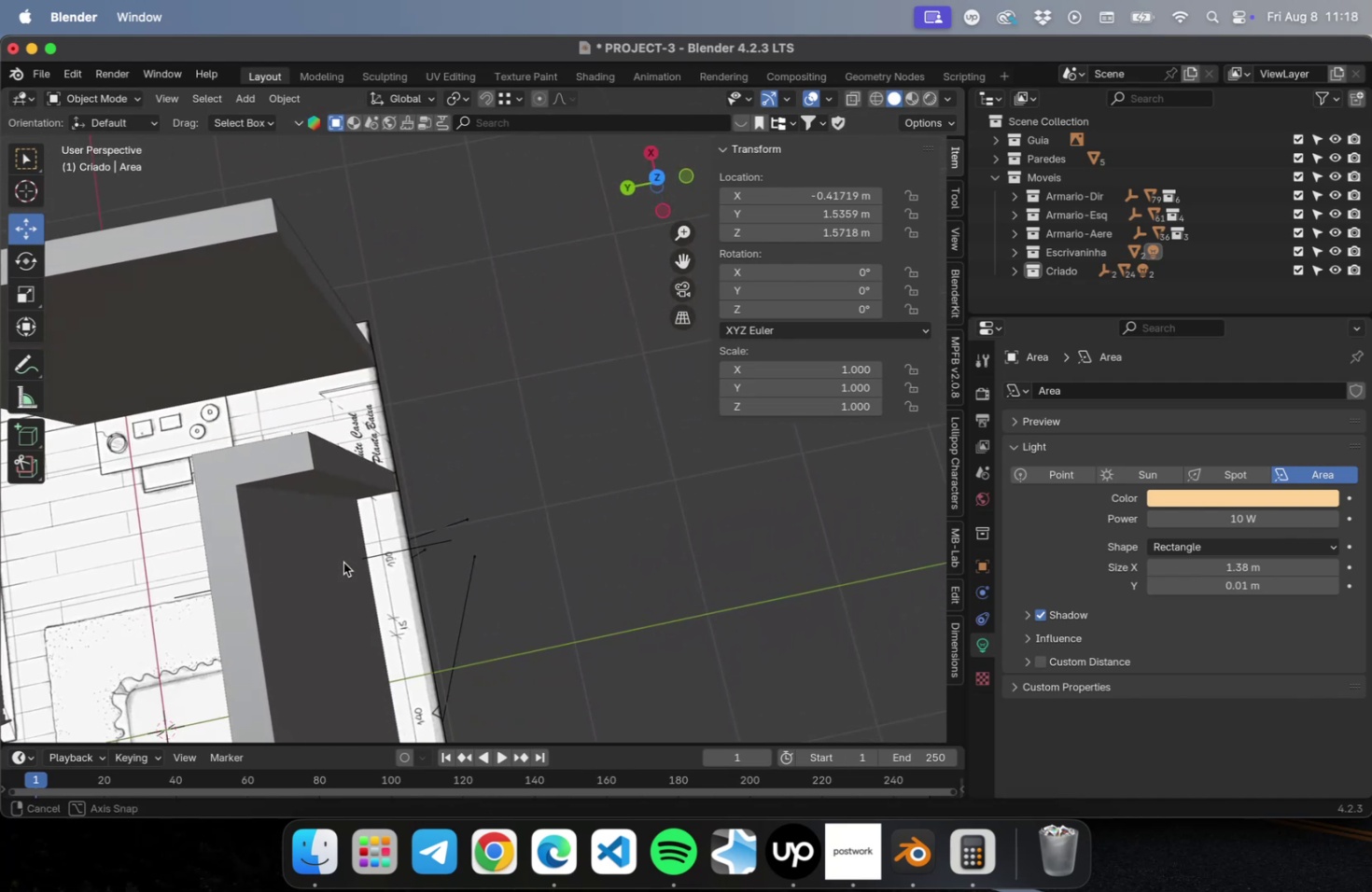 
hold_key(key=ShiftLeft, duration=0.65)
 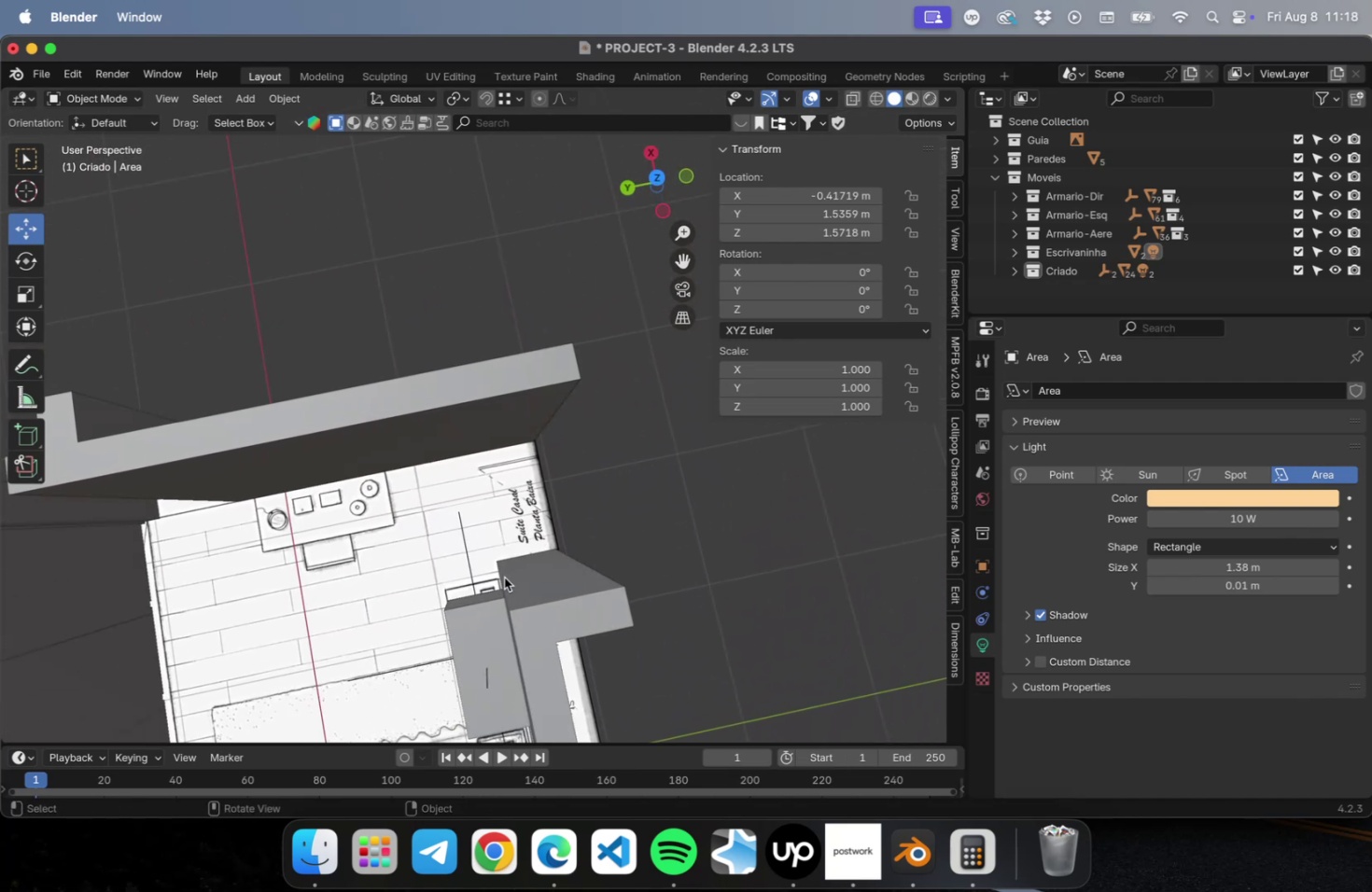 
key(Meta+S)
 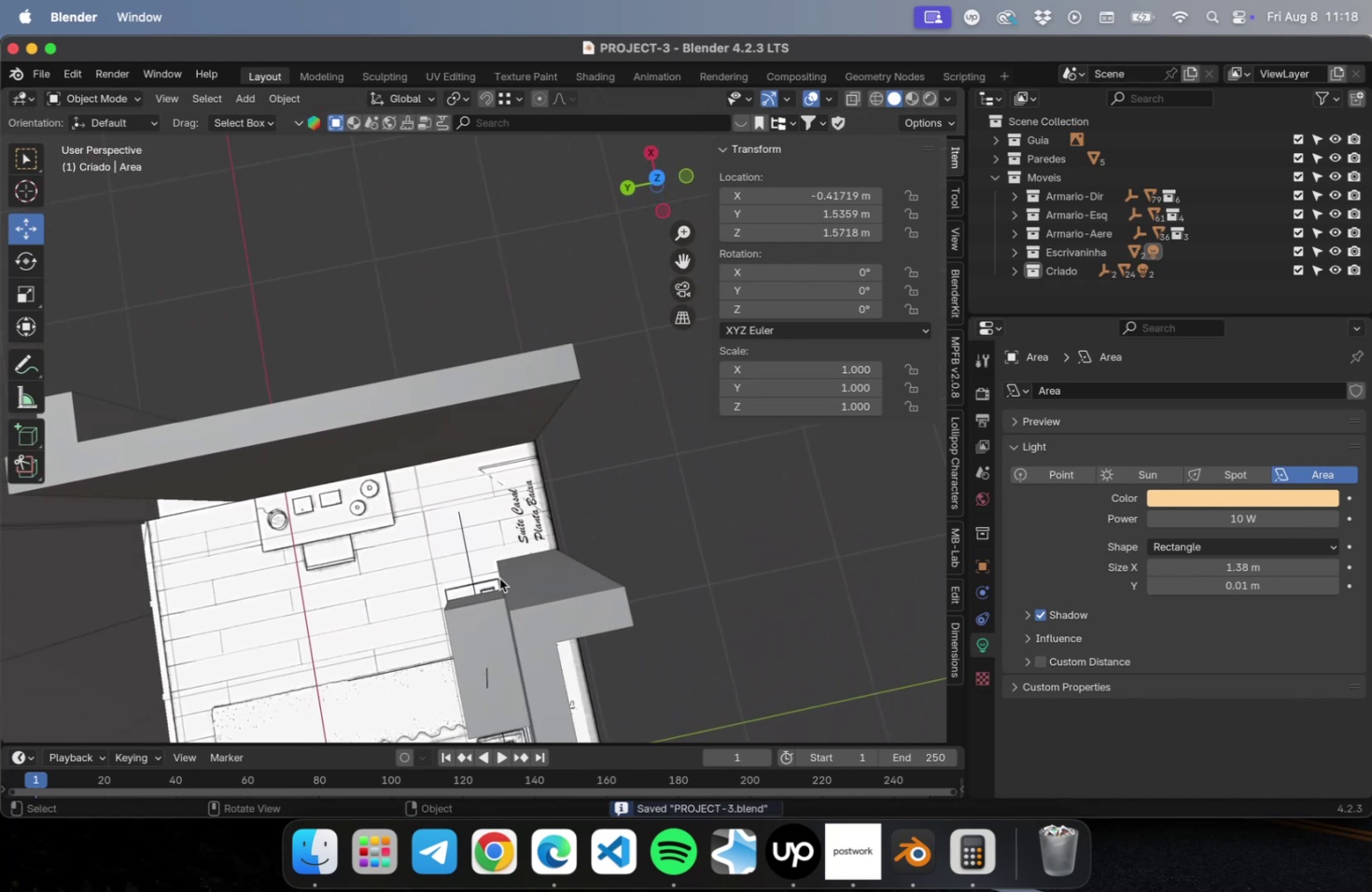 
hold_key(key=ShiftLeft, duration=0.47)
 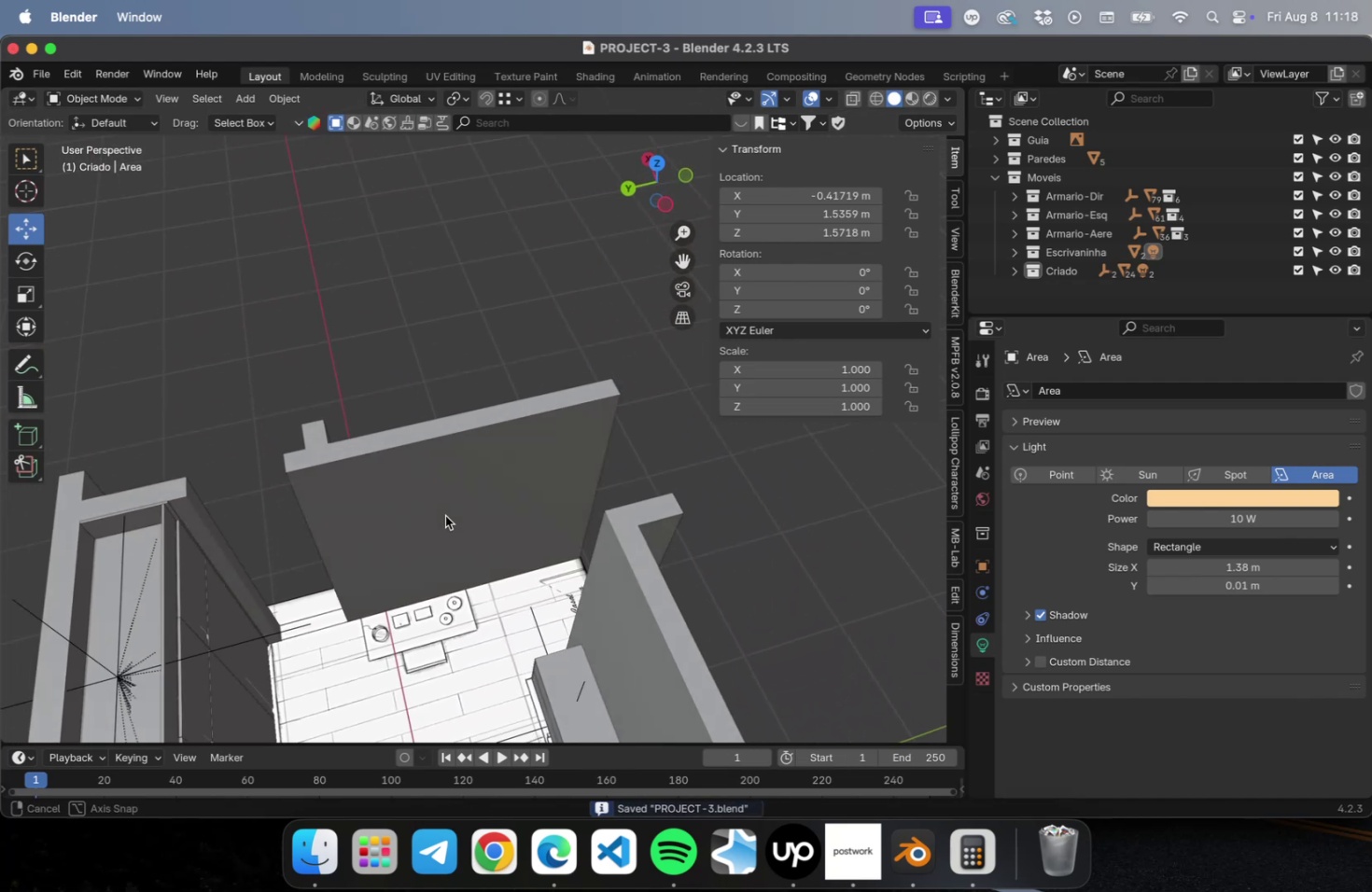 
hold_key(key=ShiftLeft, duration=0.84)
 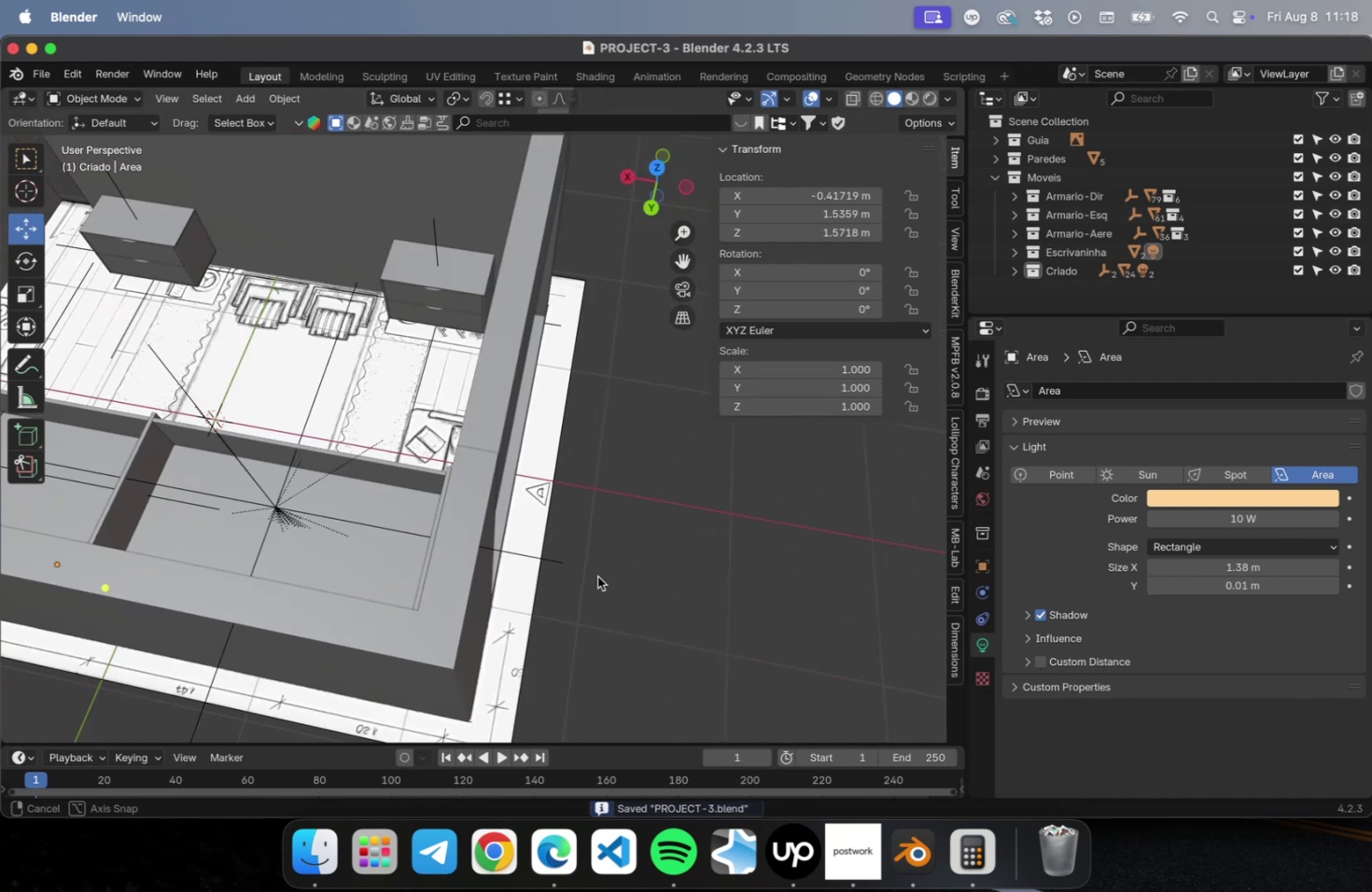 
hold_key(key=ShiftLeft, duration=0.53)
 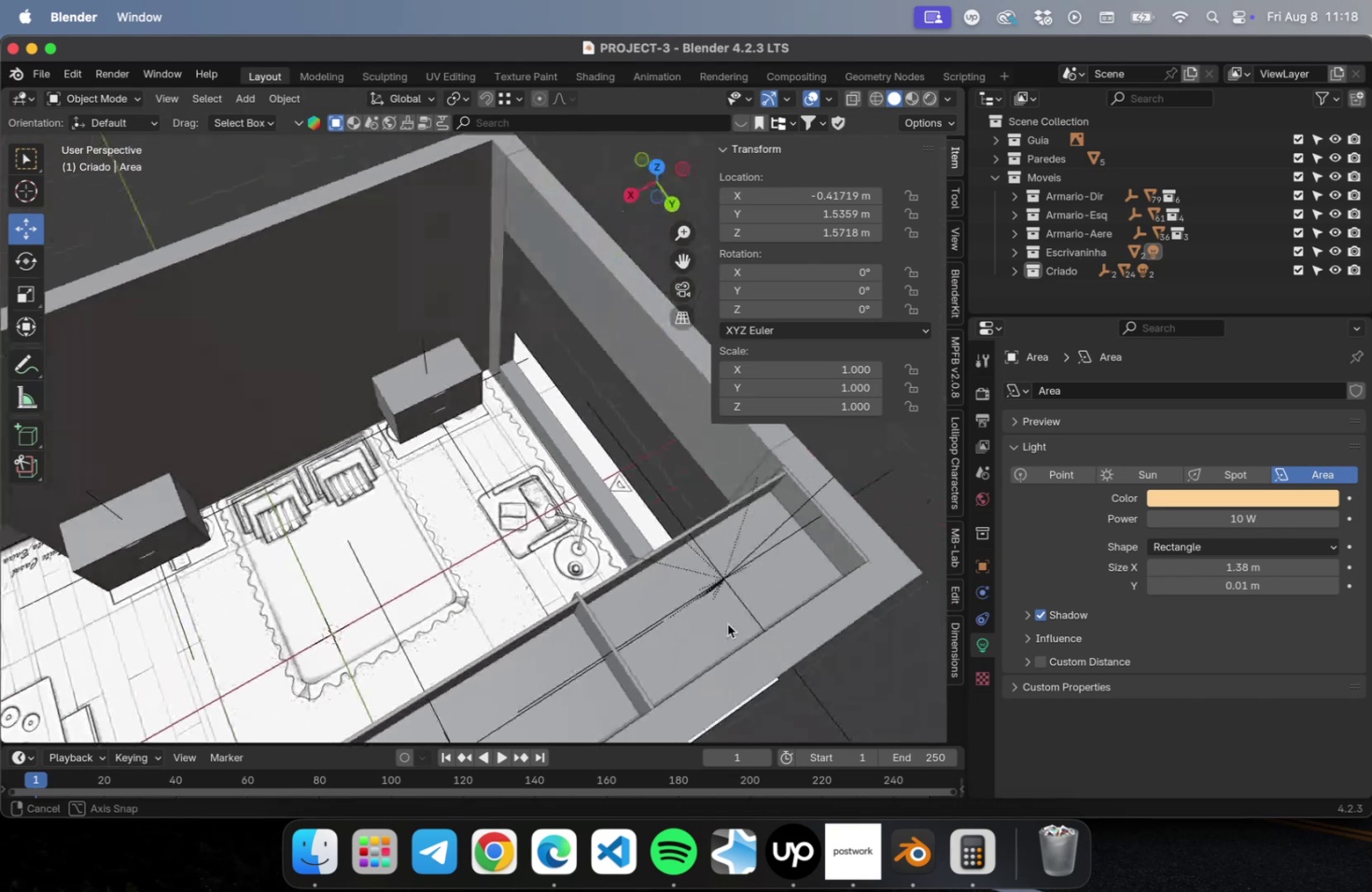 
hold_key(key=ShiftLeft, duration=0.6)
 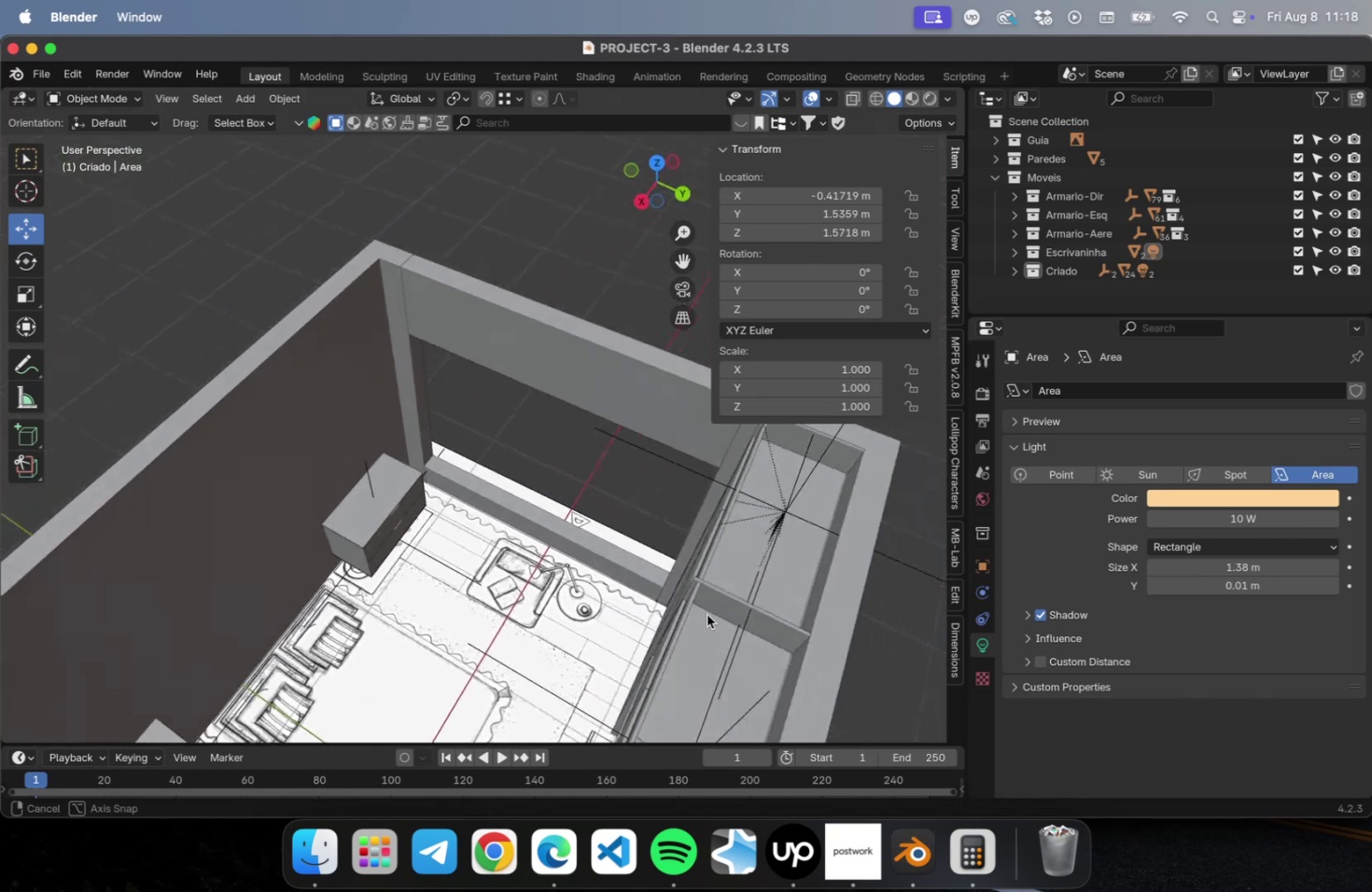 
hold_key(key=ShiftLeft, duration=0.57)
 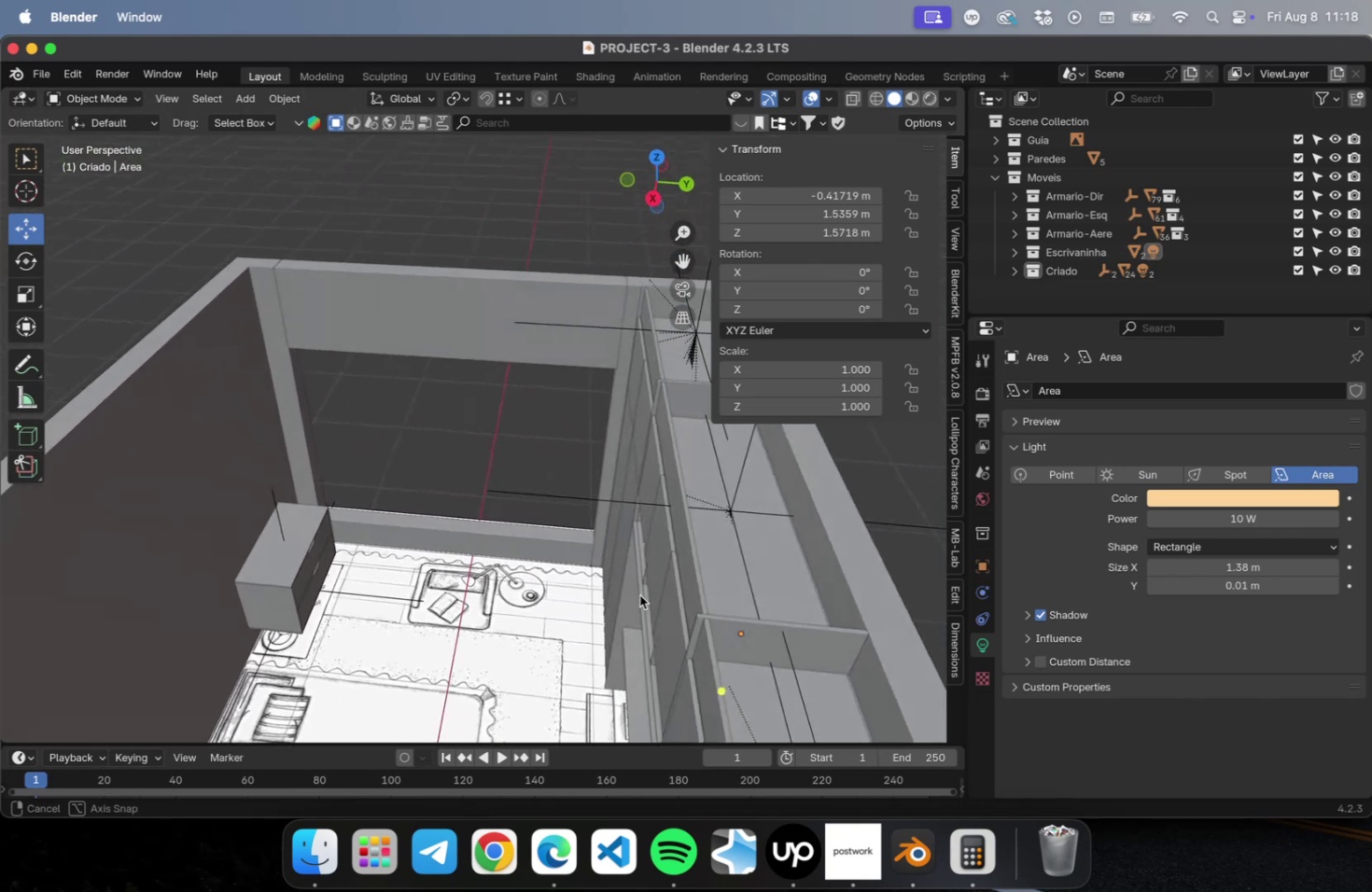 
hold_key(key=ShiftLeft, duration=0.48)
 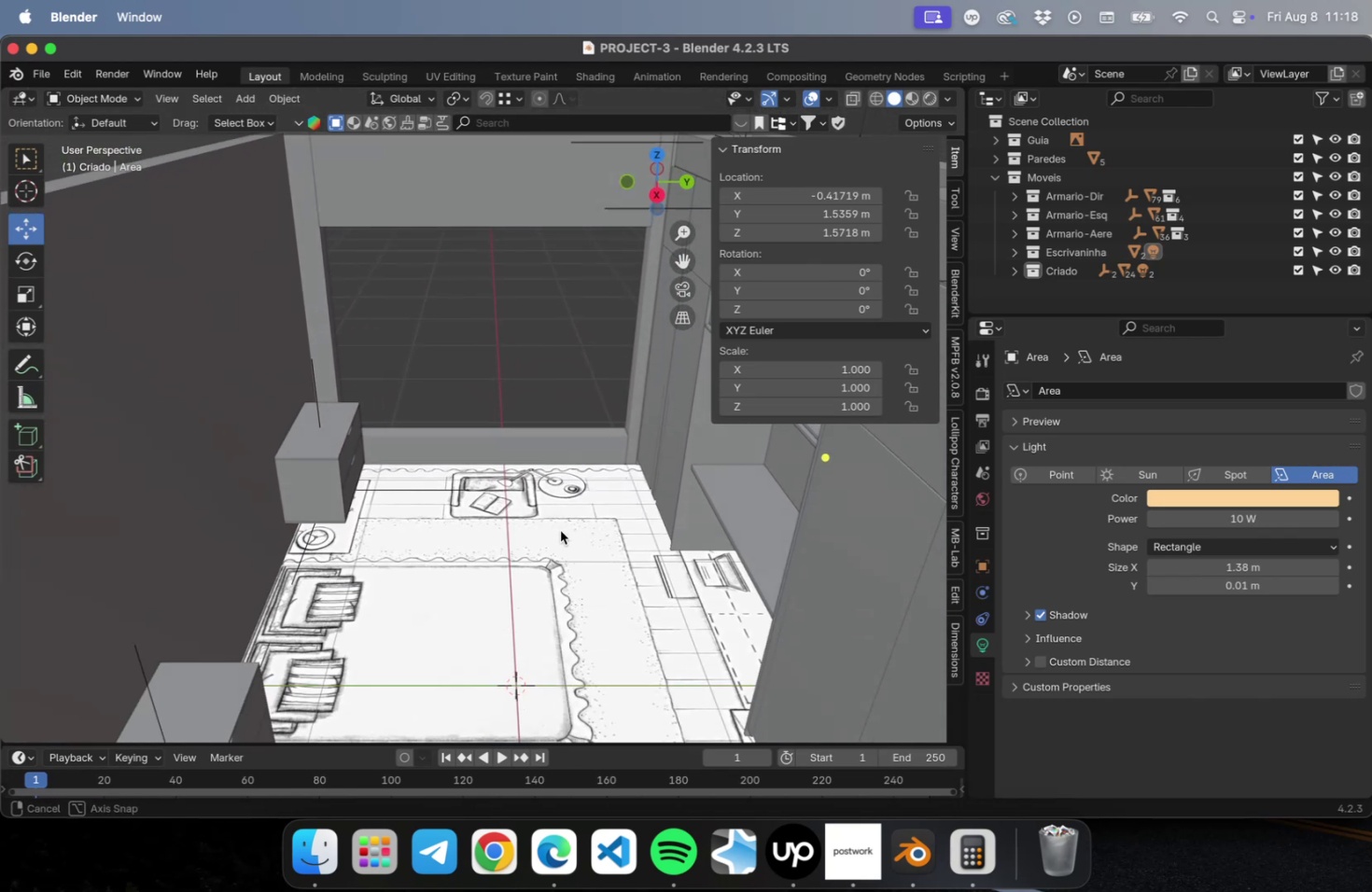 
key(Meta+CommandLeft)
 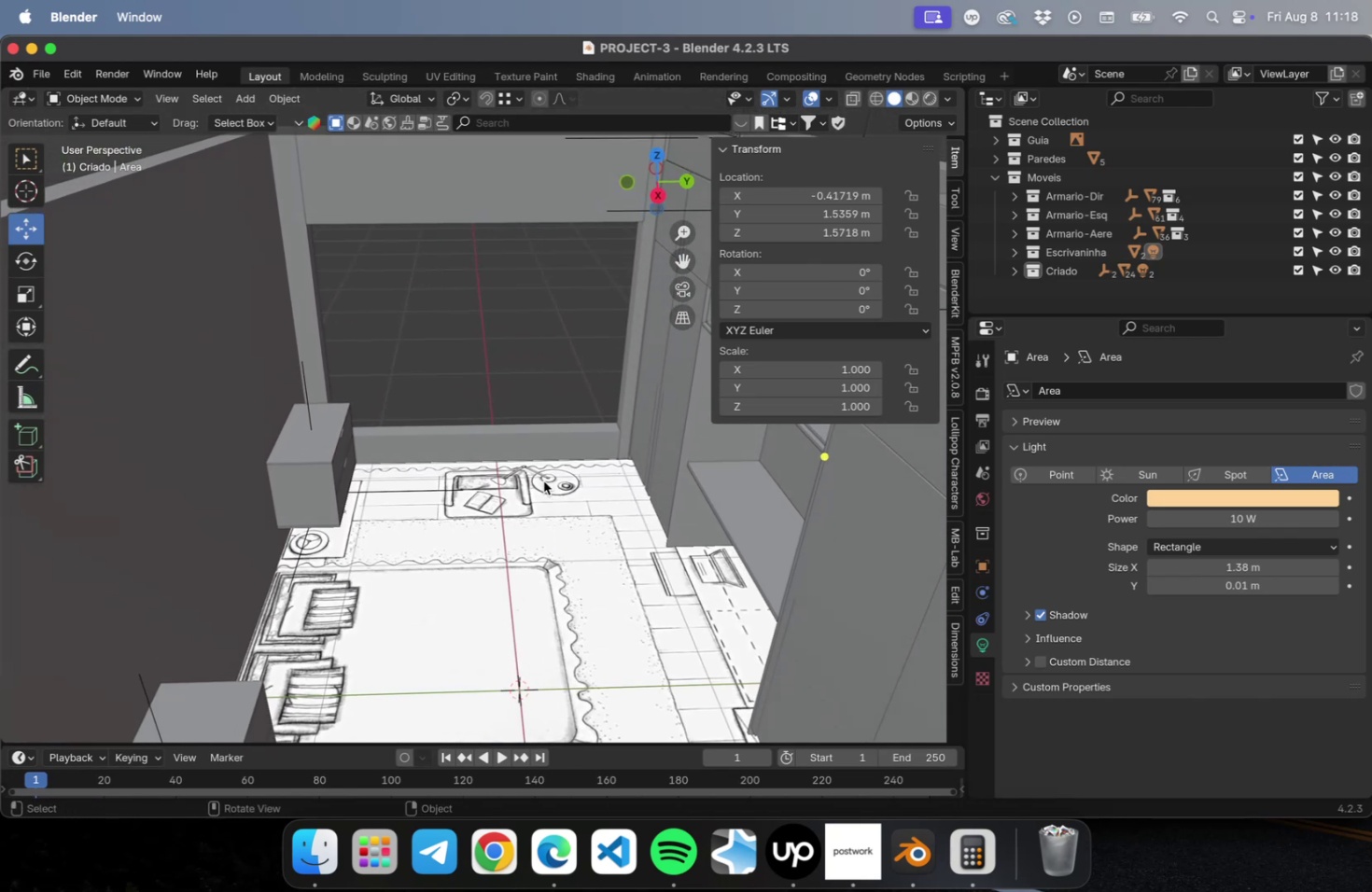 
left_click([508, 354])
 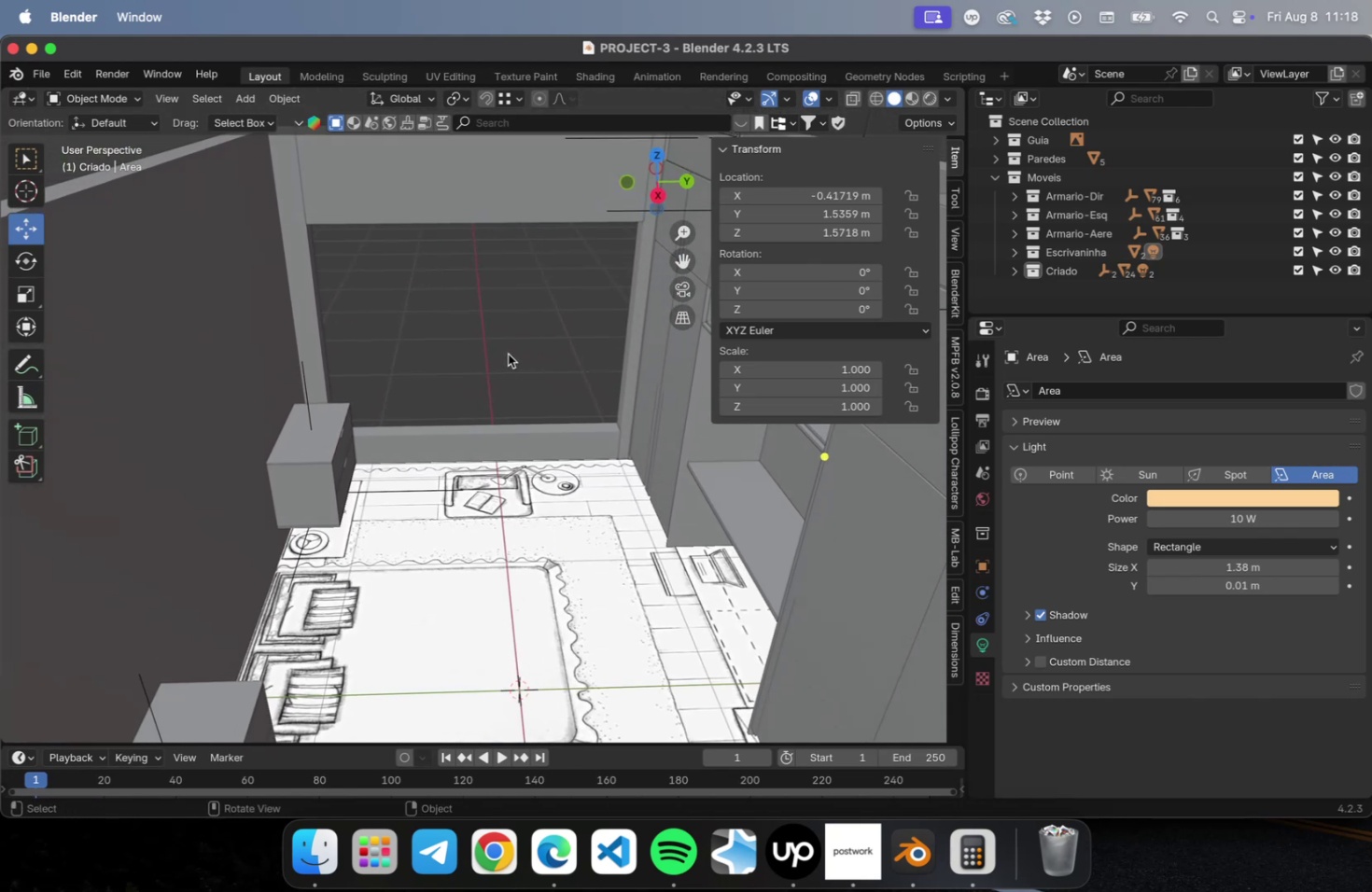 
key(Meta+CommandLeft)
 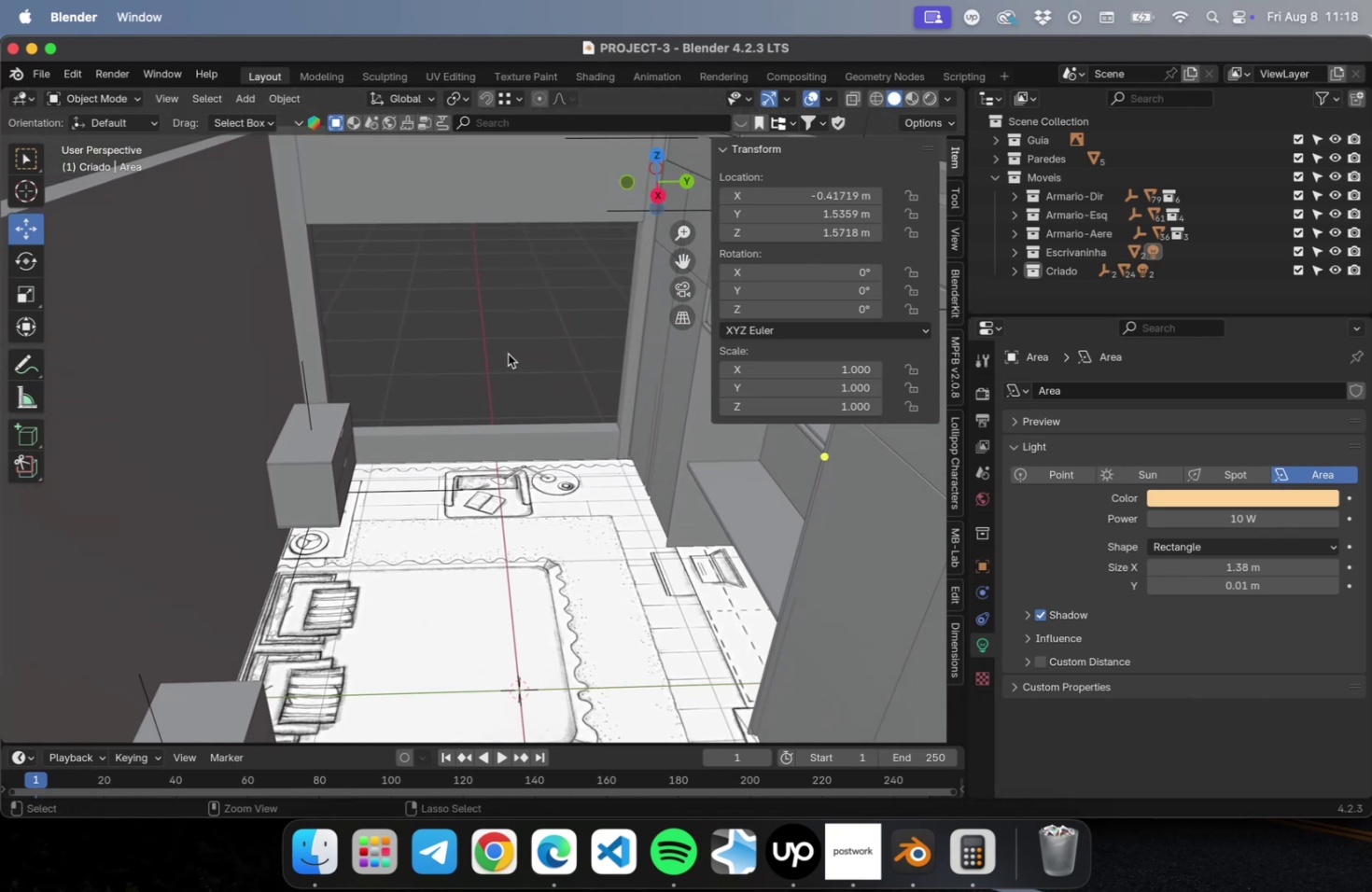 
key(Meta+S)
 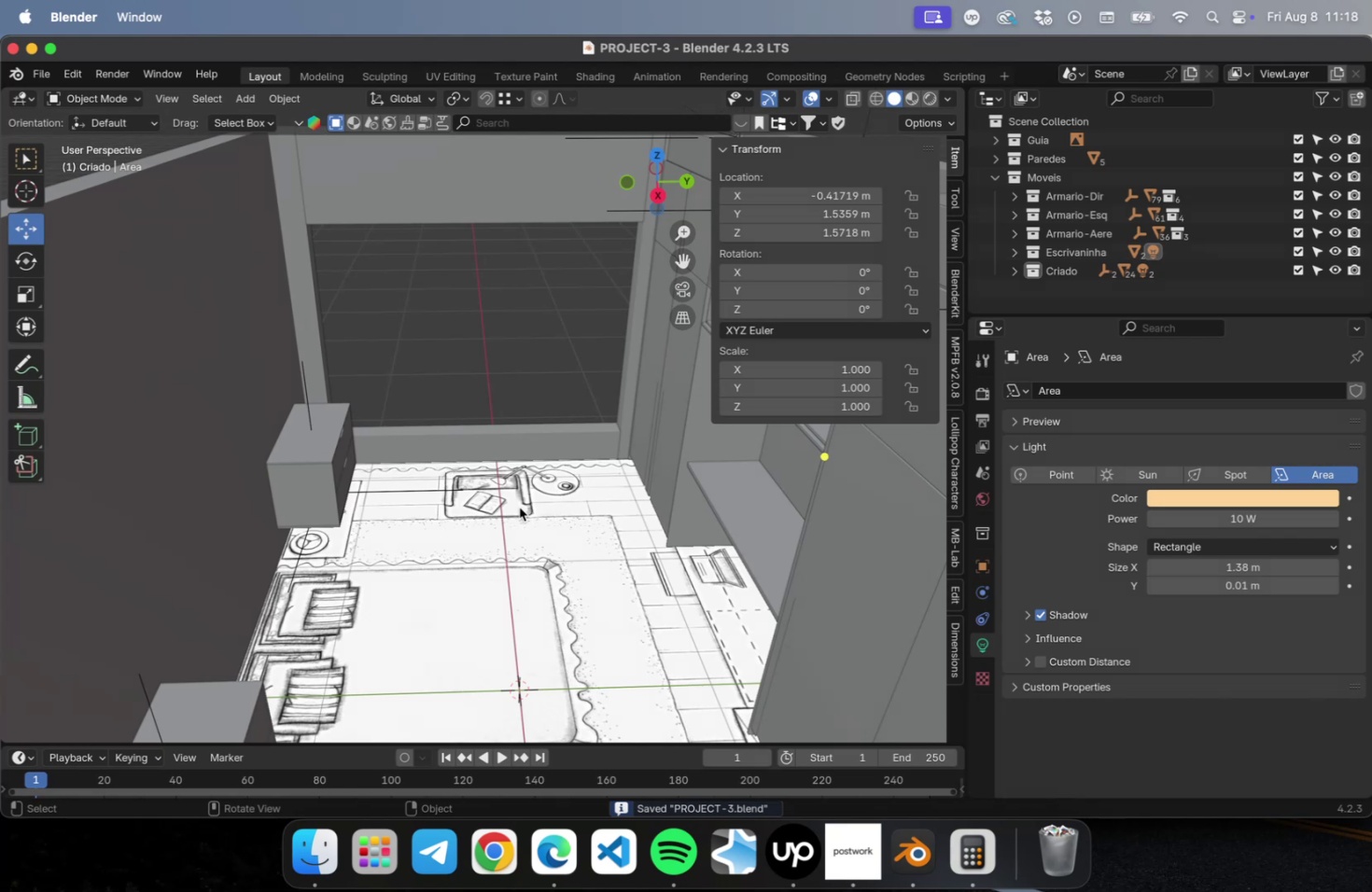 
left_click([544, 862])
 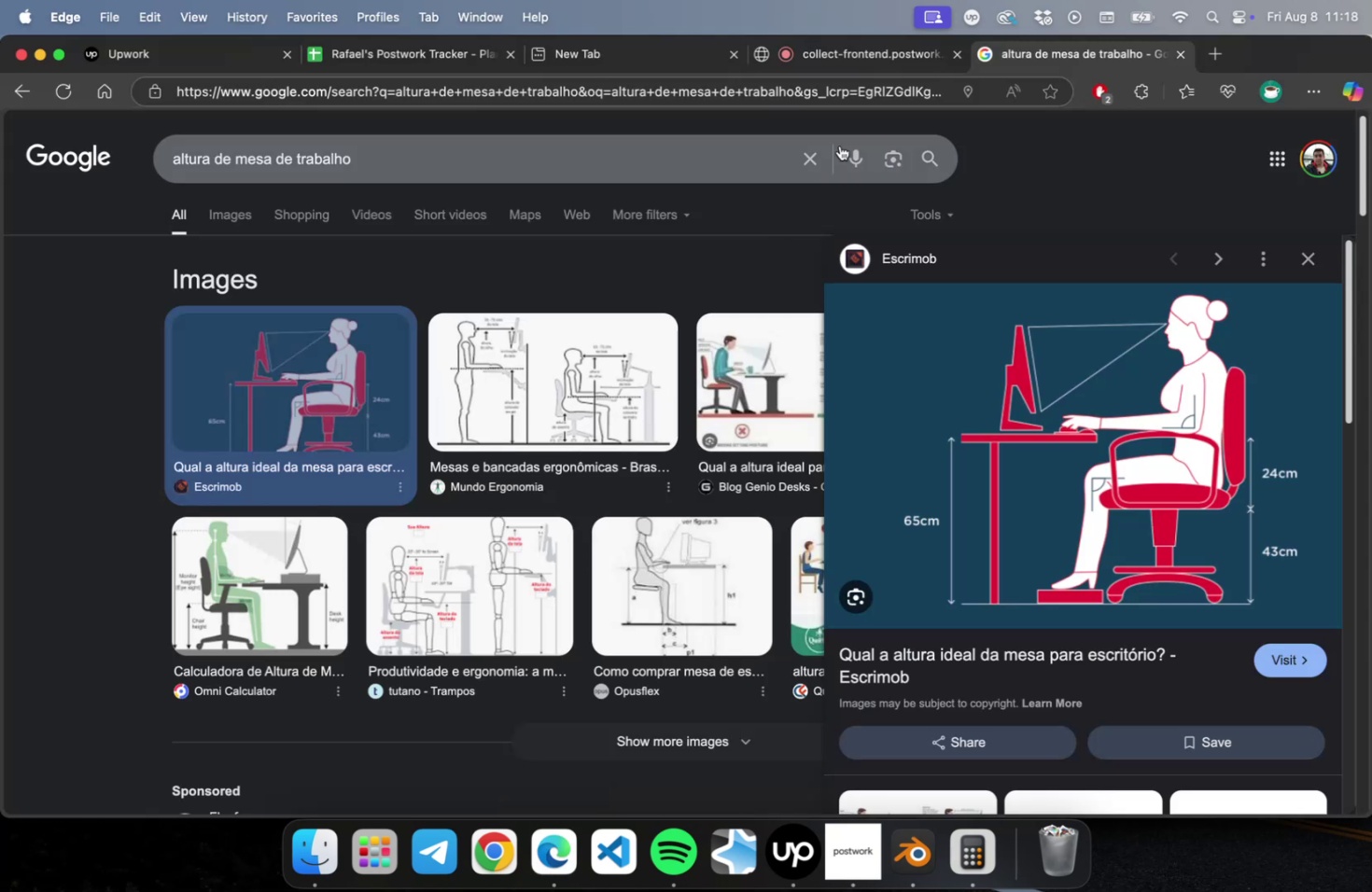 
left_click([875, 58])
 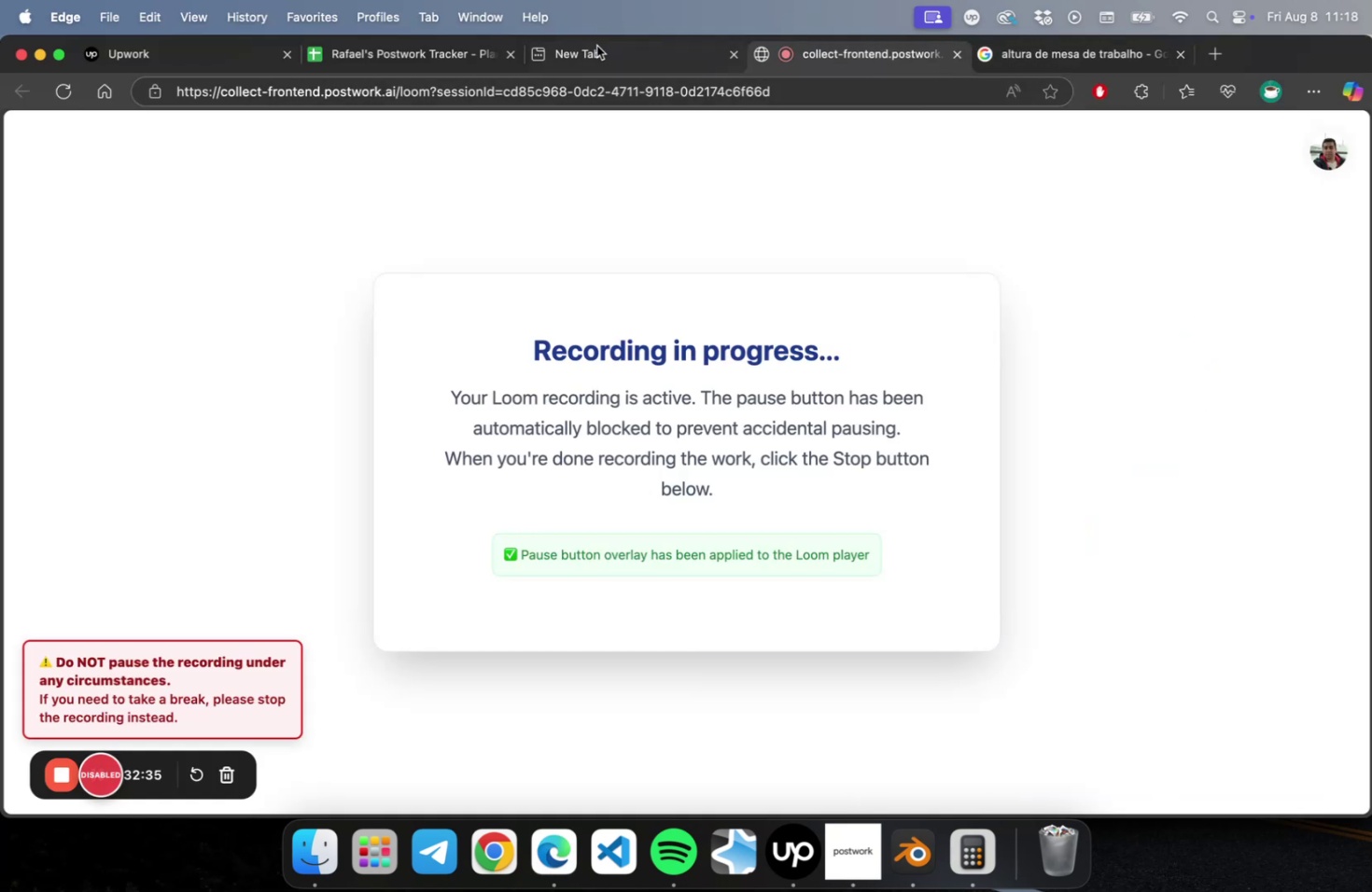 
left_click([595, 51])
 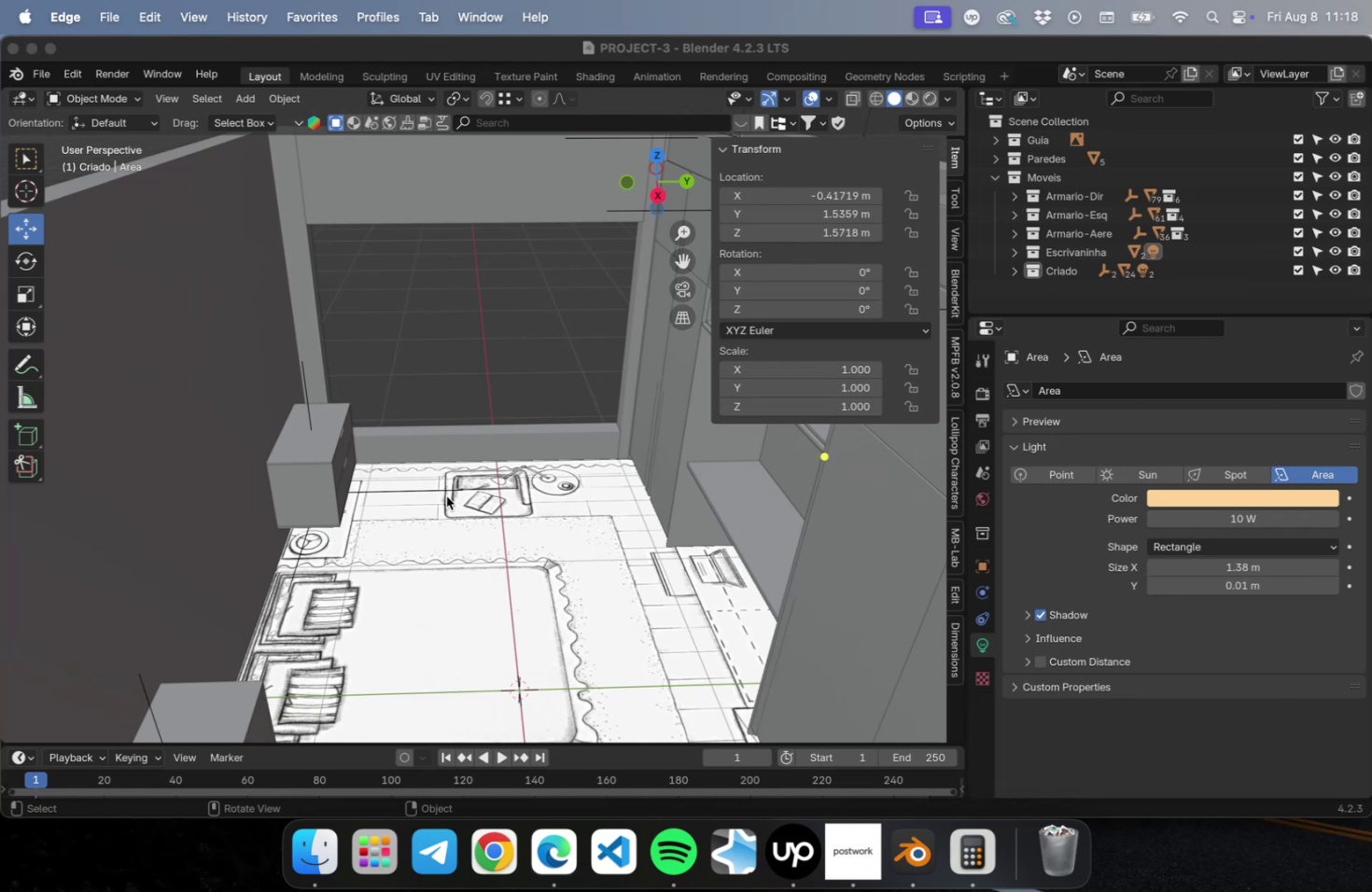 
wait(6.76)
 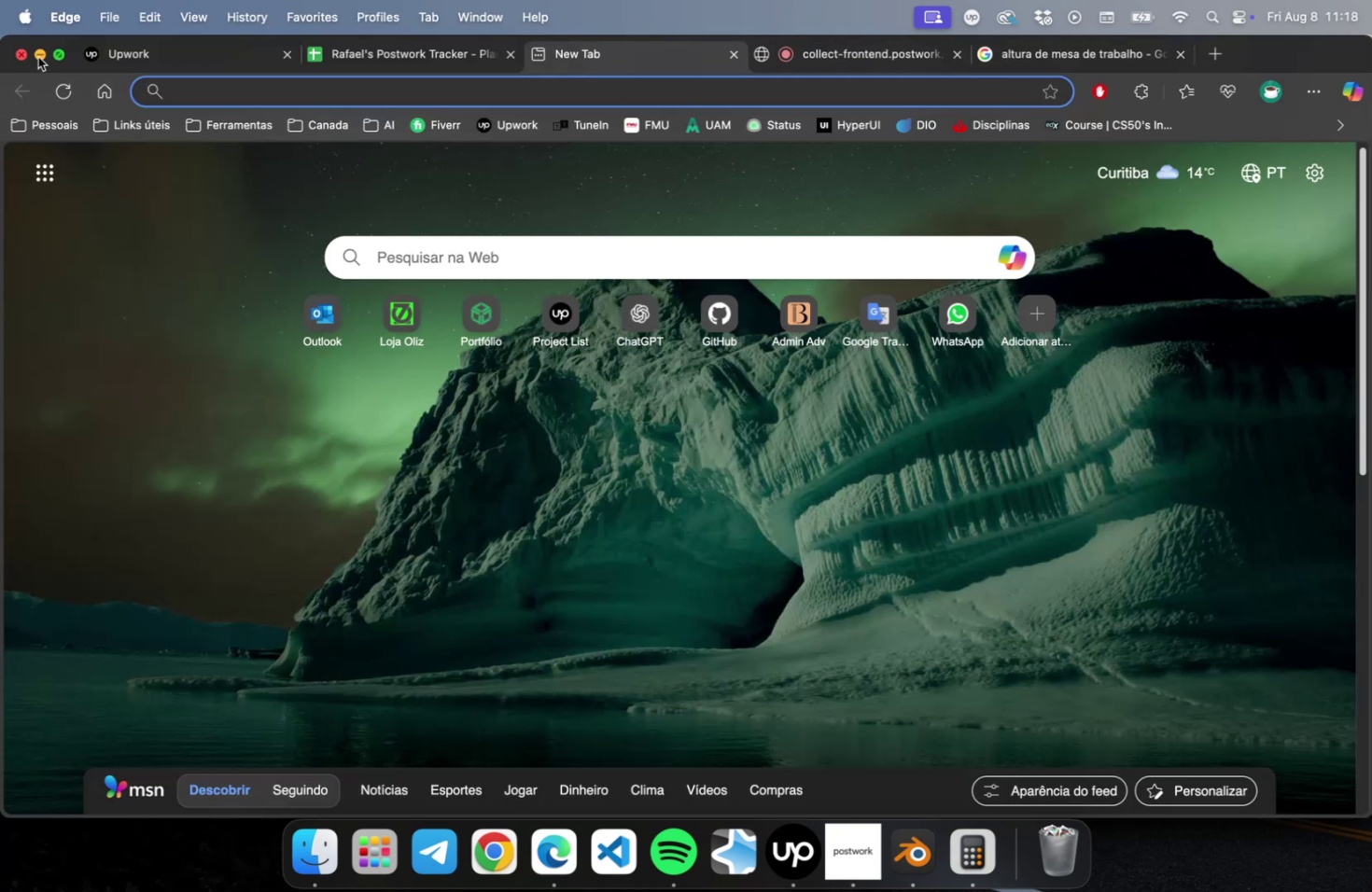 
left_click([550, 835])
 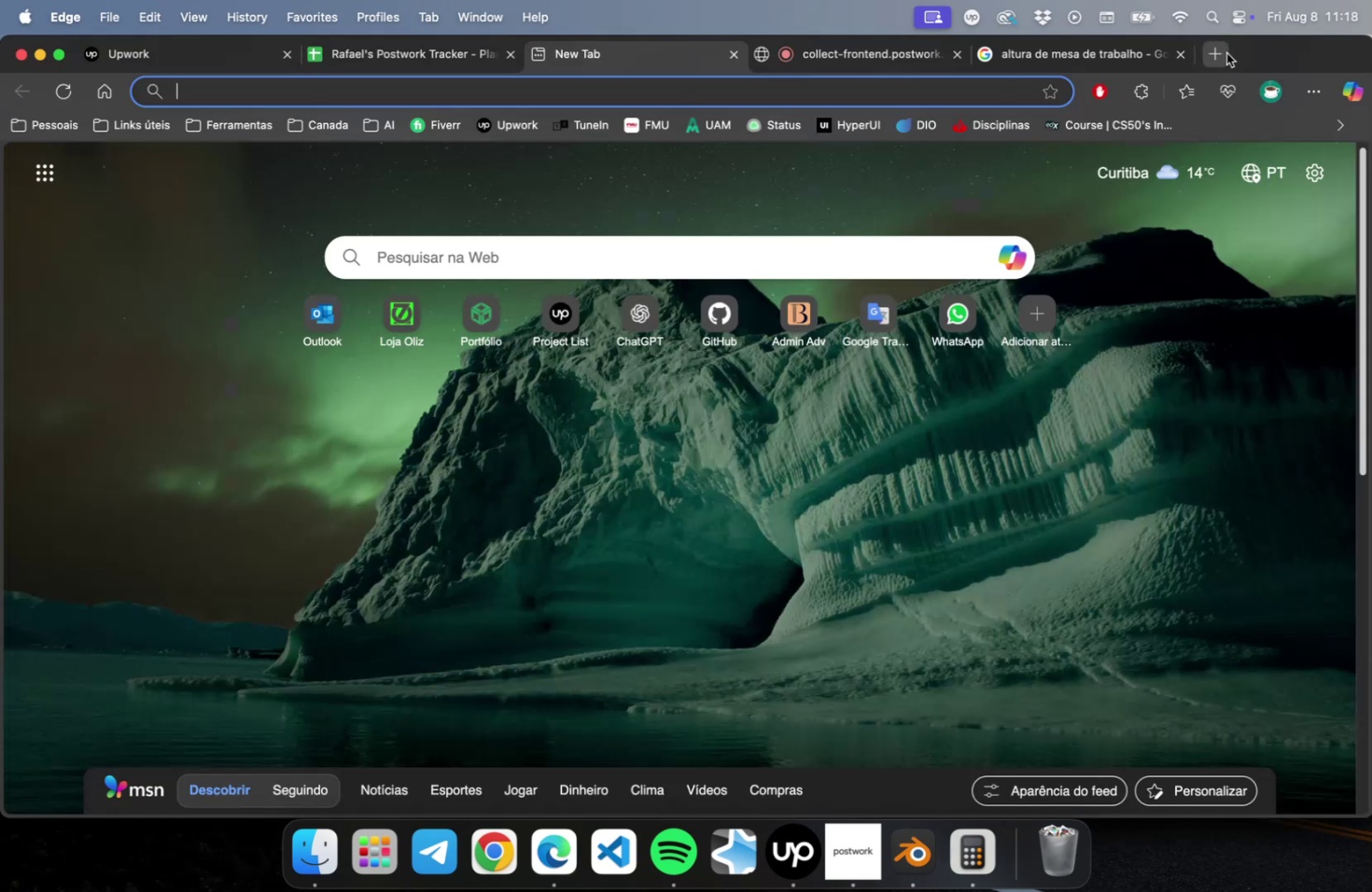 
left_click([1227, 52])
 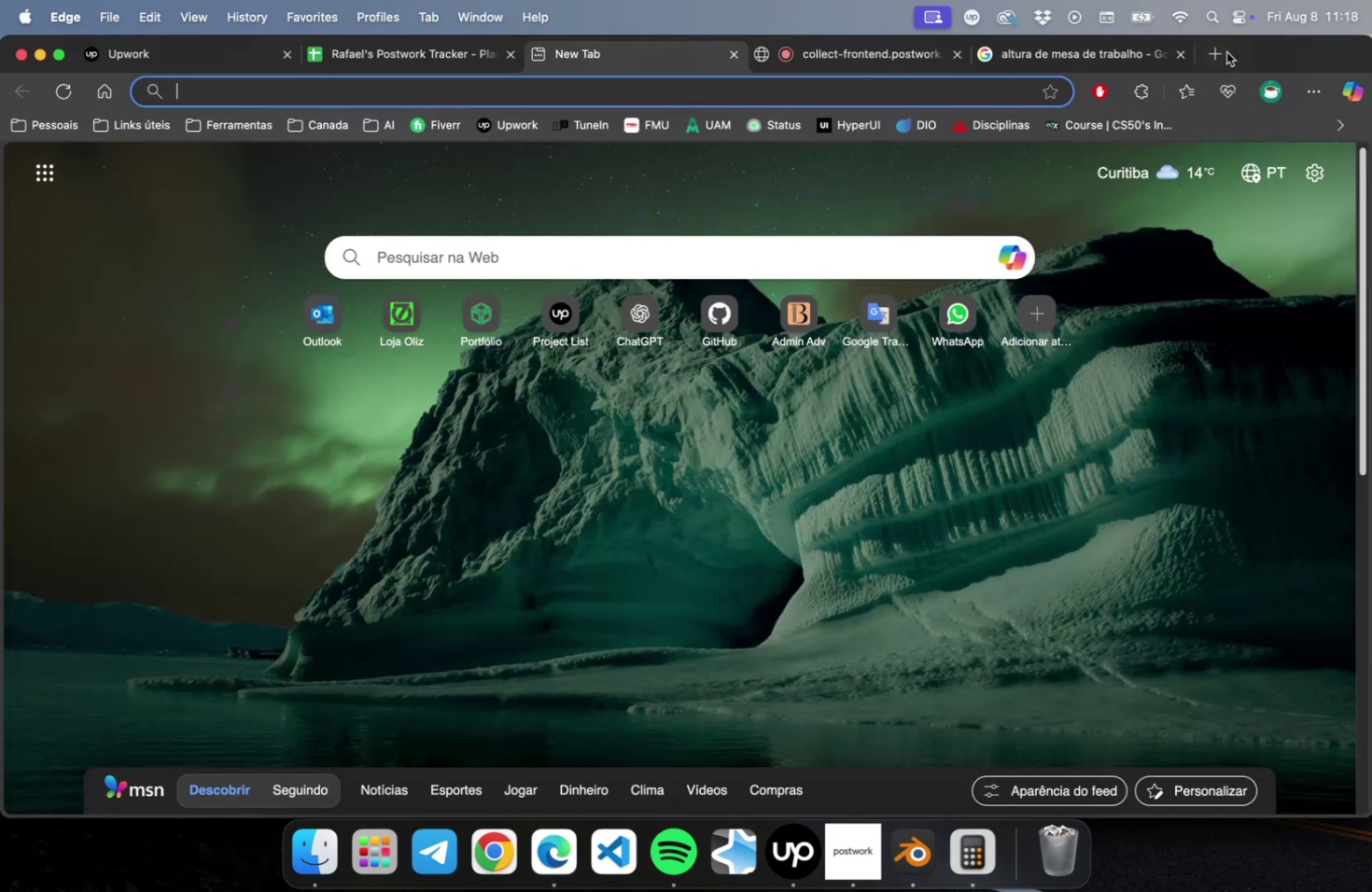 
left_click([1222, 52])
 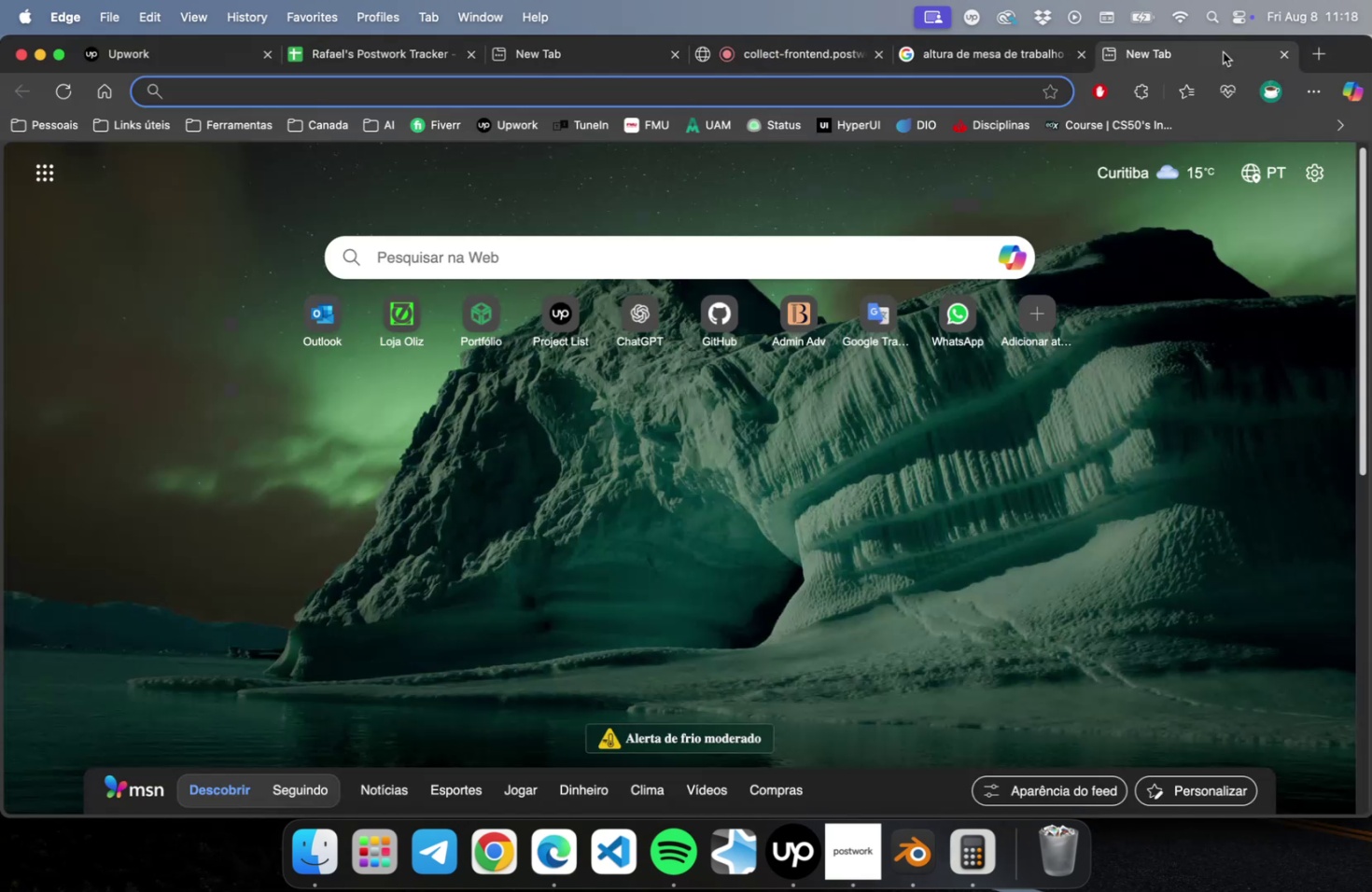 
type(poltrona)
 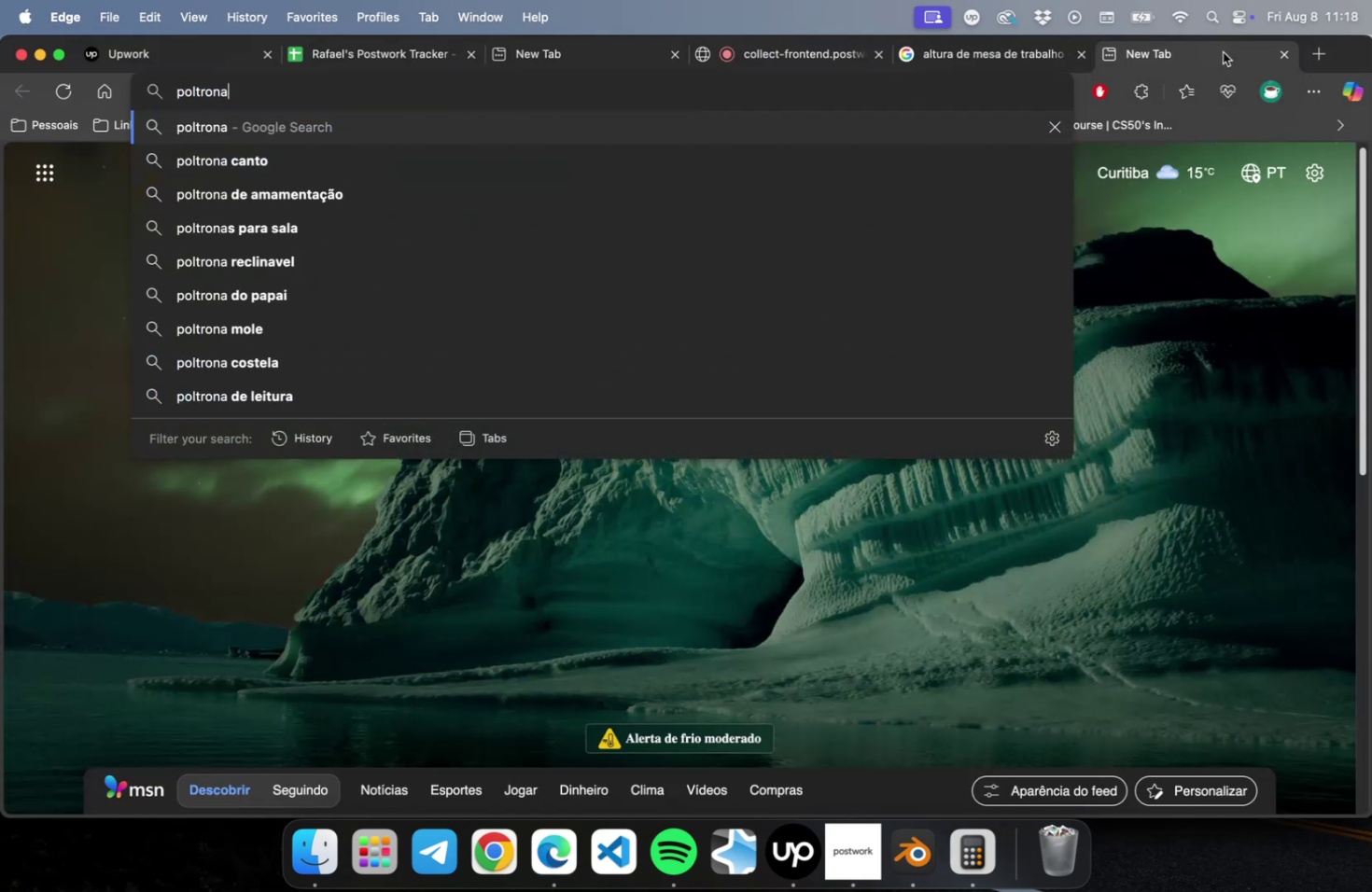 
key(Enter)
 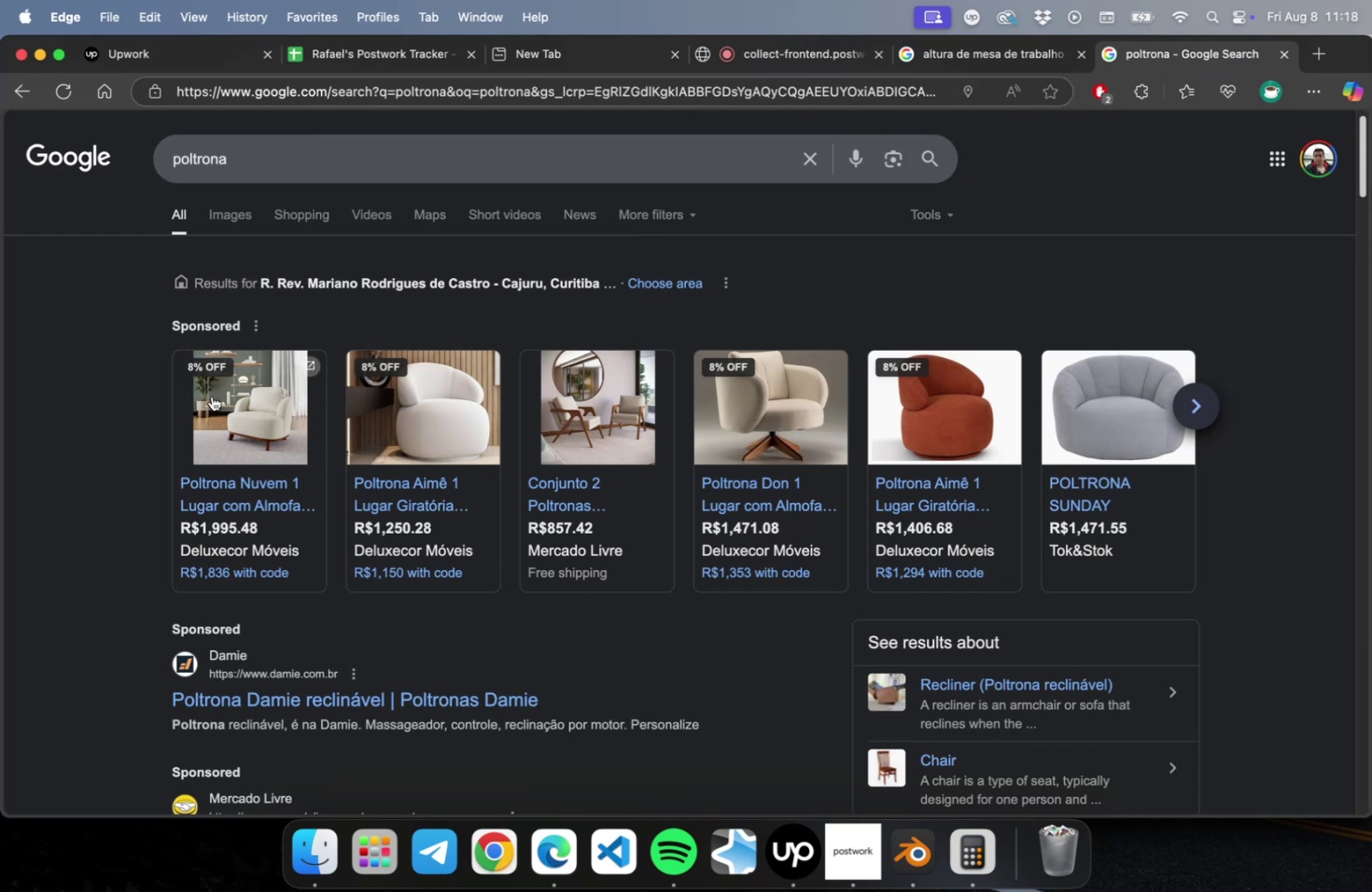 
left_click([249, 219])
 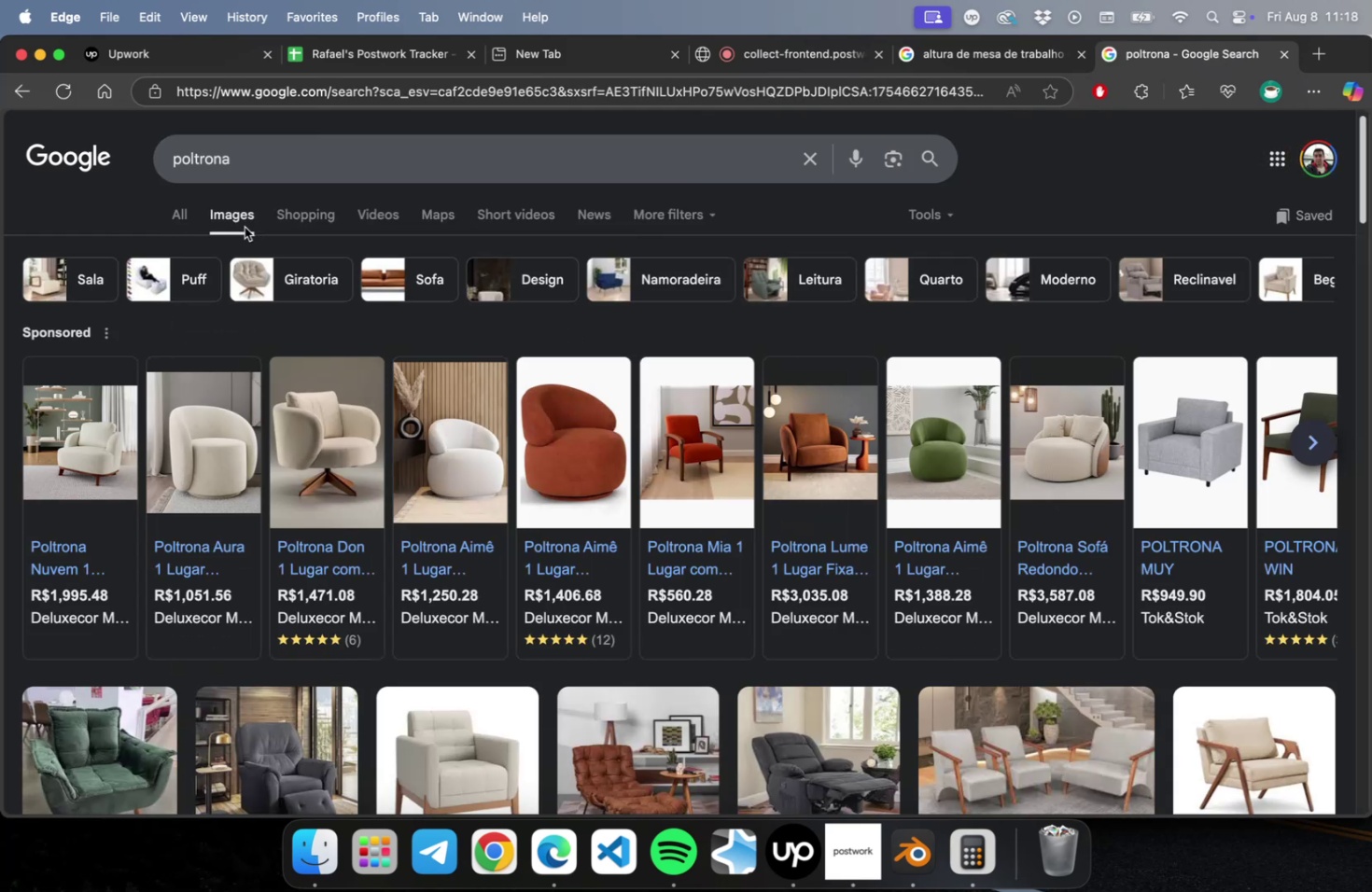 
scroll: coordinate [609, 341], scroll_direction: down, amount: 7.0
 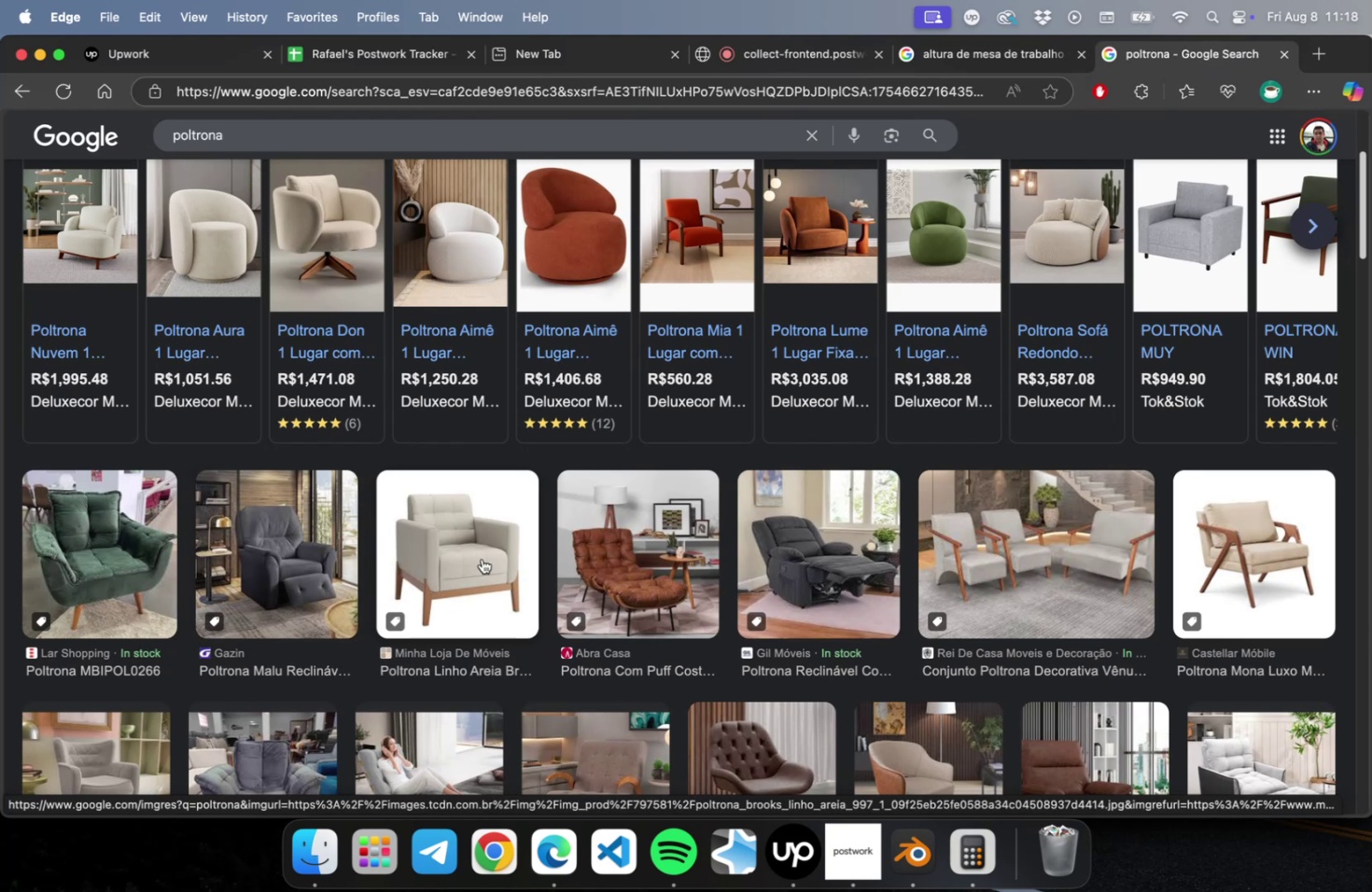 
wait(12.88)
 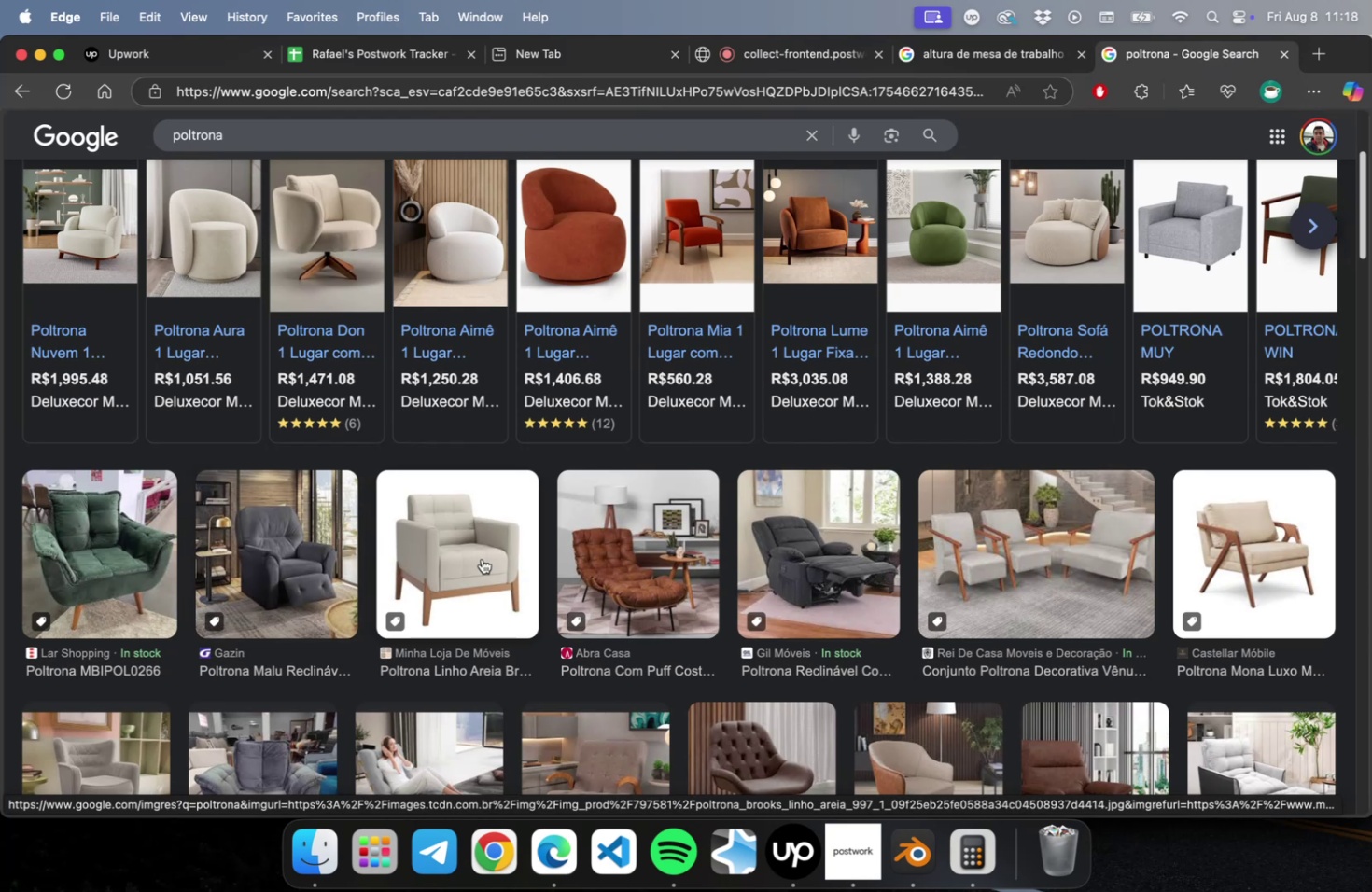 
left_click([1067, 540])
 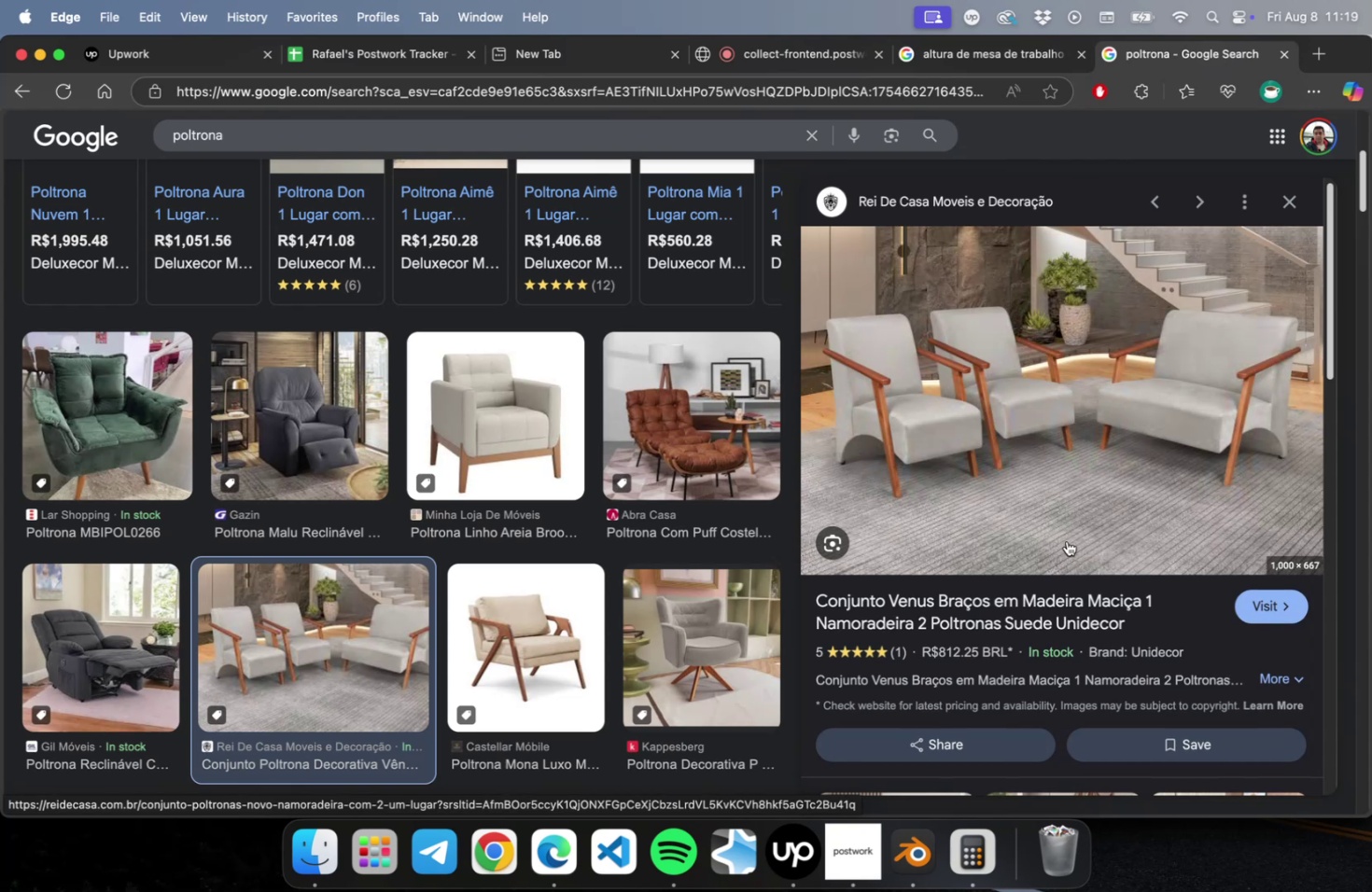 
wait(14.12)
 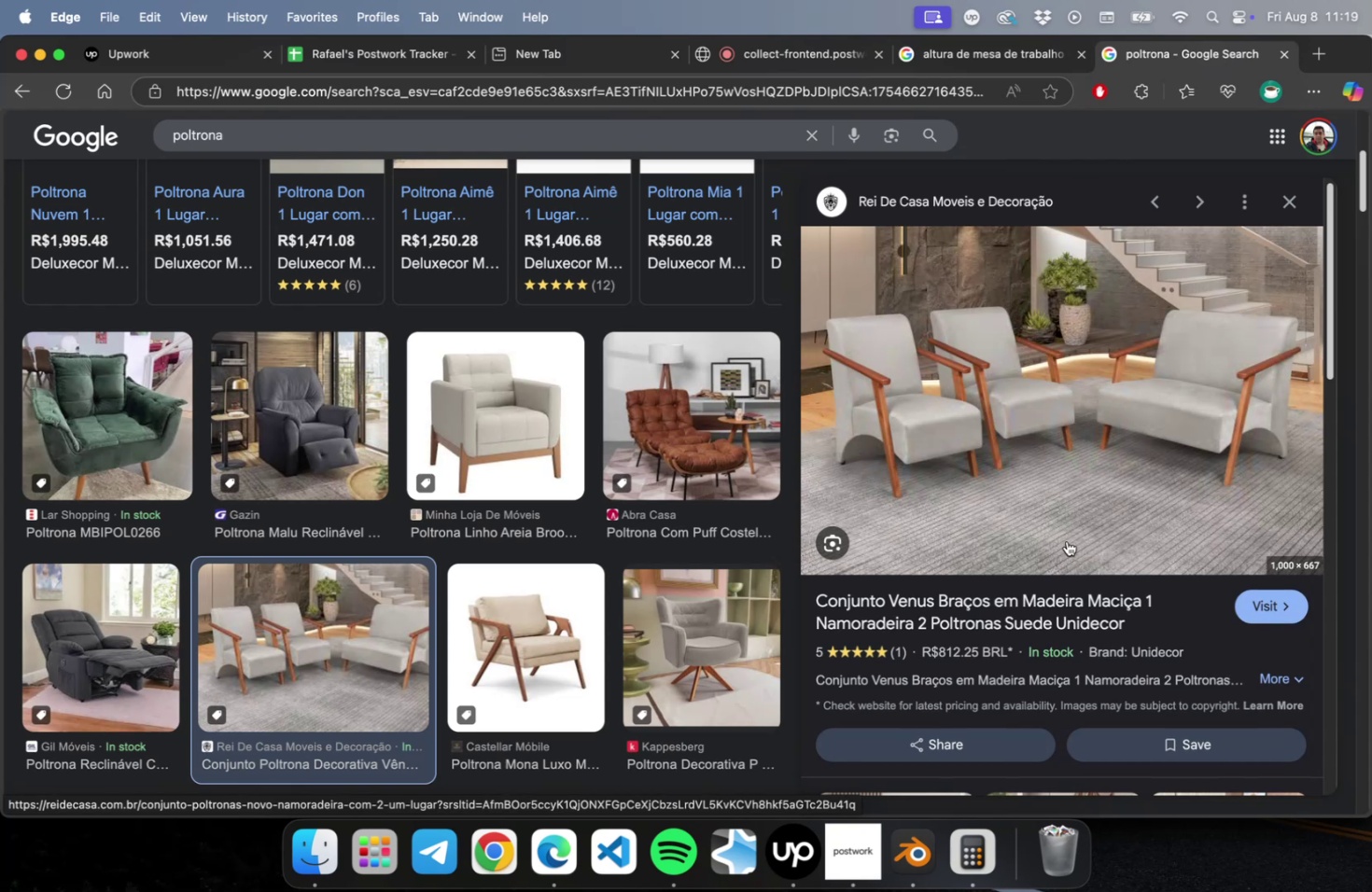 
scroll: coordinate [901, 463], scroll_direction: down, amount: 20.0
 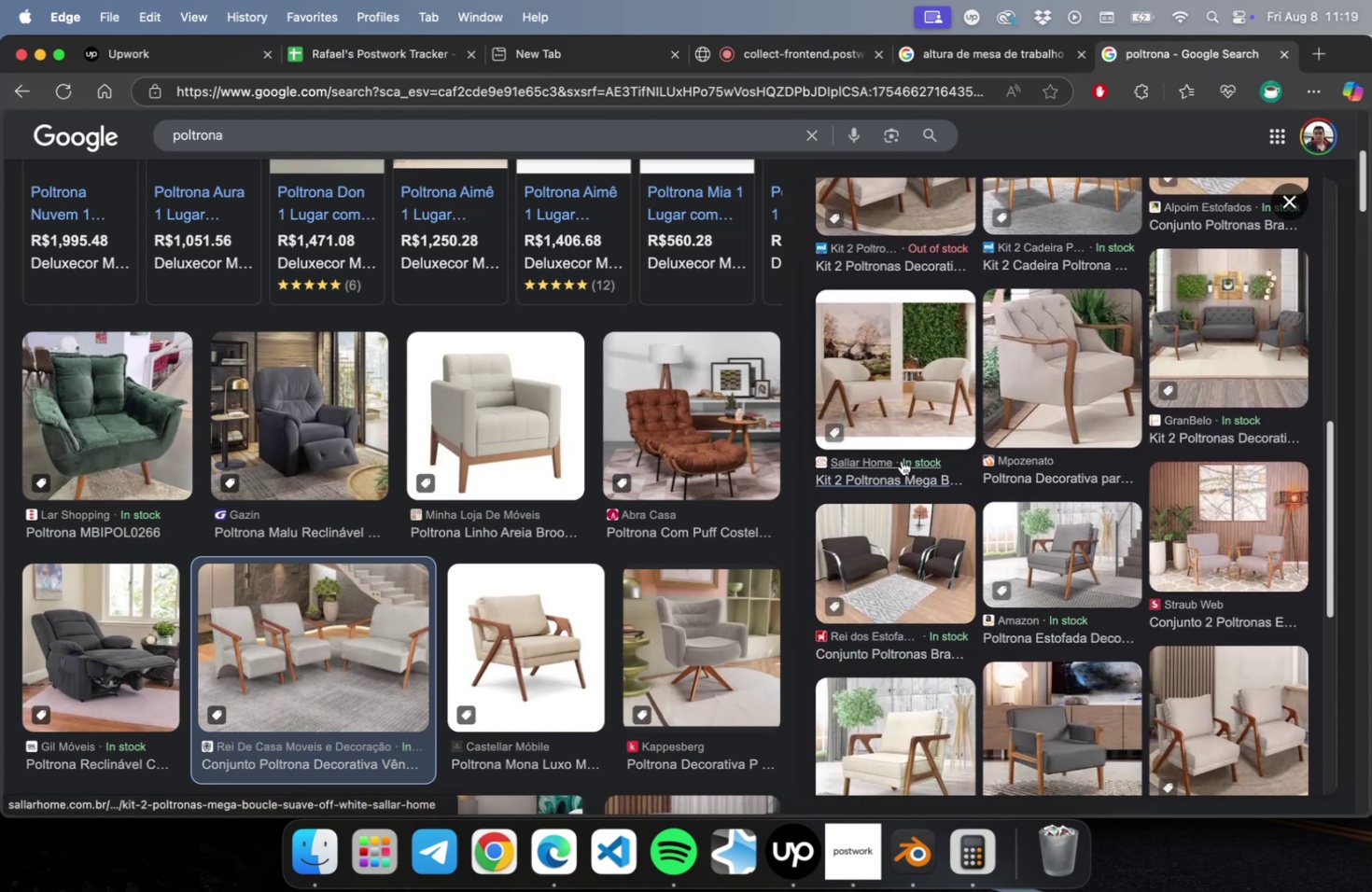 
scroll: coordinate [893, 485], scroll_direction: up, amount: 36.0
 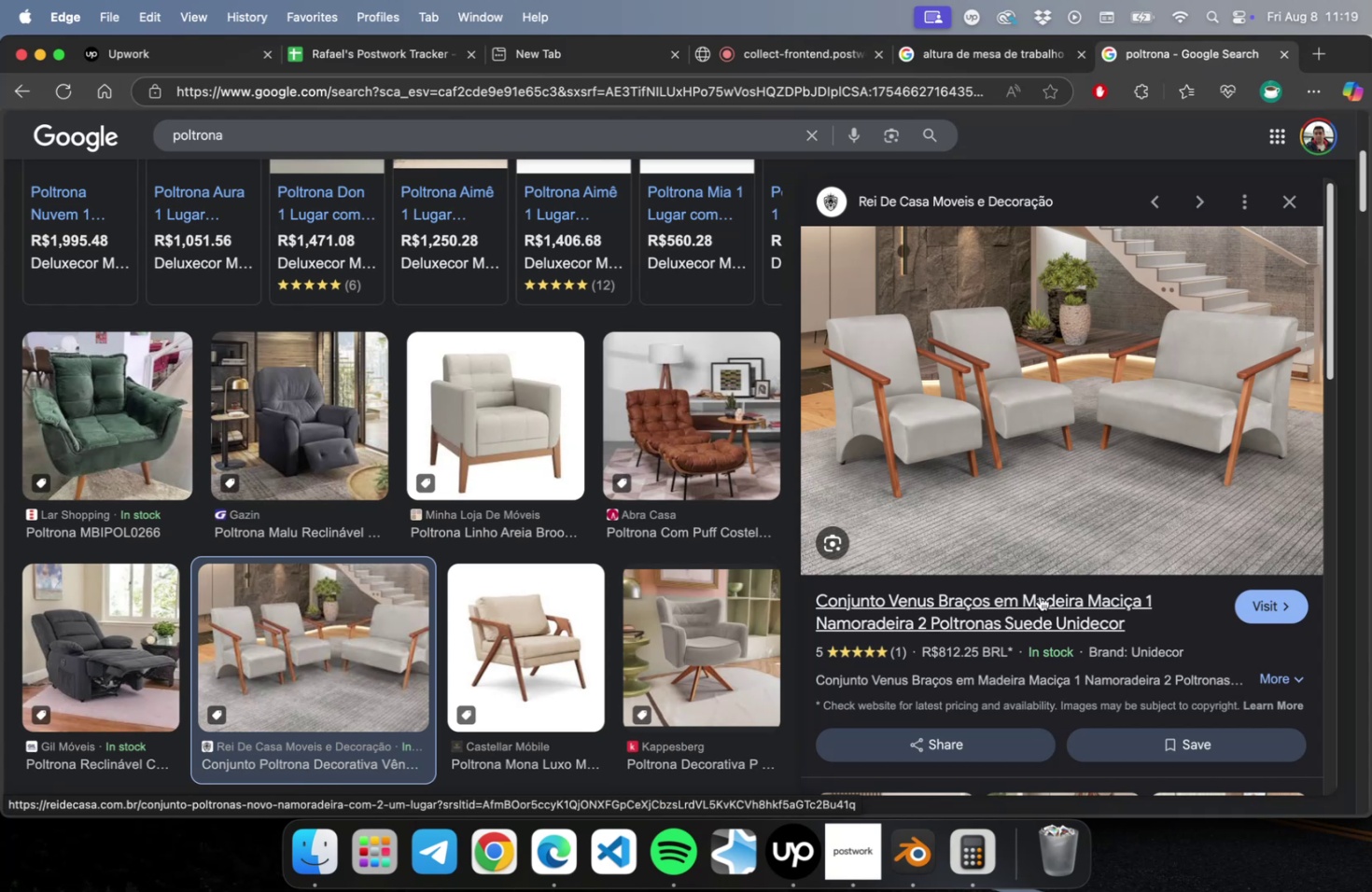 
mouse_move([1035, 385])
 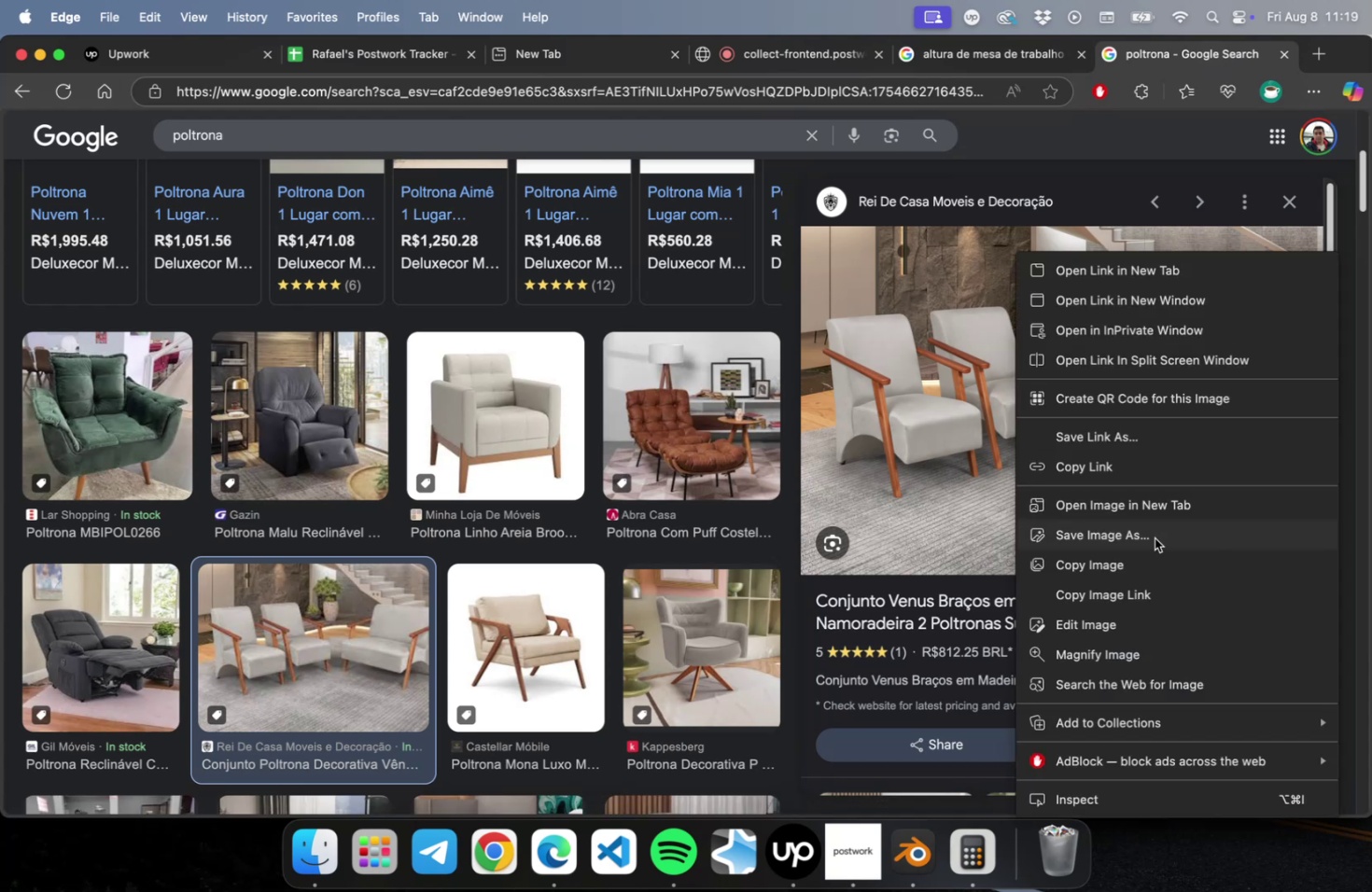 
left_click([1154, 537])
 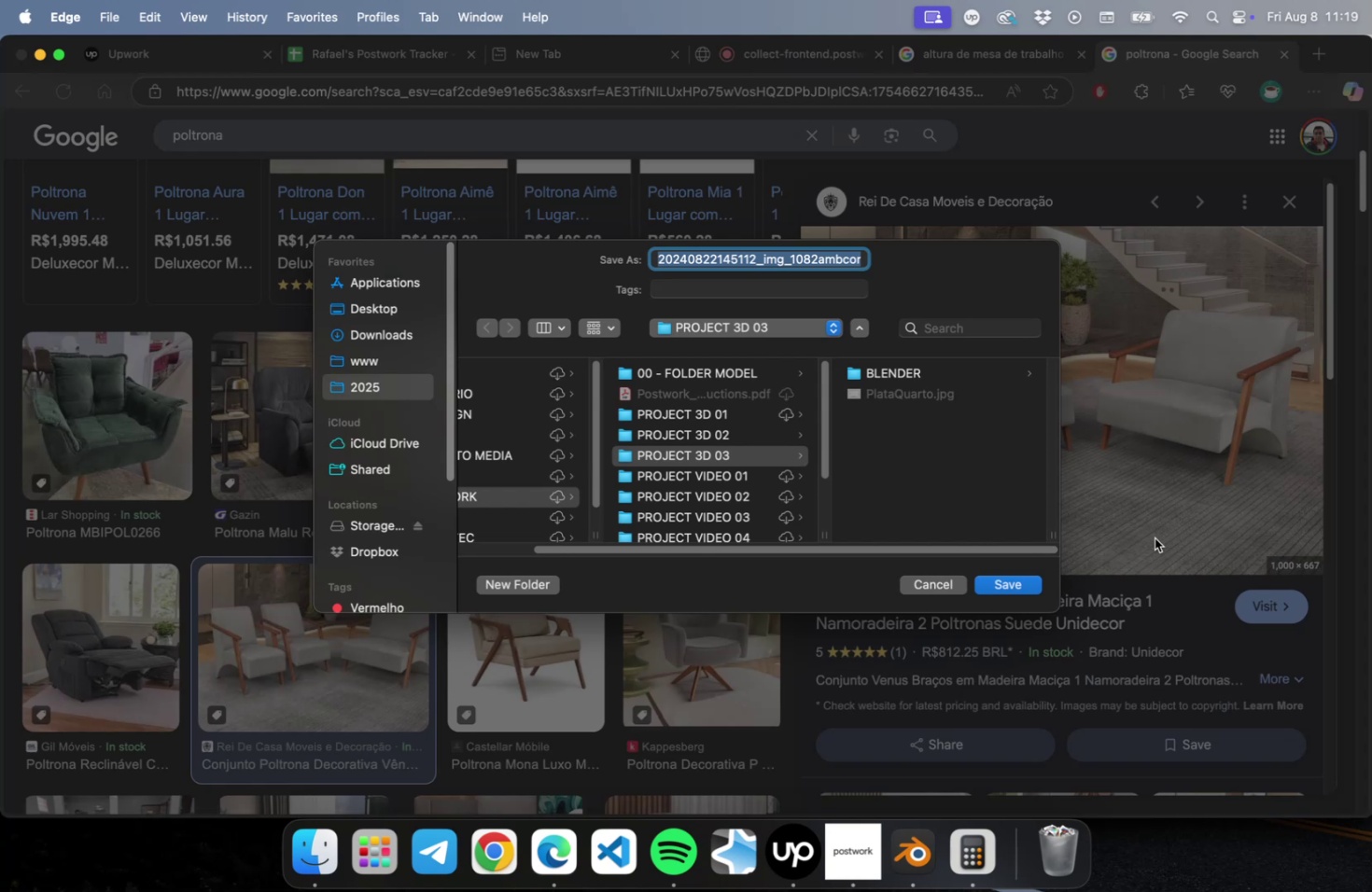 
wait(5.38)
 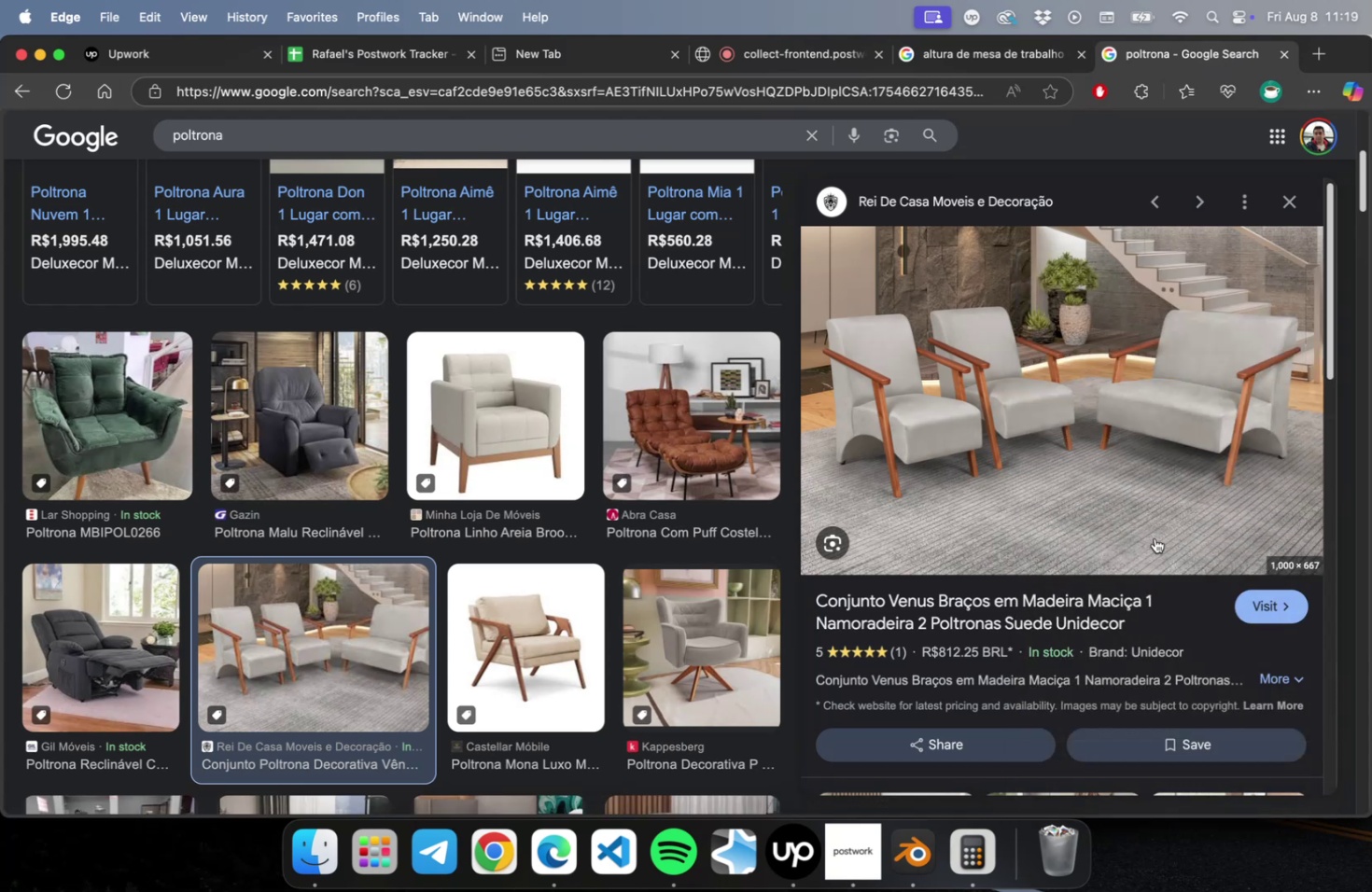 
type(ModeloPoltrona)
 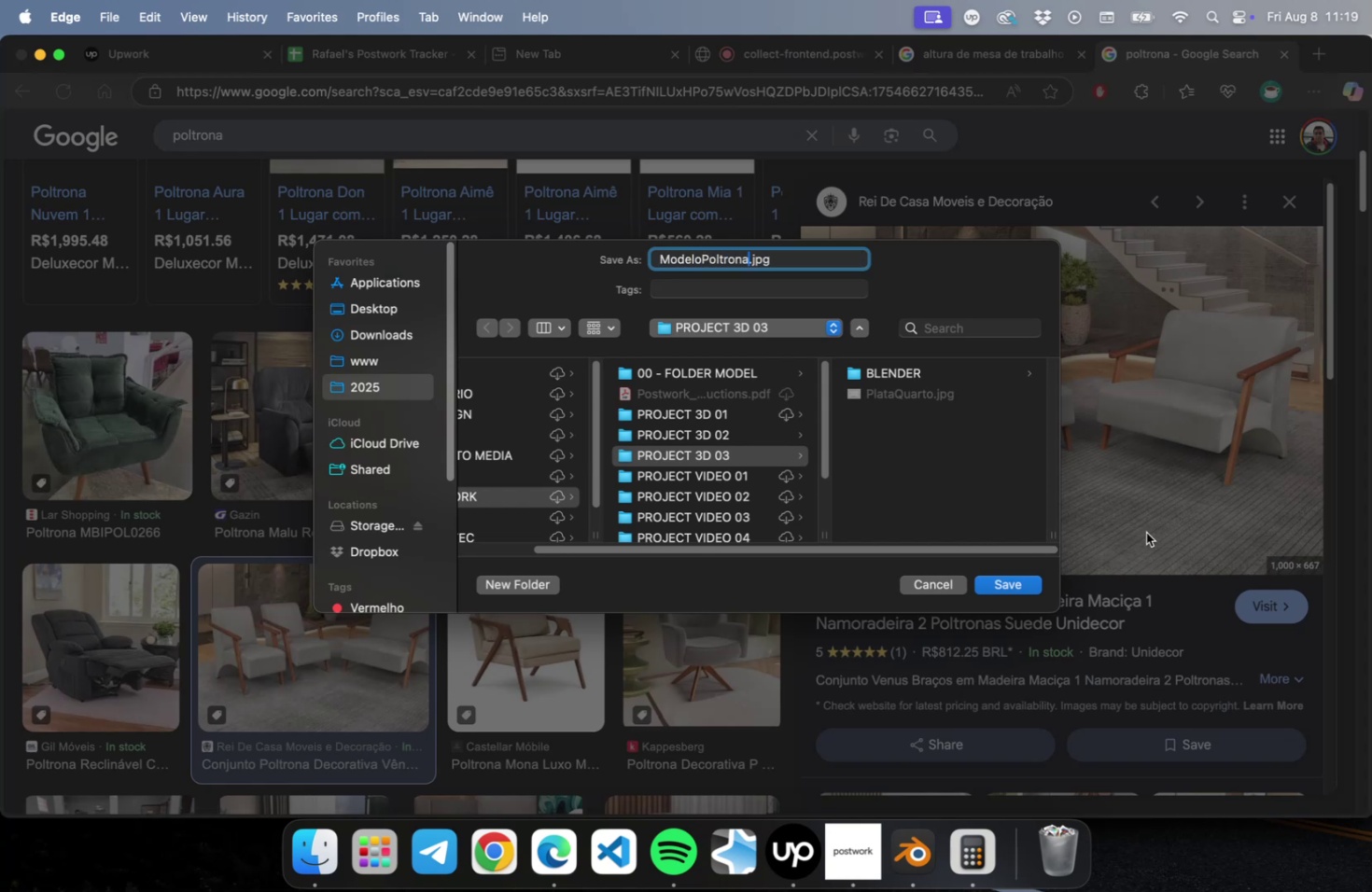 
key(Enter)
 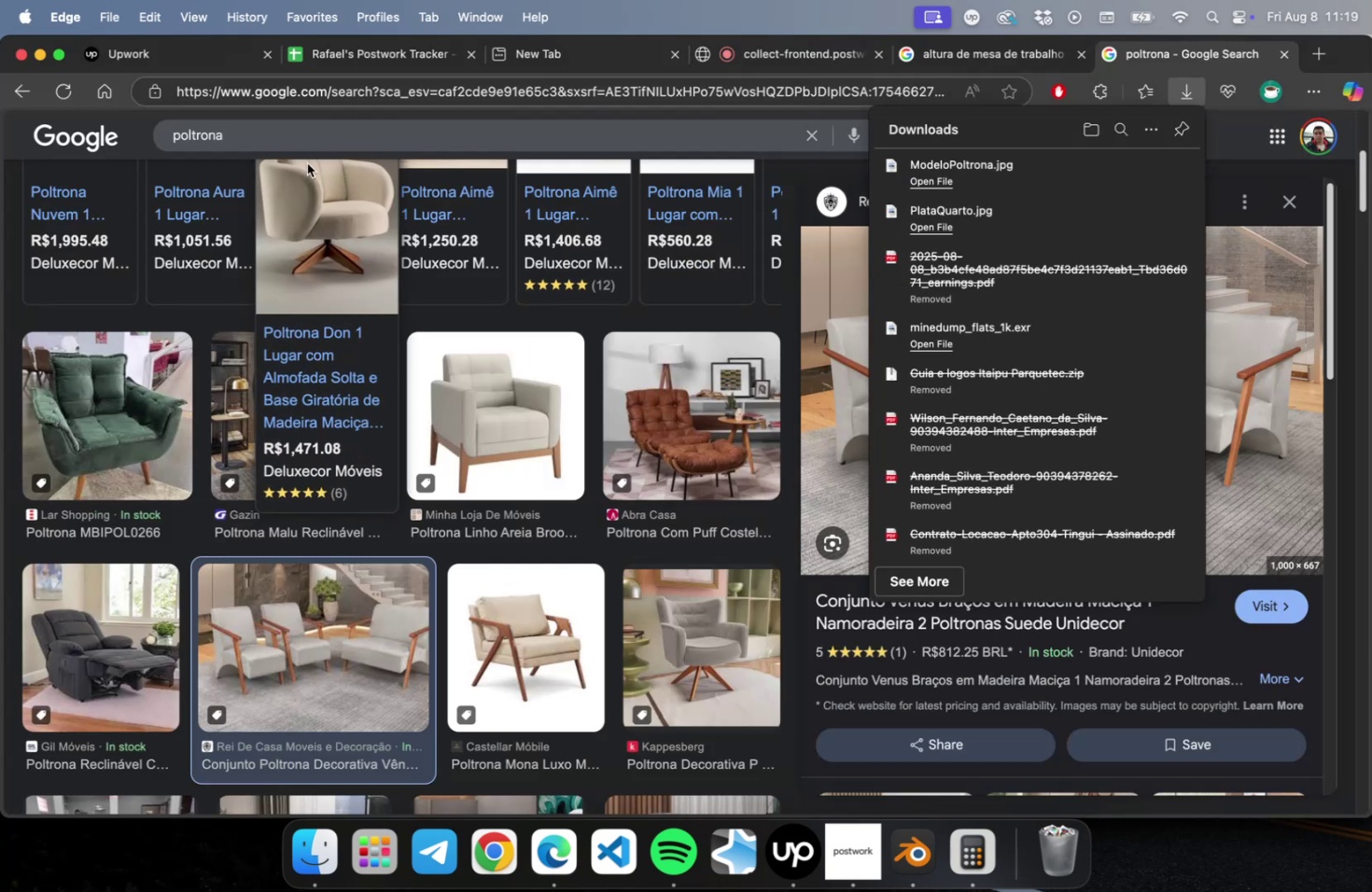 
double_click([269, 135])
 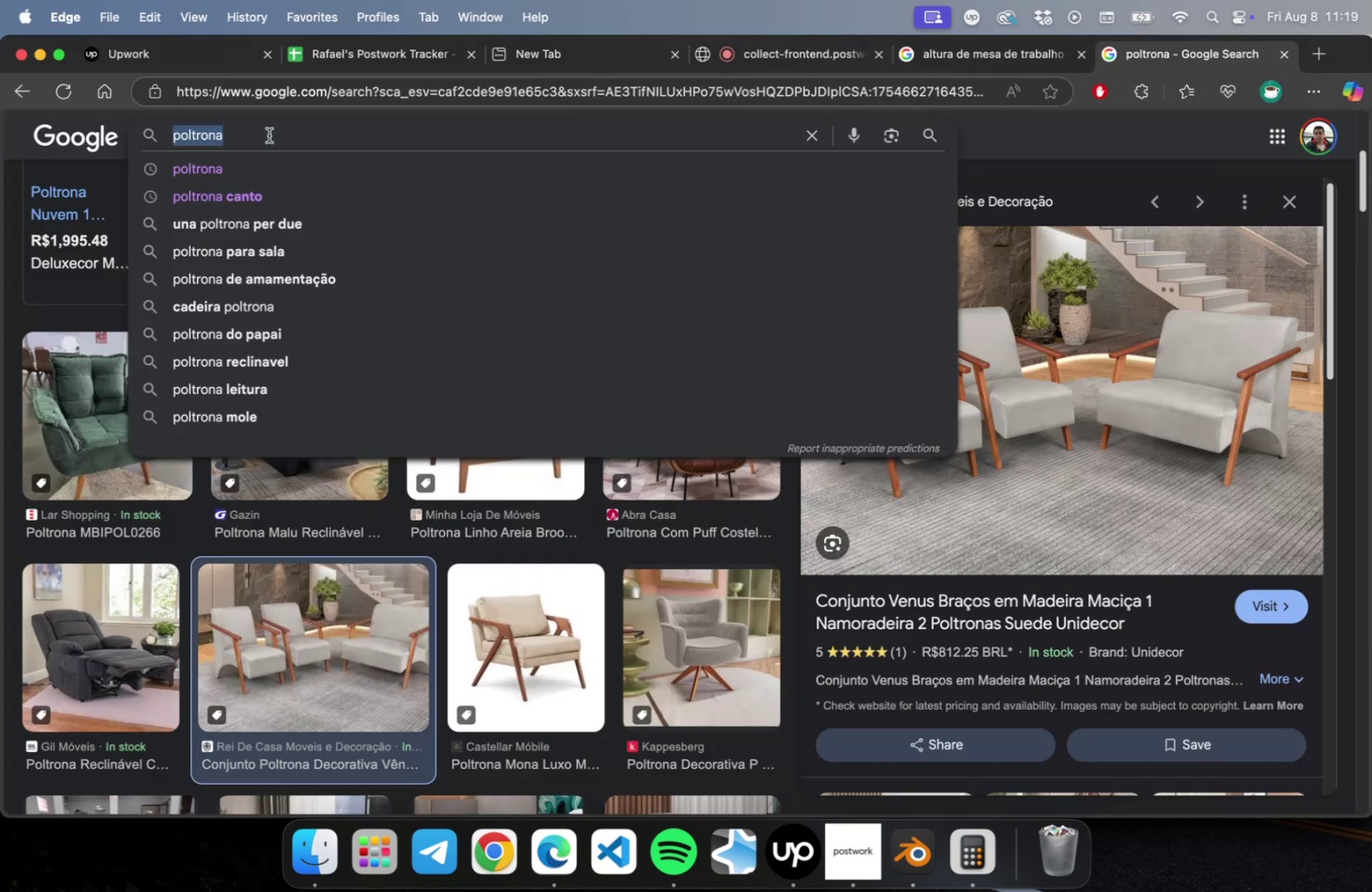 
triple_click([269, 135])
 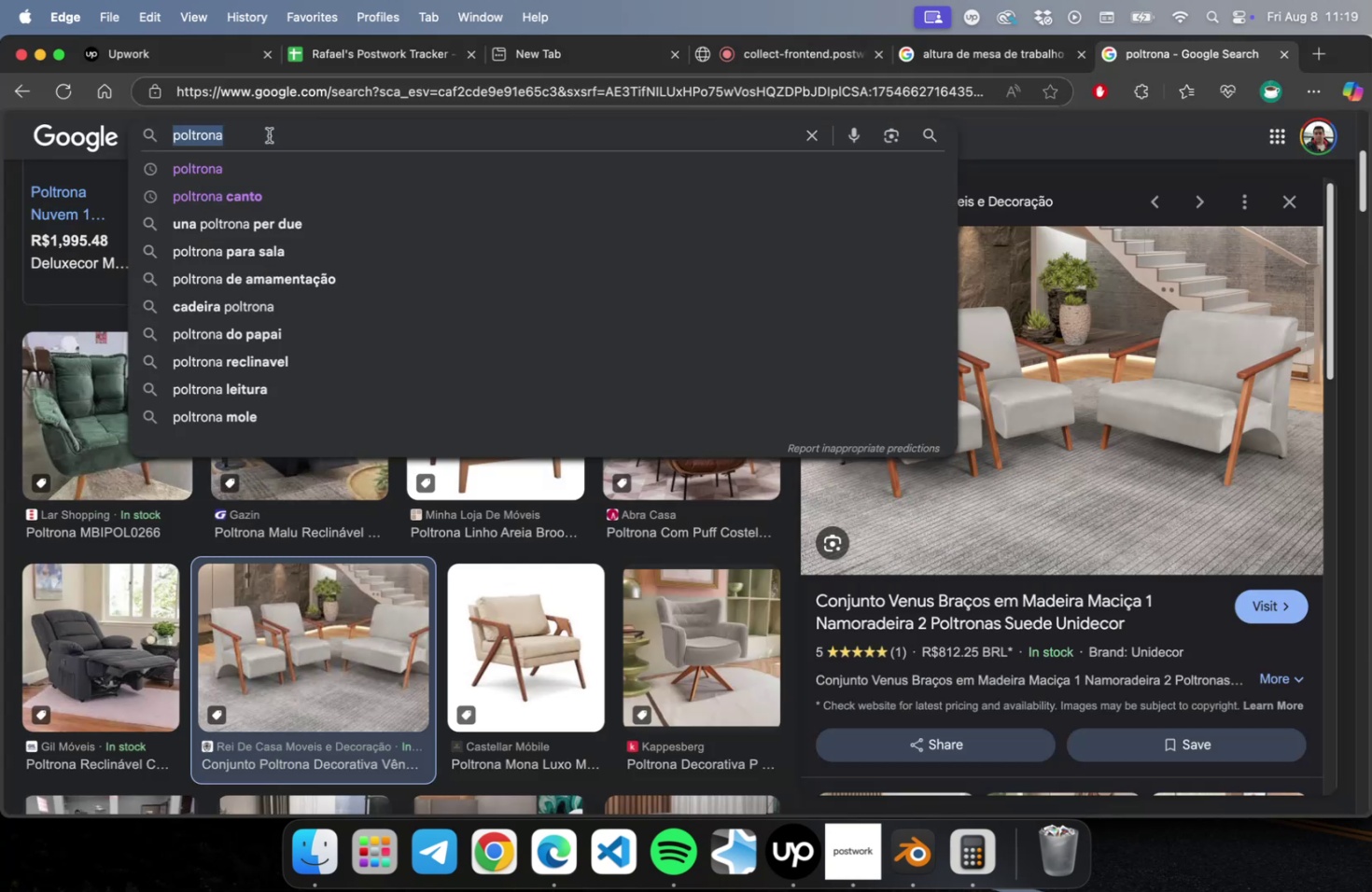 
type(escrivaninha r)
key(Backspace)
type(para quarto)
 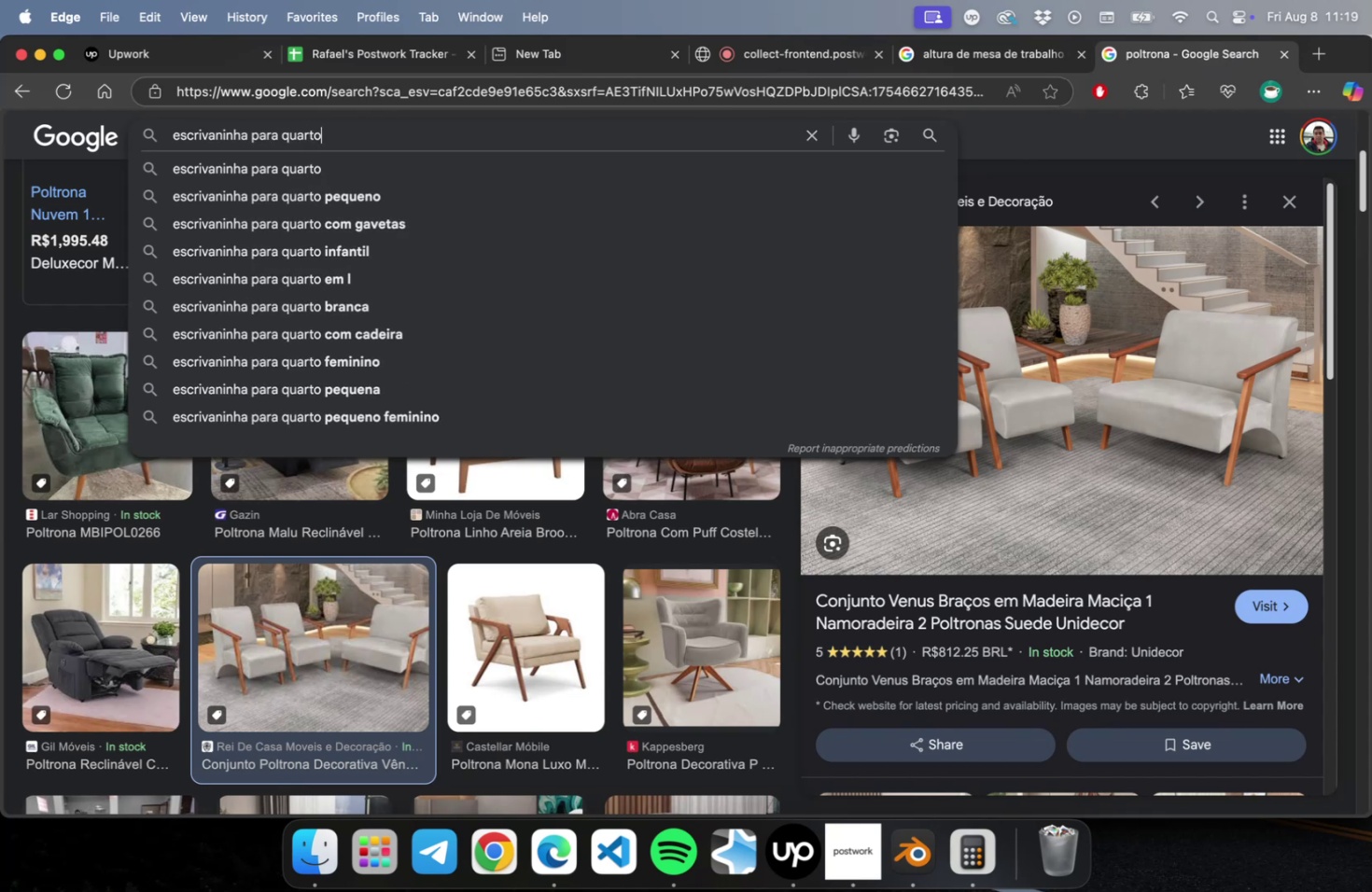 
key(Enter)
 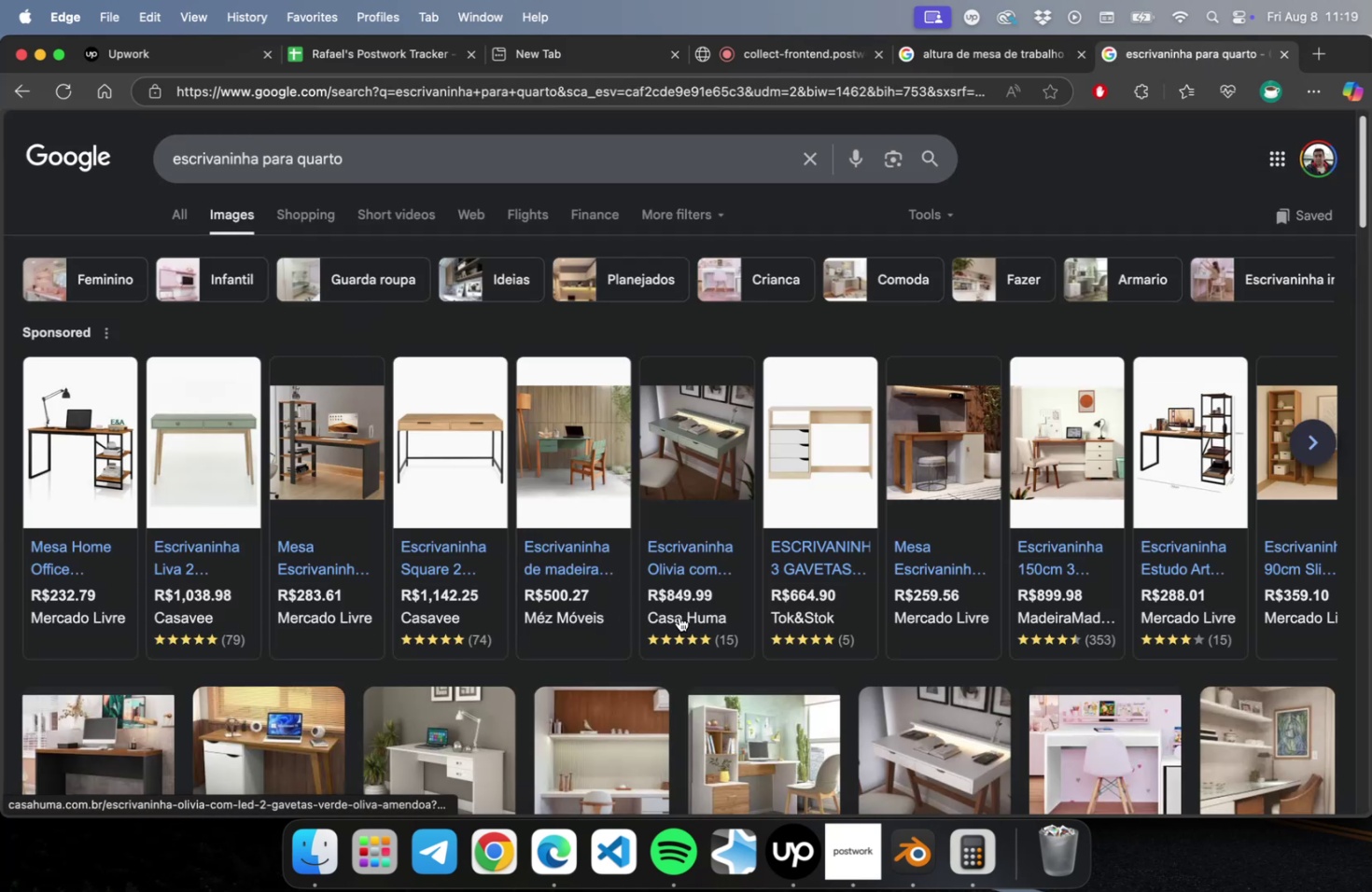 
wait(5.25)
 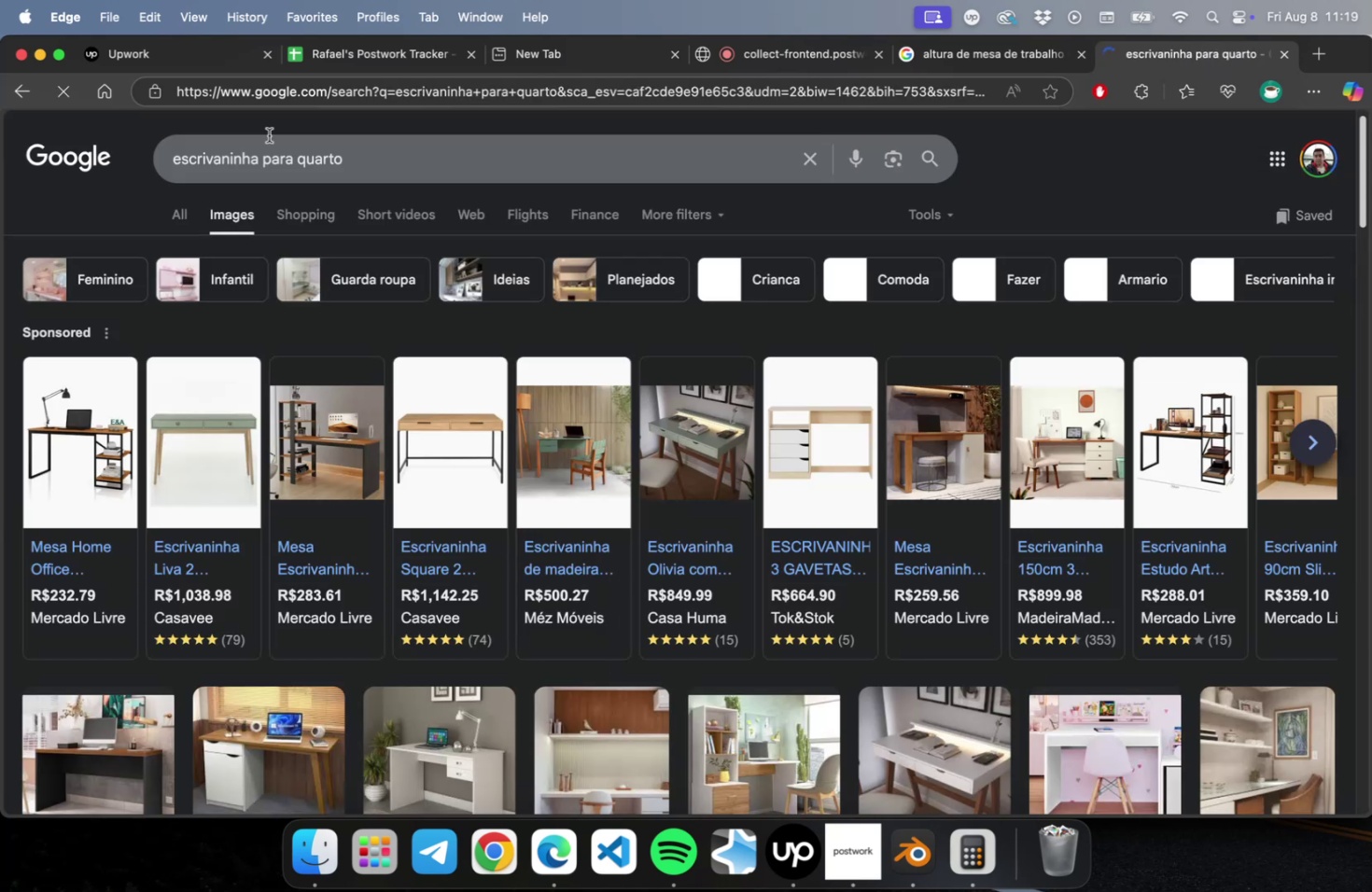 
scroll: coordinate [703, 527], scroll_direction: down, amount: 4.0
 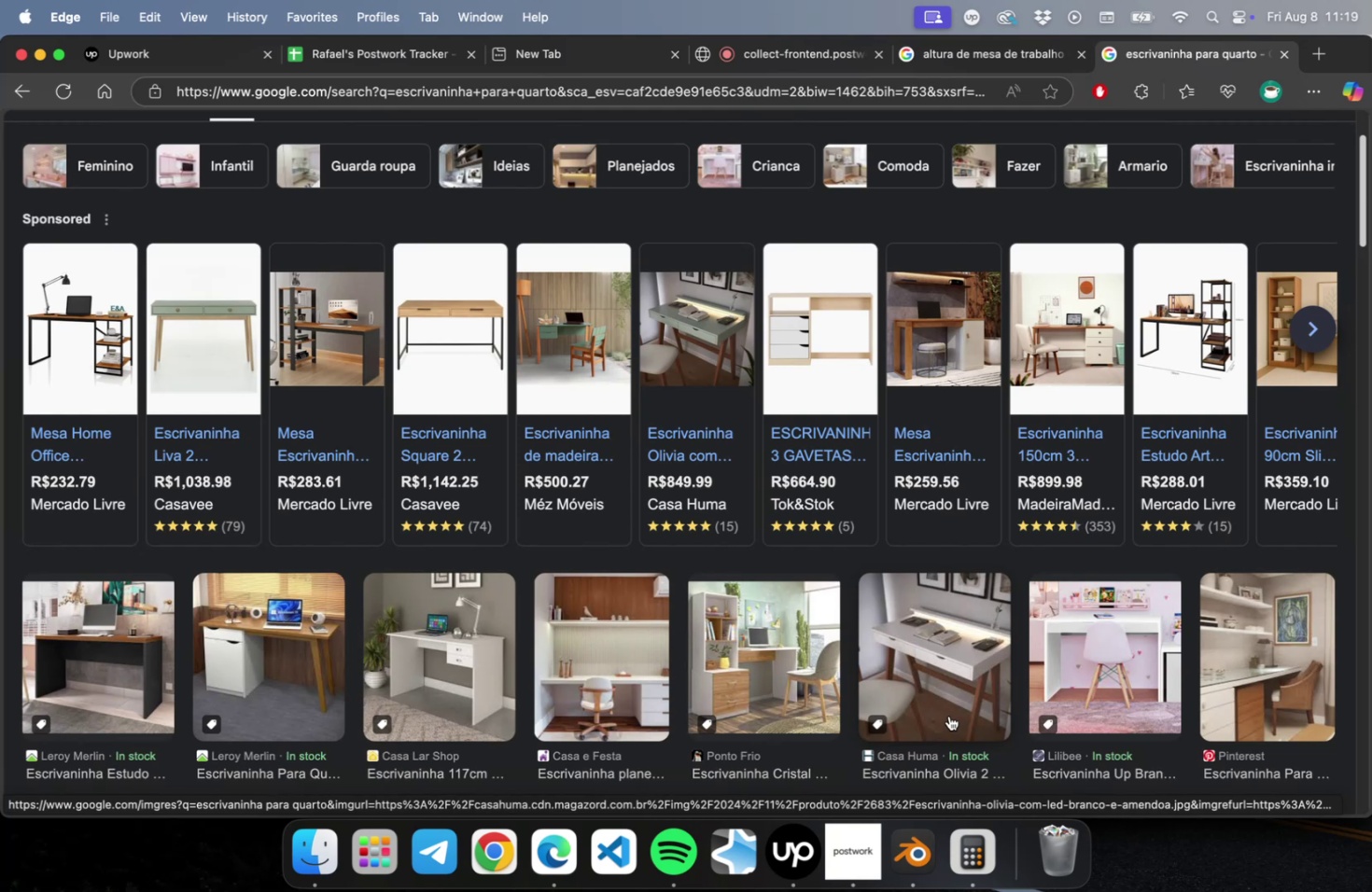 
left_click([948, 714])
 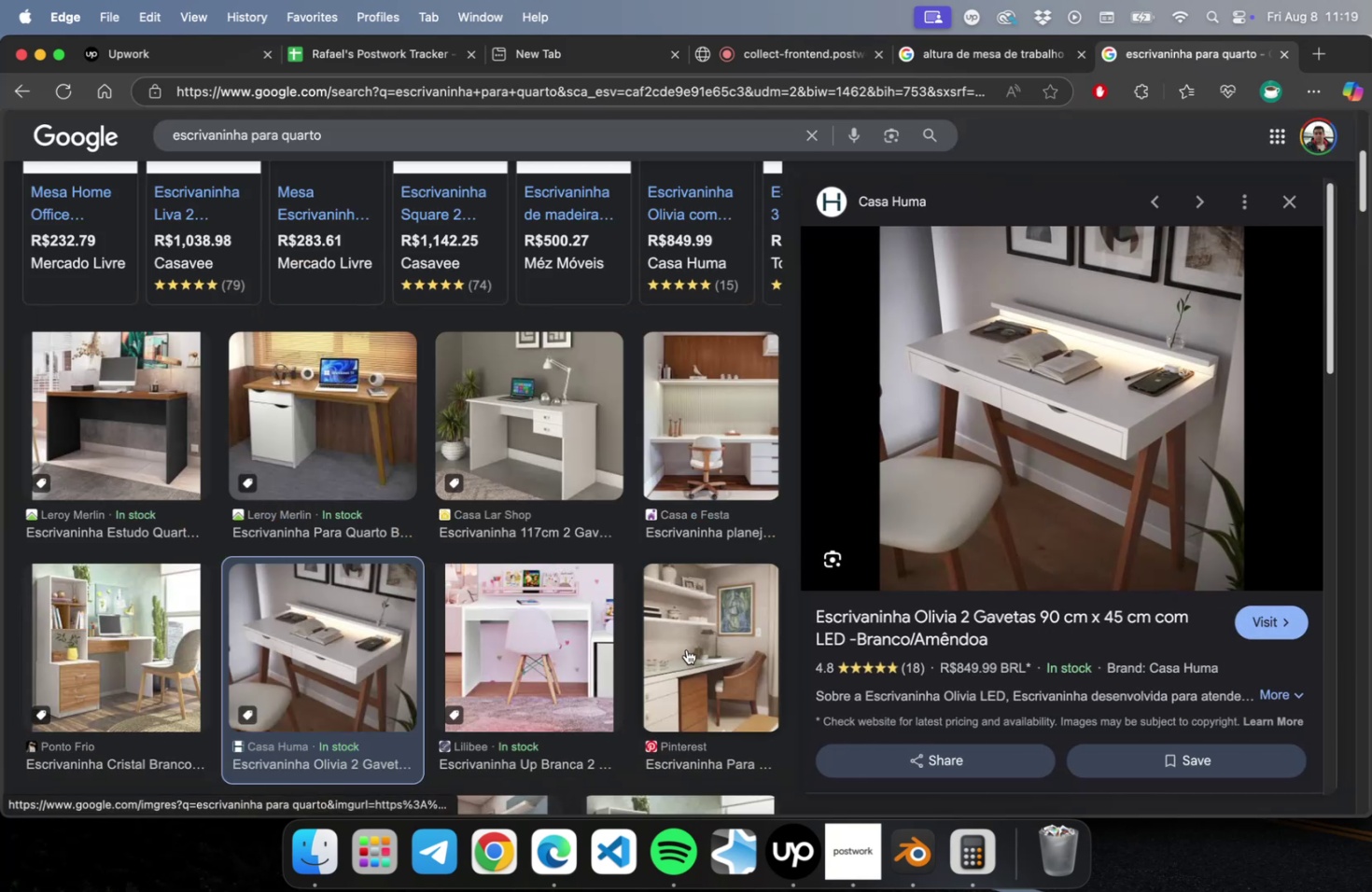 
wait(5.24)
 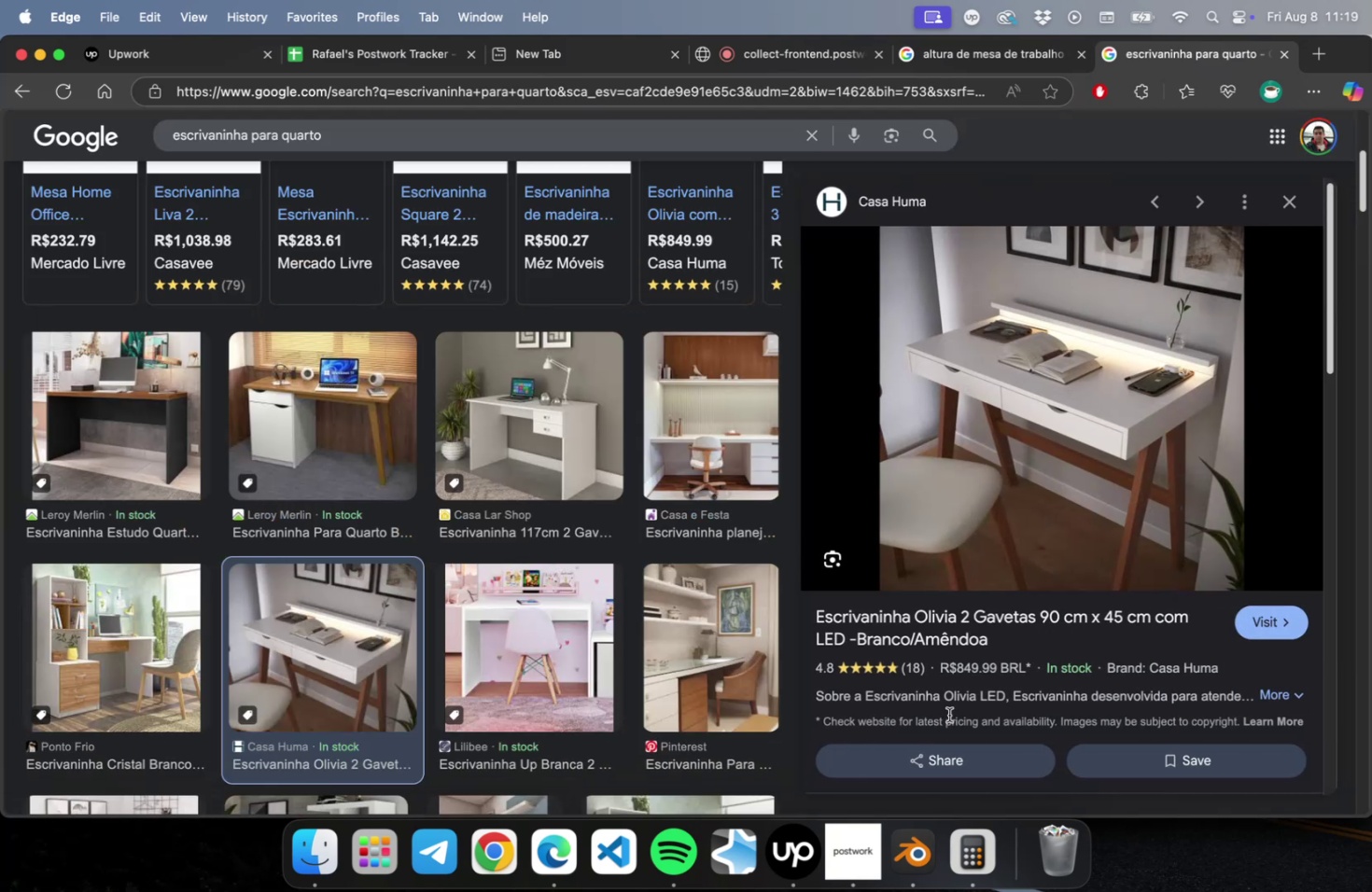 
scroll: coordinate [358, 544], scroll_direction: down, amount: 18.0
 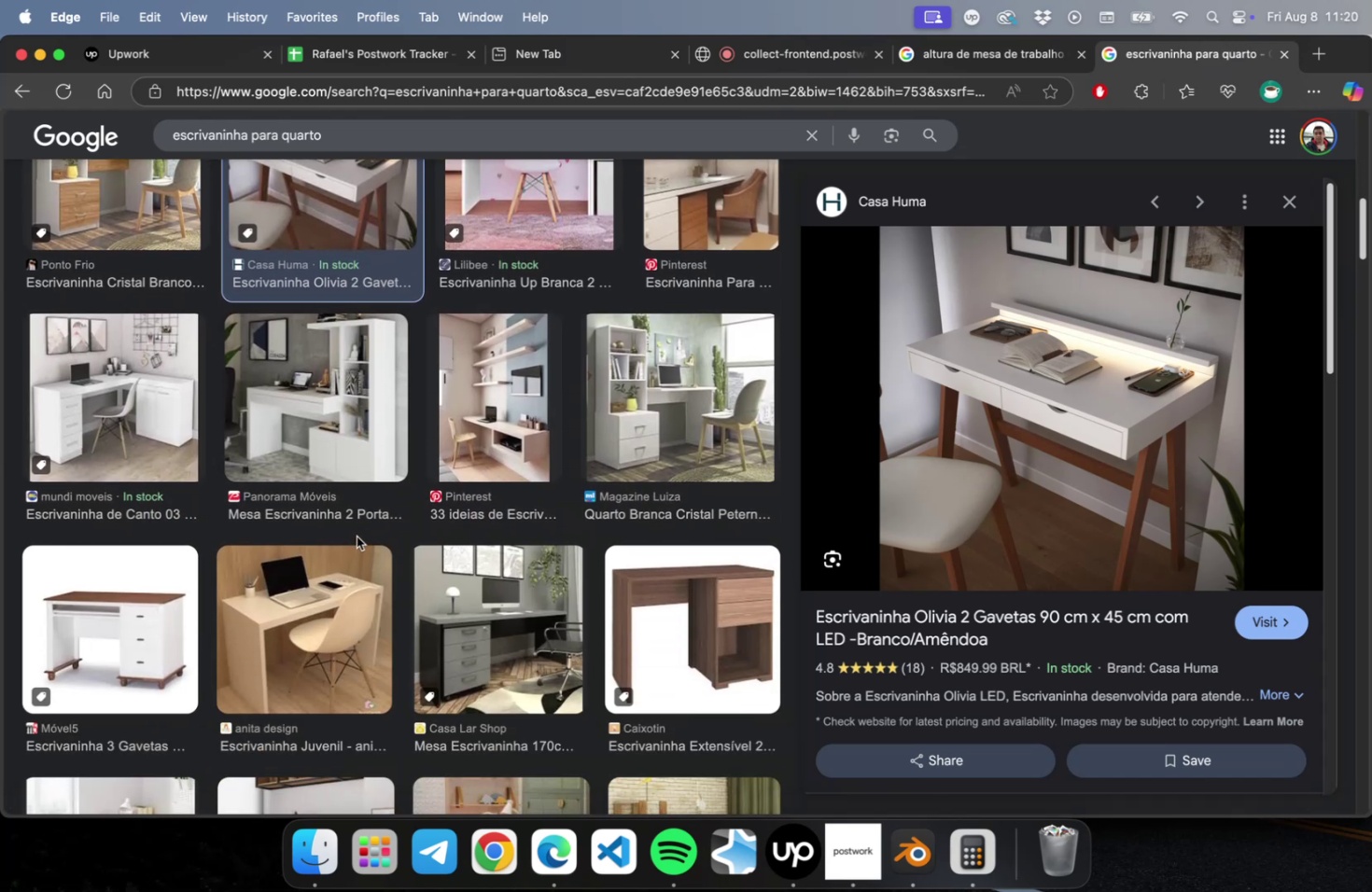 
scroll: coordinate [357, 527], scroll_direction: down, amount: 32.0
 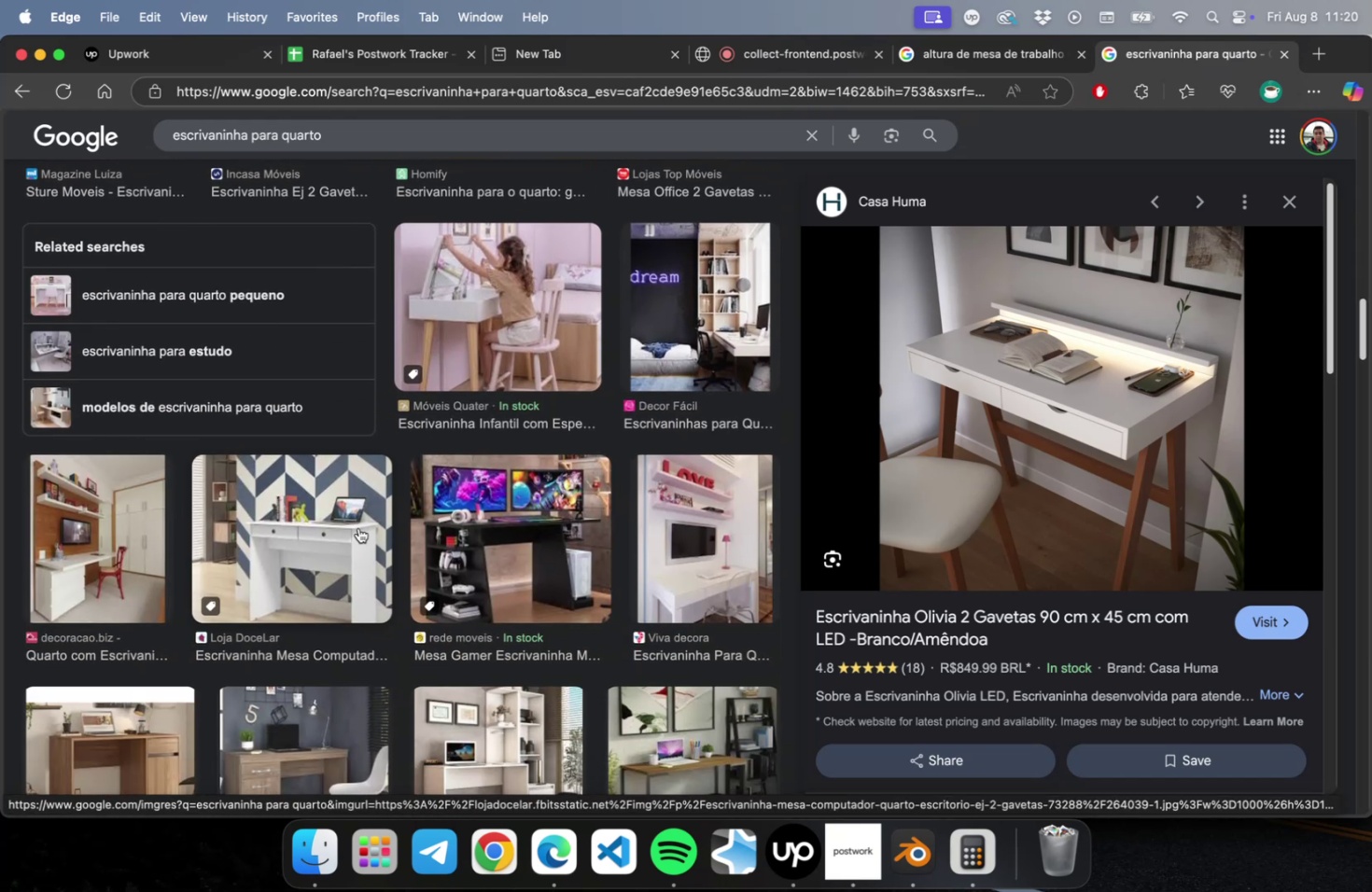 
scroll: coordinate [358, 528], scroll_direction: down, amount: 4.0
 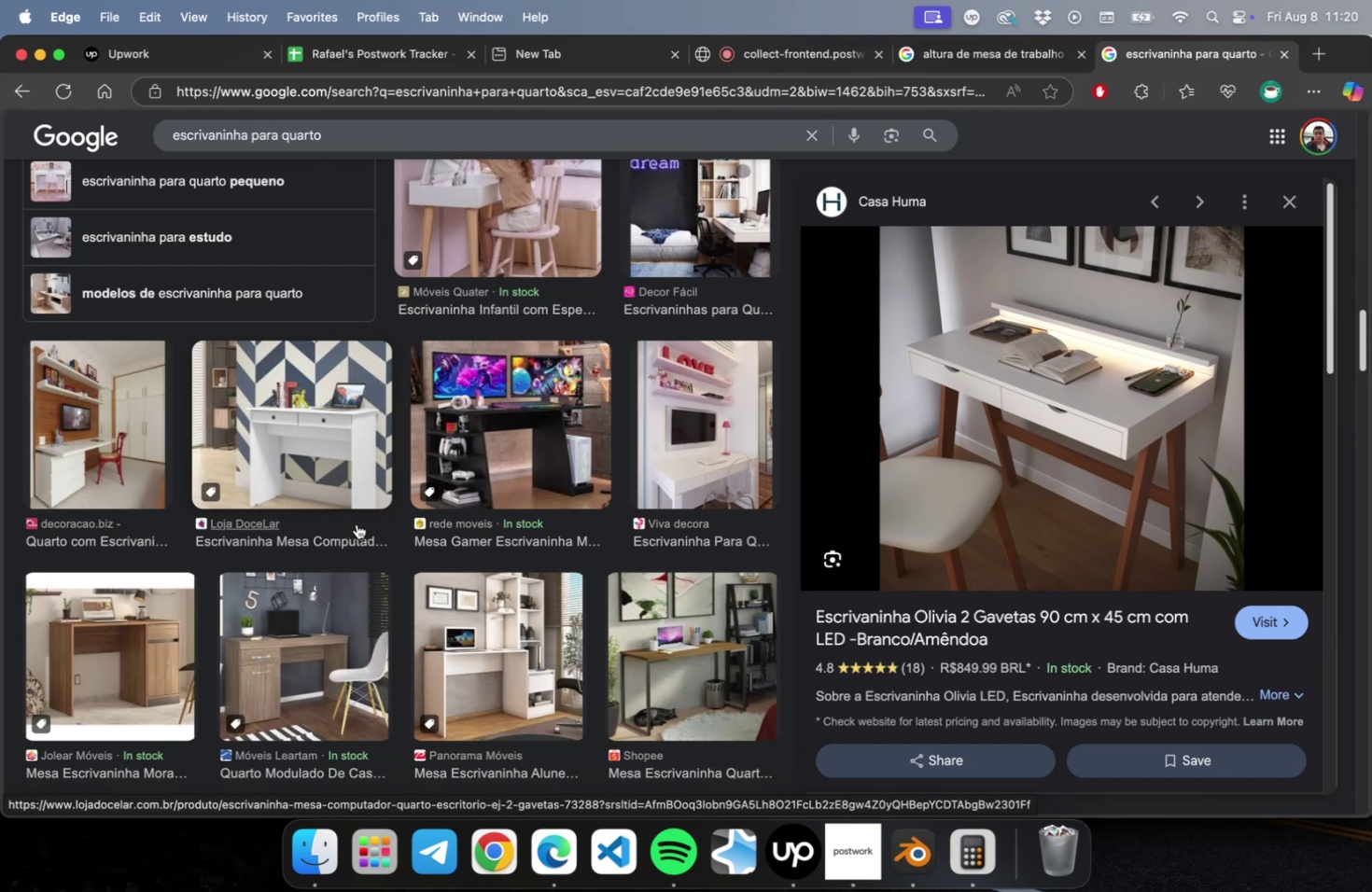 
wait(5.71)
 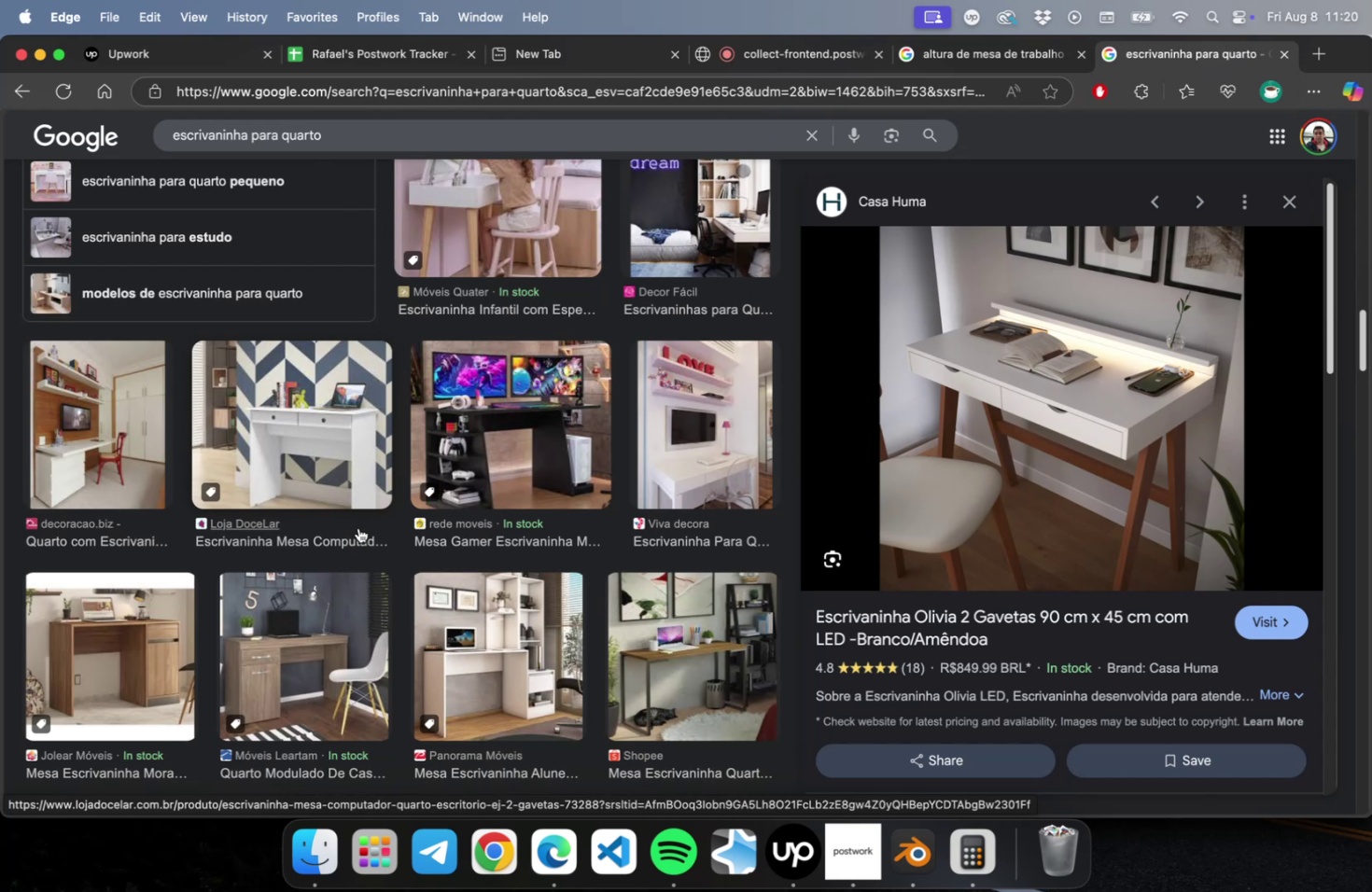 
scroll: coordinate [473, 527], scroll_direction: down, amount: 17.0
 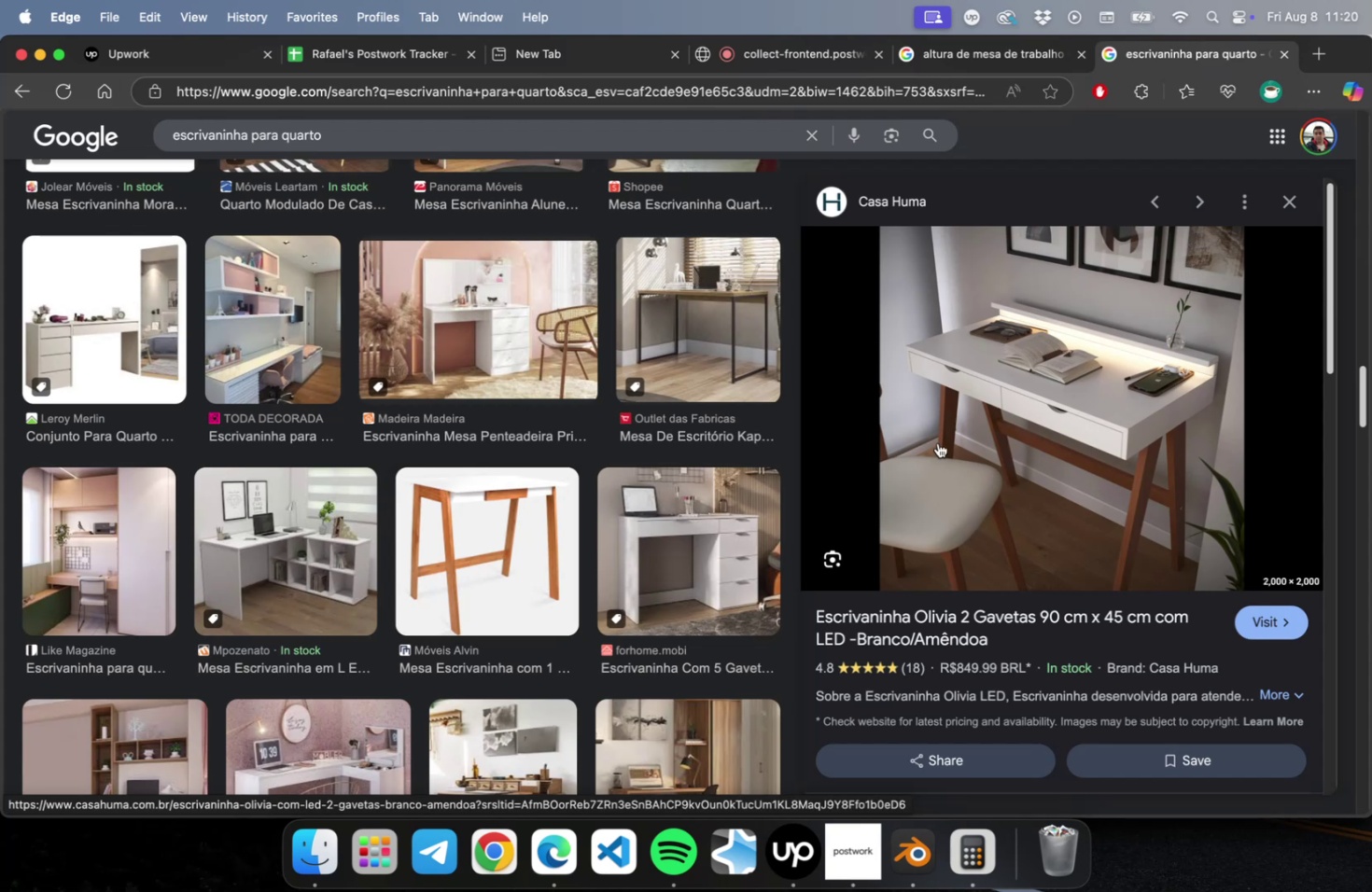 
right_click([936, 439])
 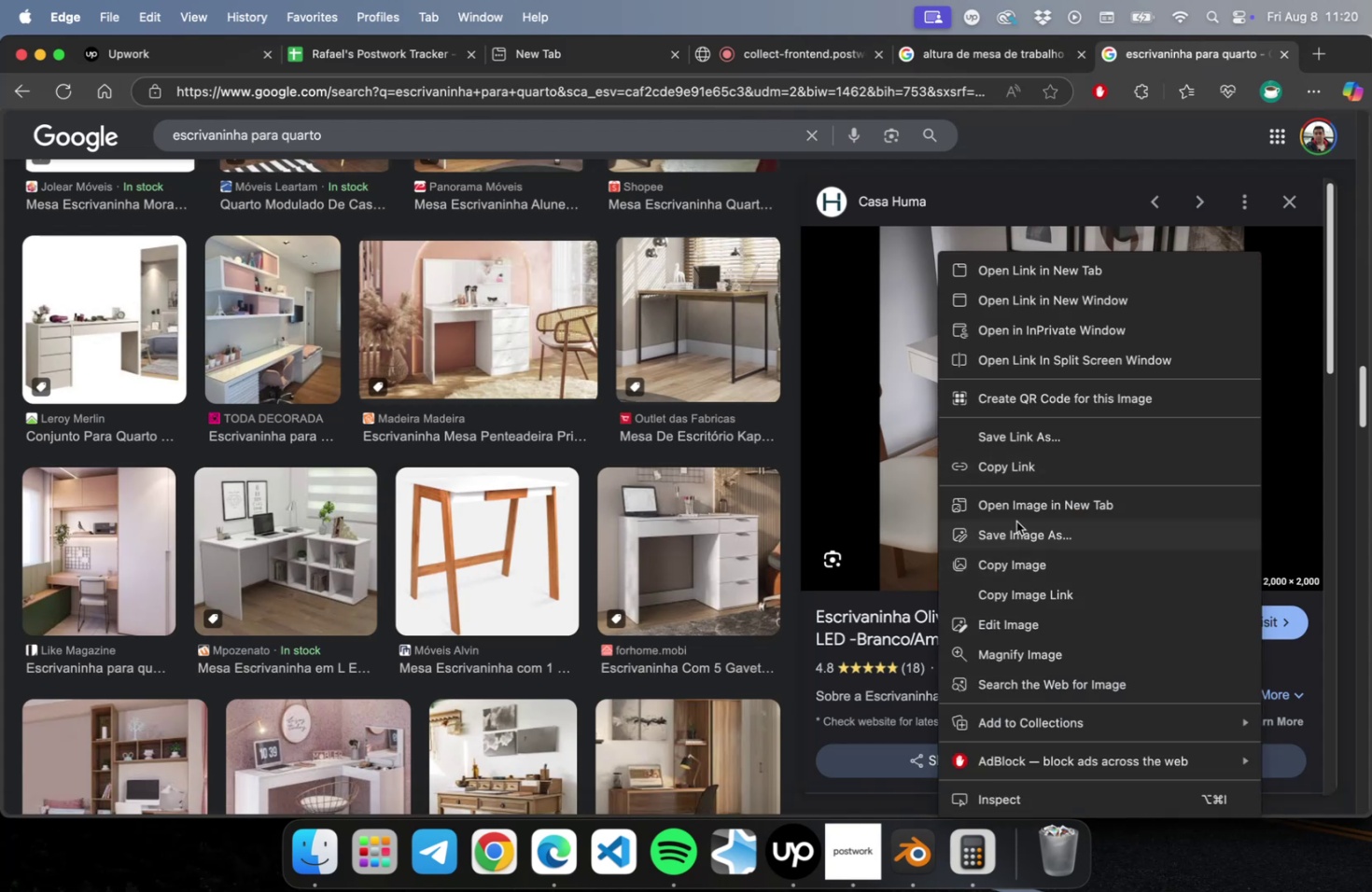 
left_click([1015, 524])
 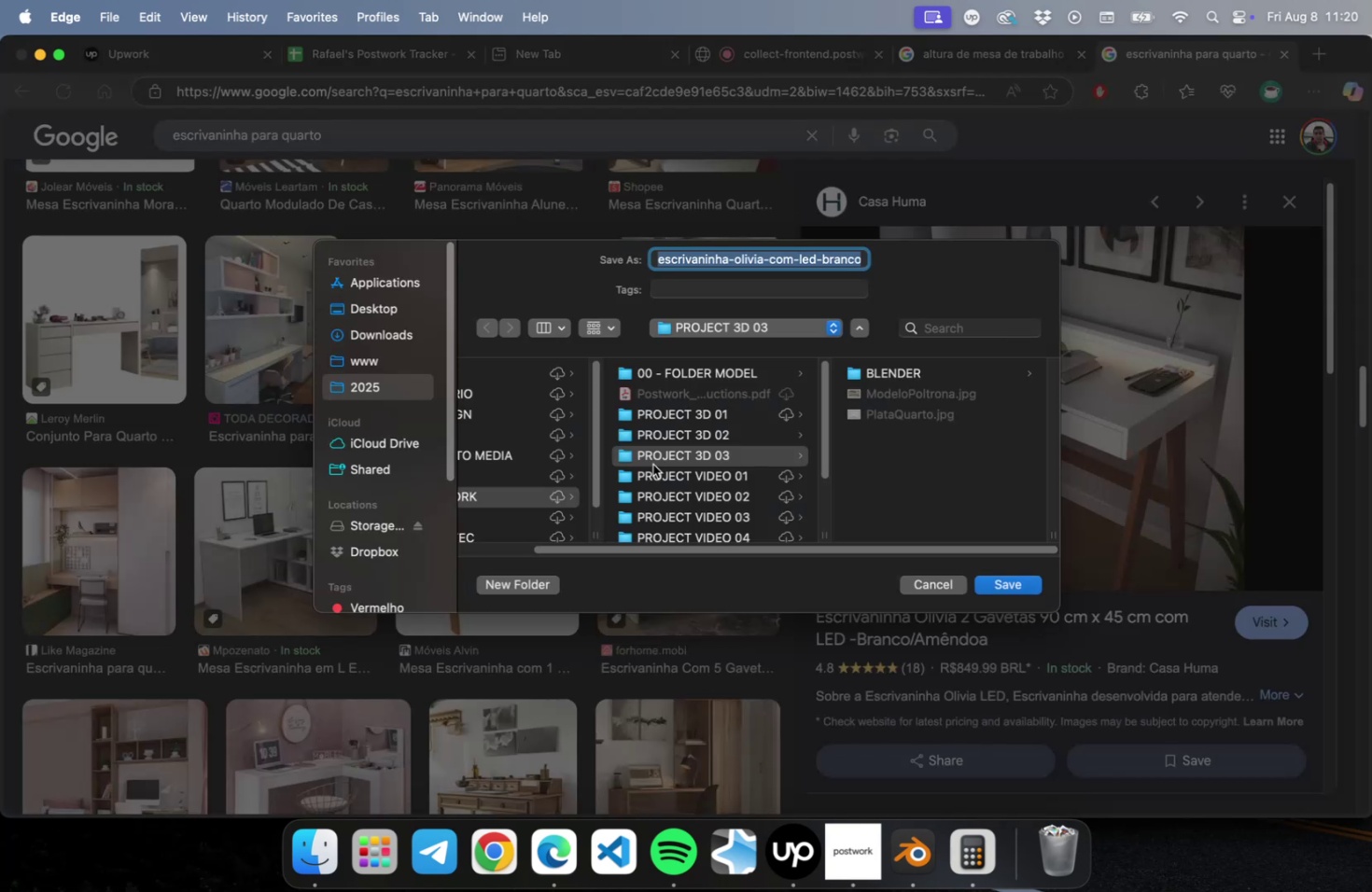 
type(ModeloEscrivaninha.jpg)
 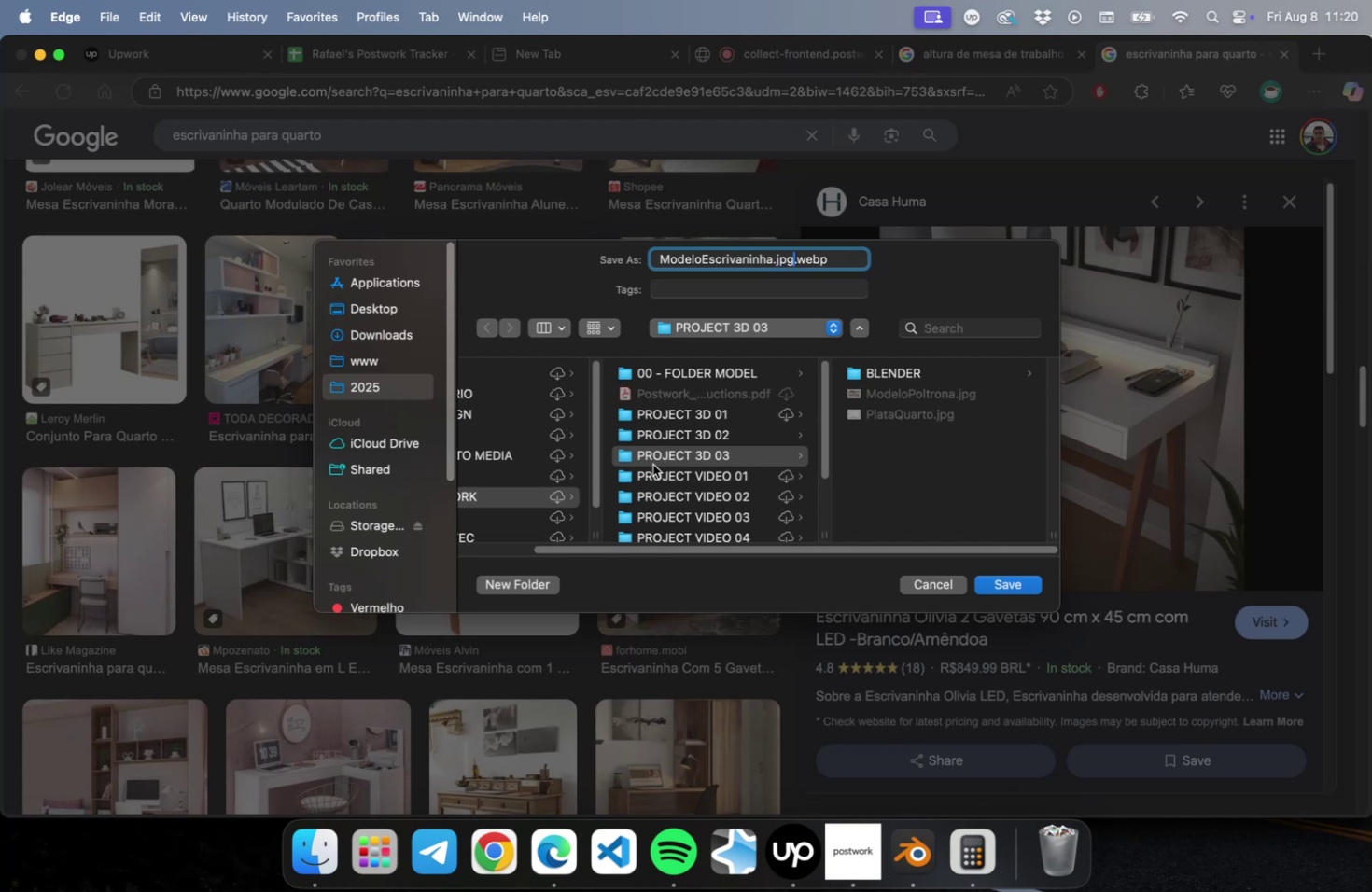 
key(Shift+ArrowDown)
 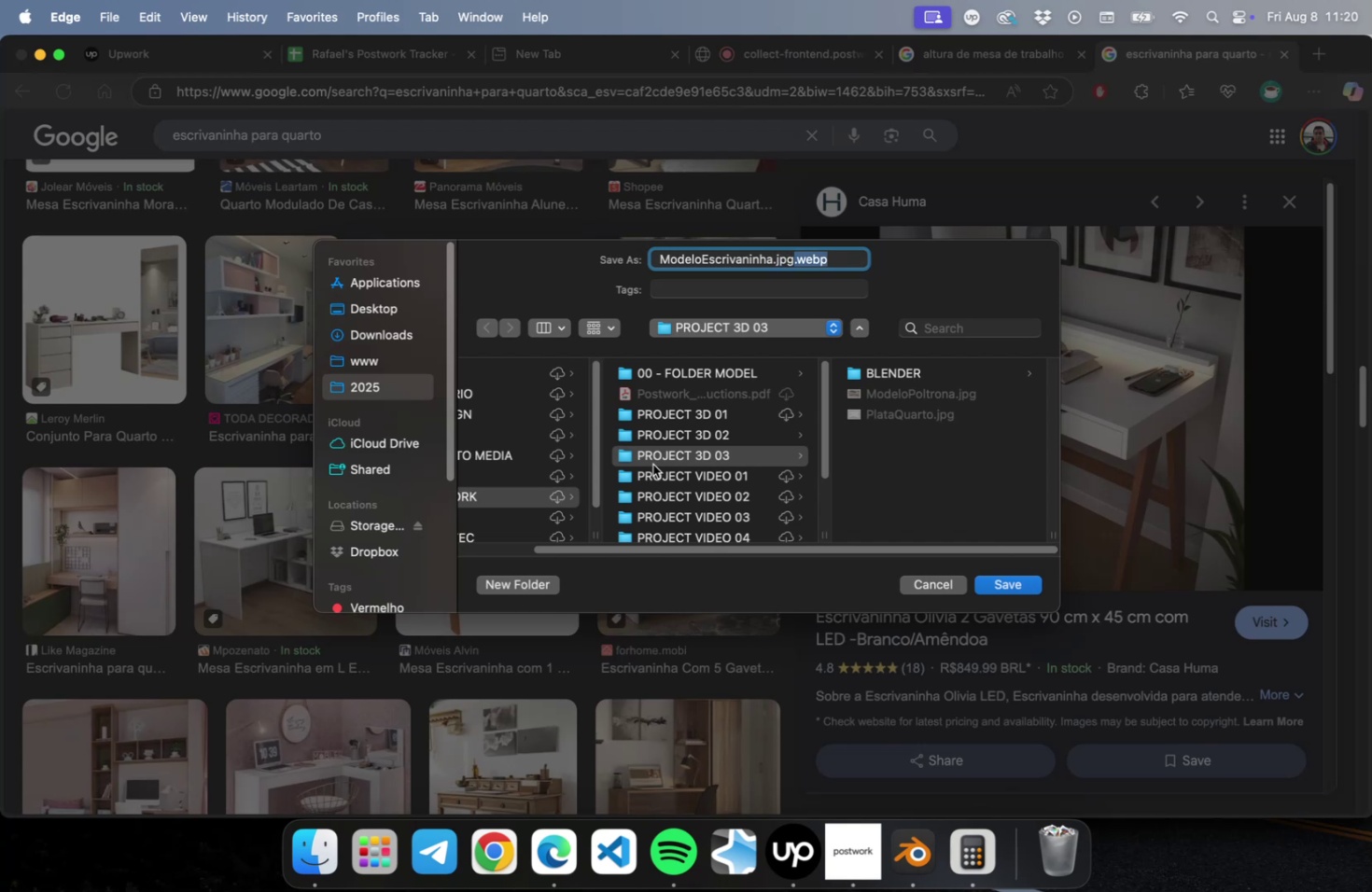 
key(Backspace)
 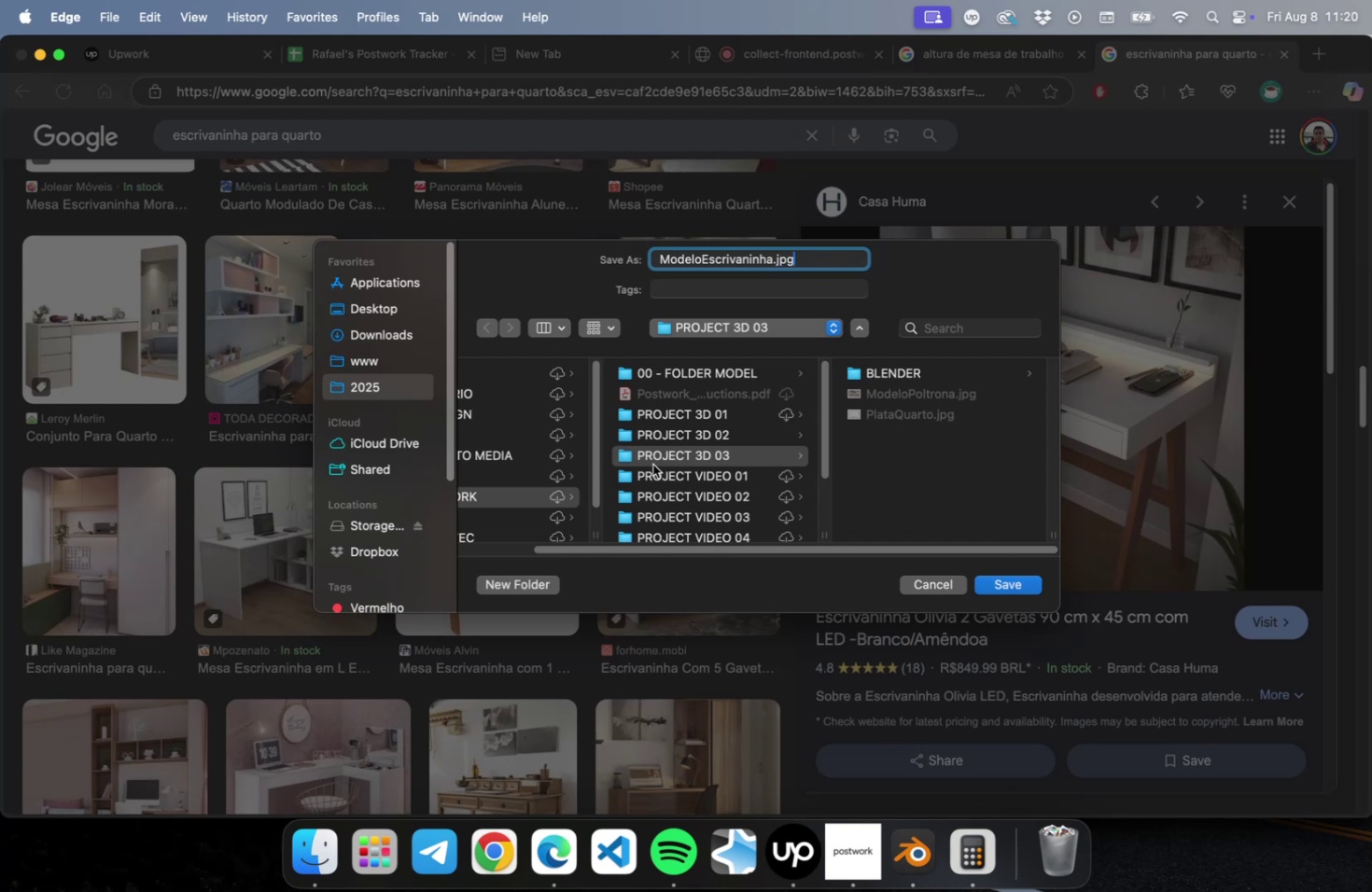 
key(Enter)
 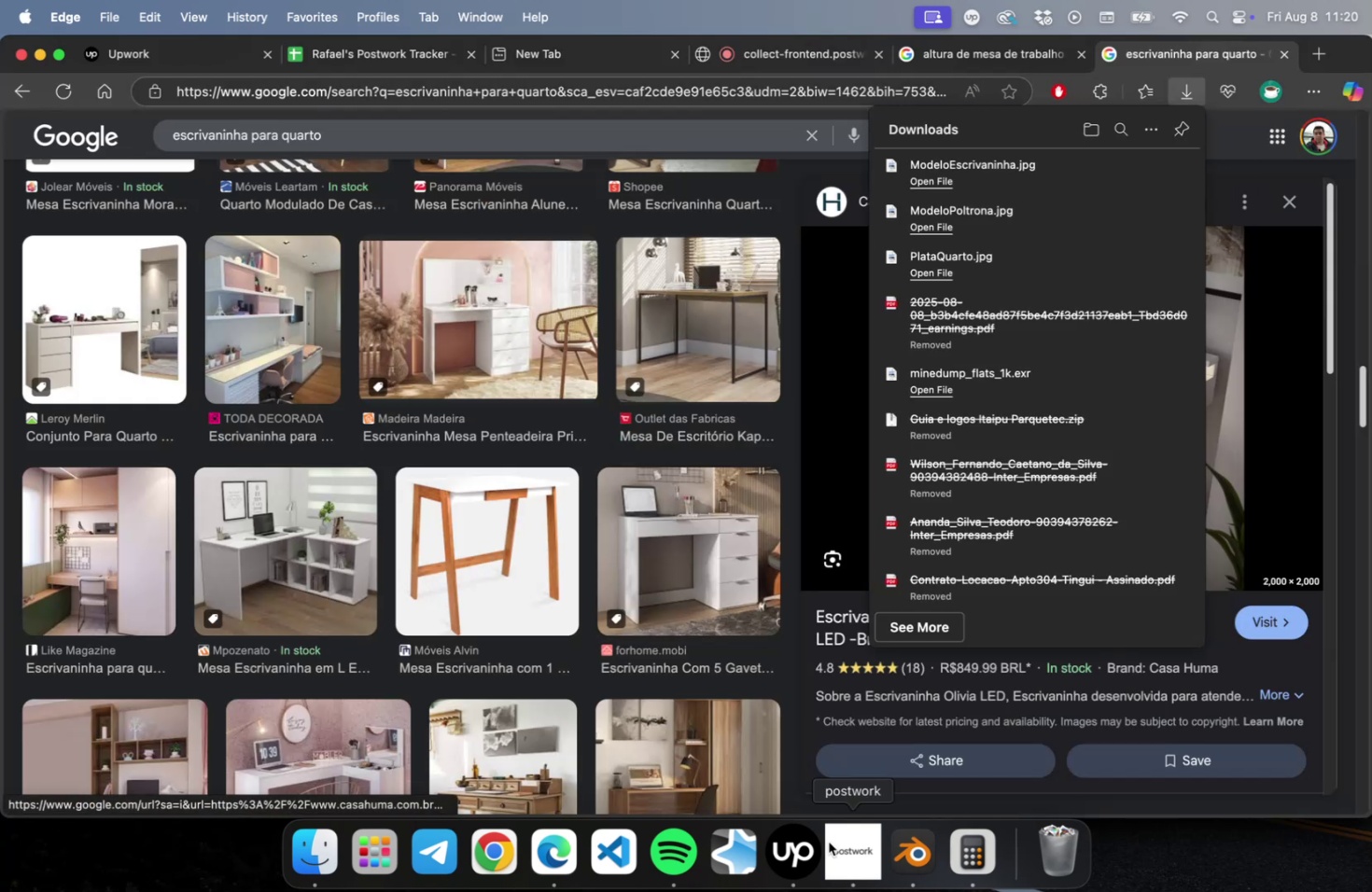 
wait(7.0)
 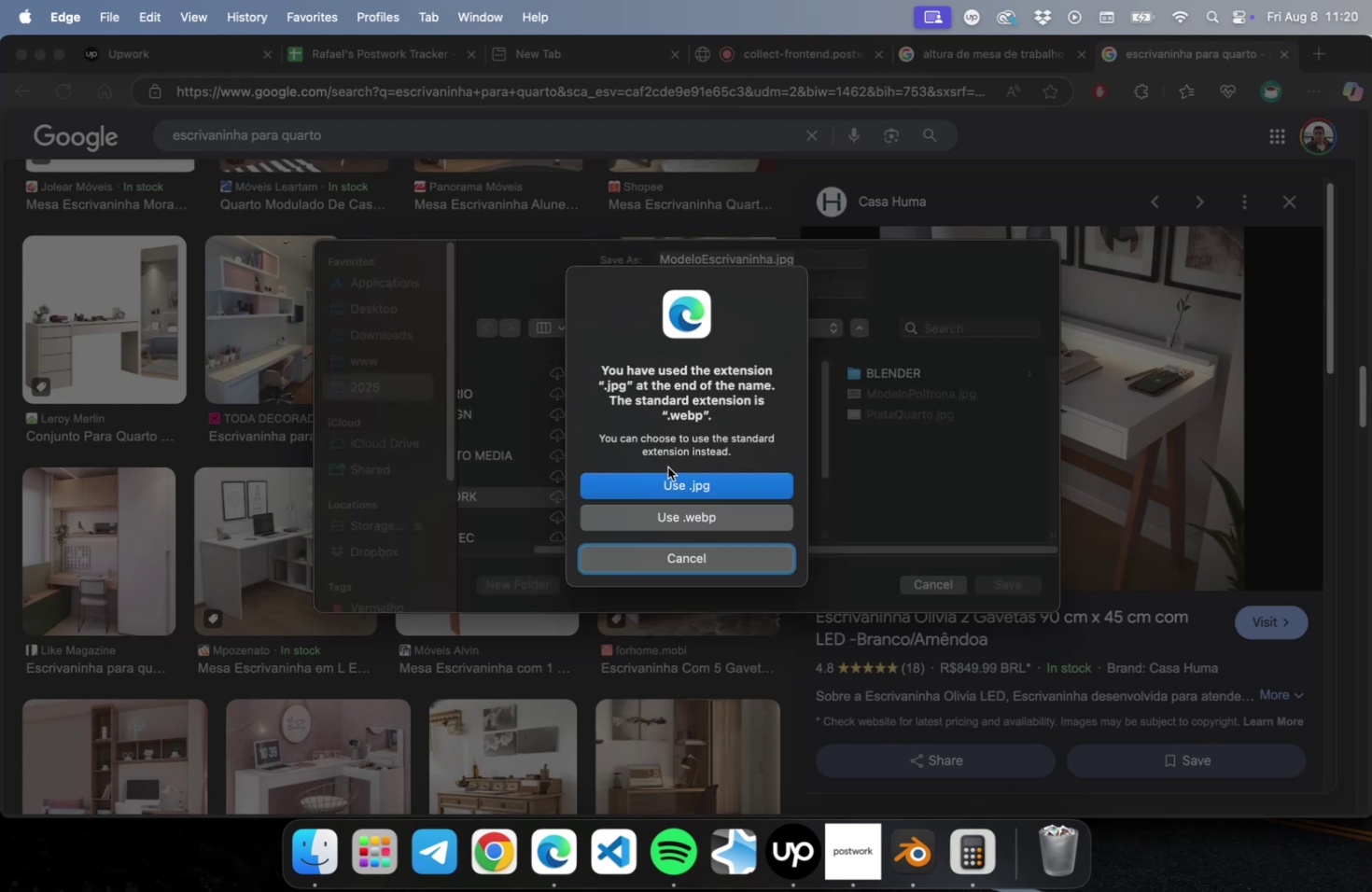 
left_click([913, 847])
 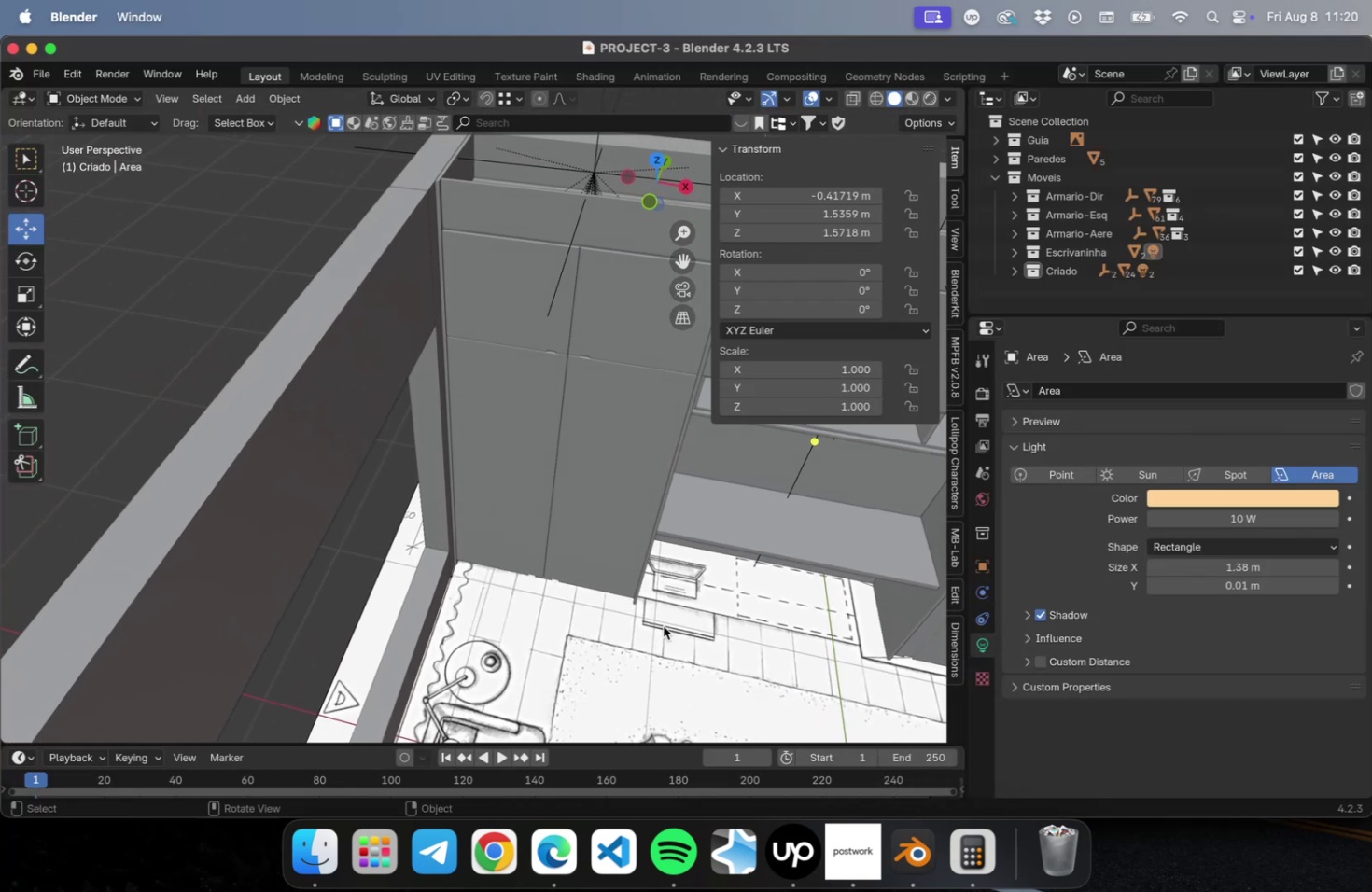 
hold_key(key=ShiftRight, duration=0.72)
 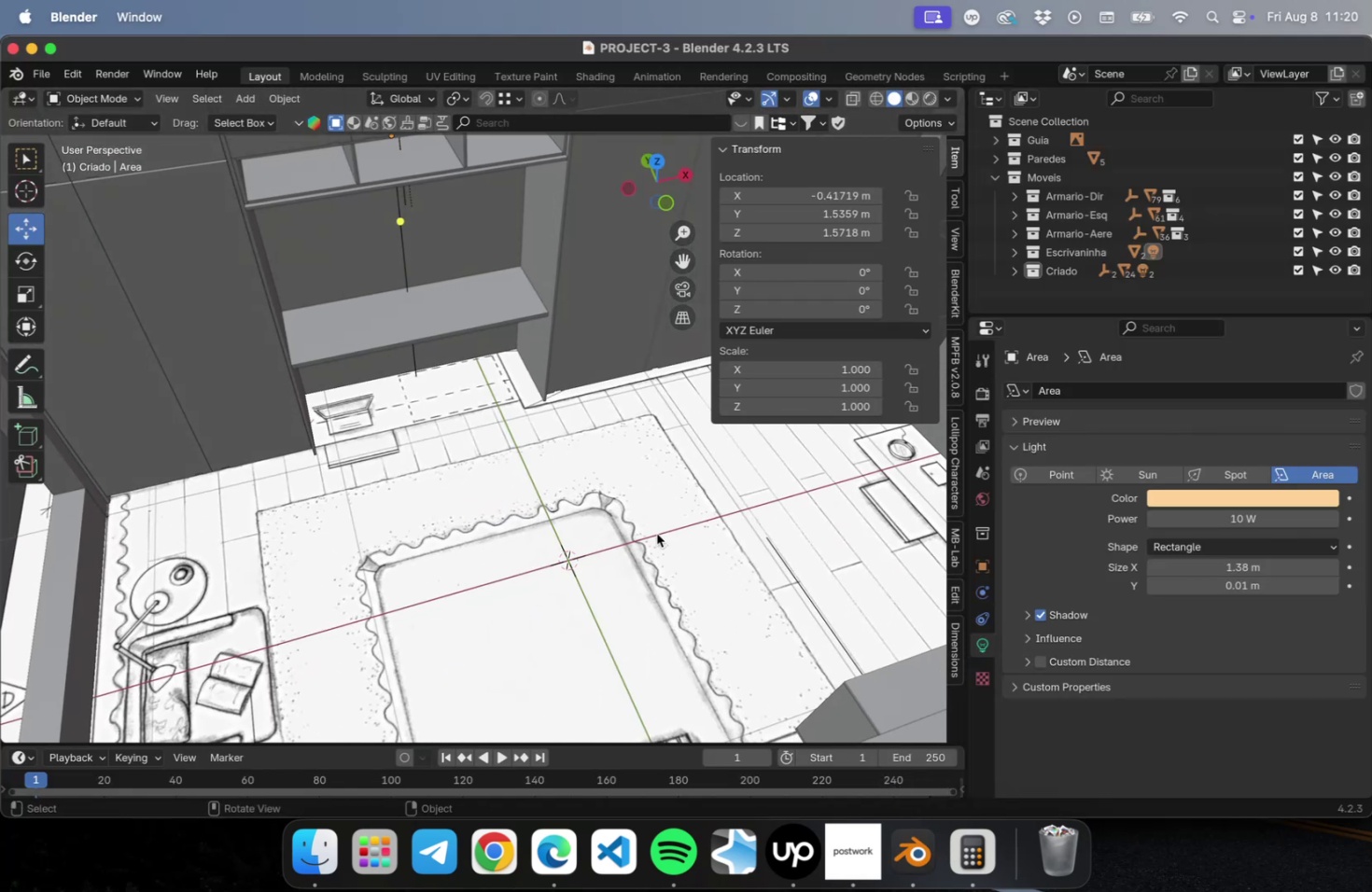 
scroll: coordinate [655, 534], scroll_direction: down, amount: 1.0
 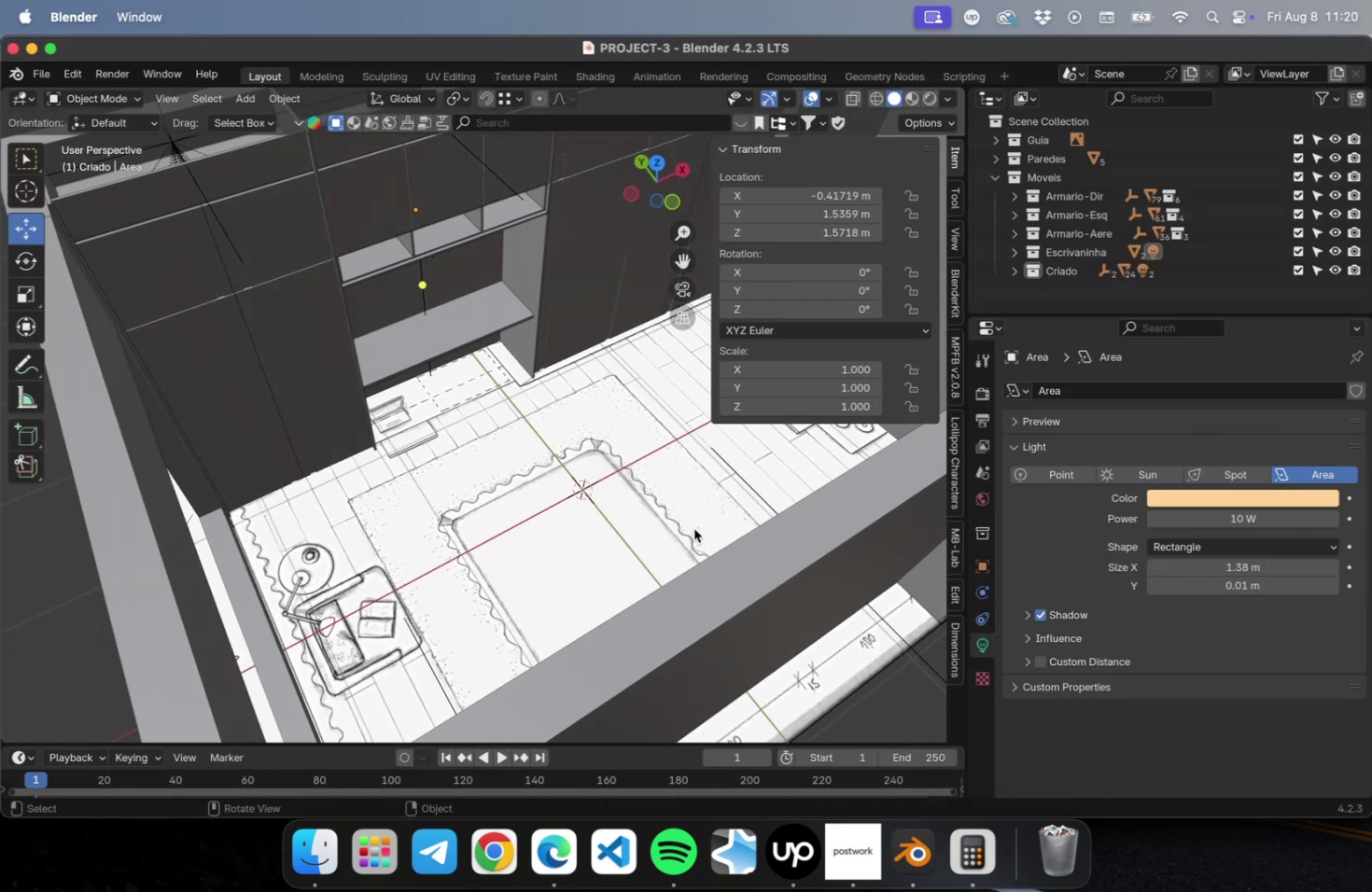 
key(N)
 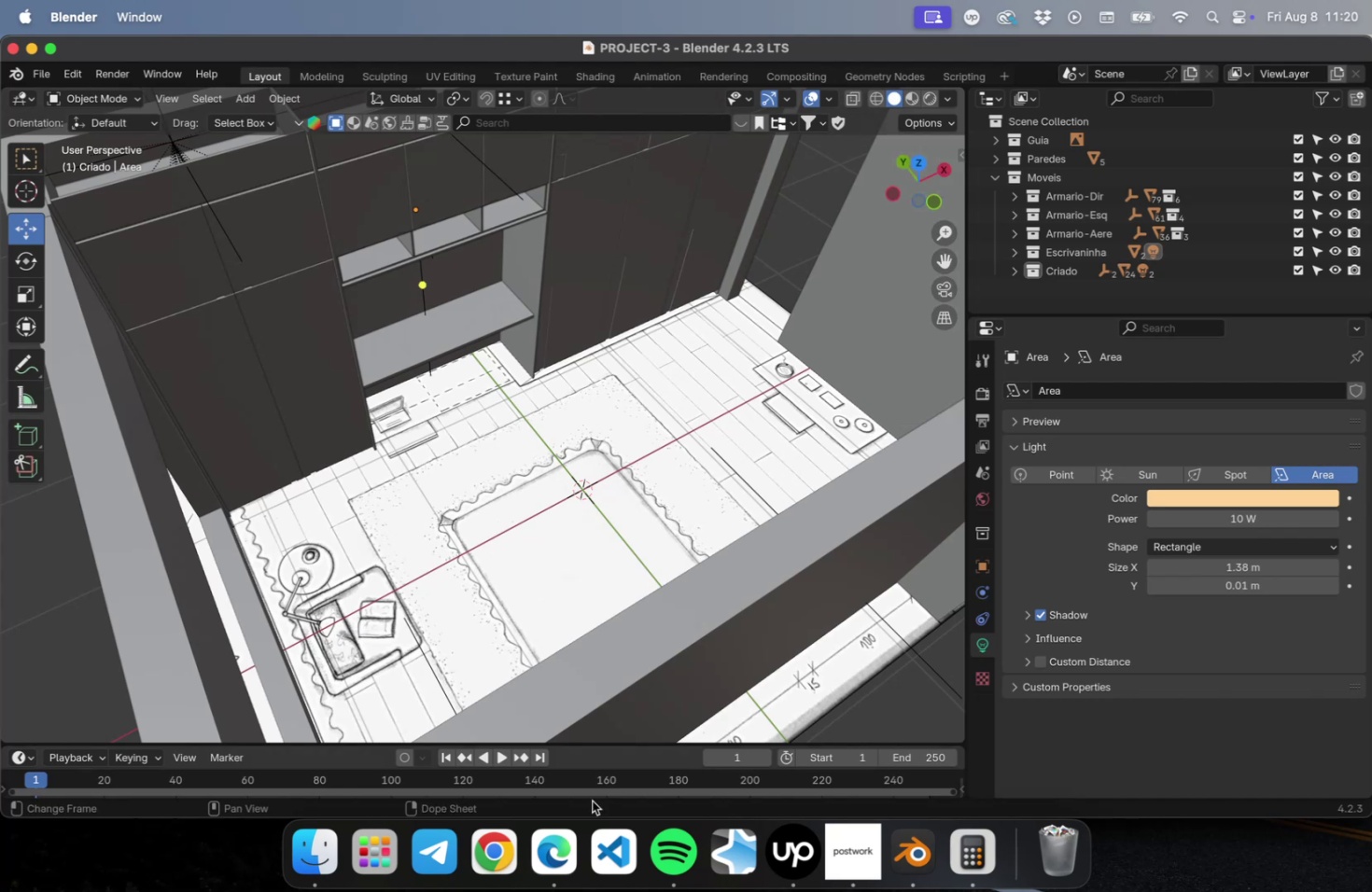 
left_click([560, 856])
 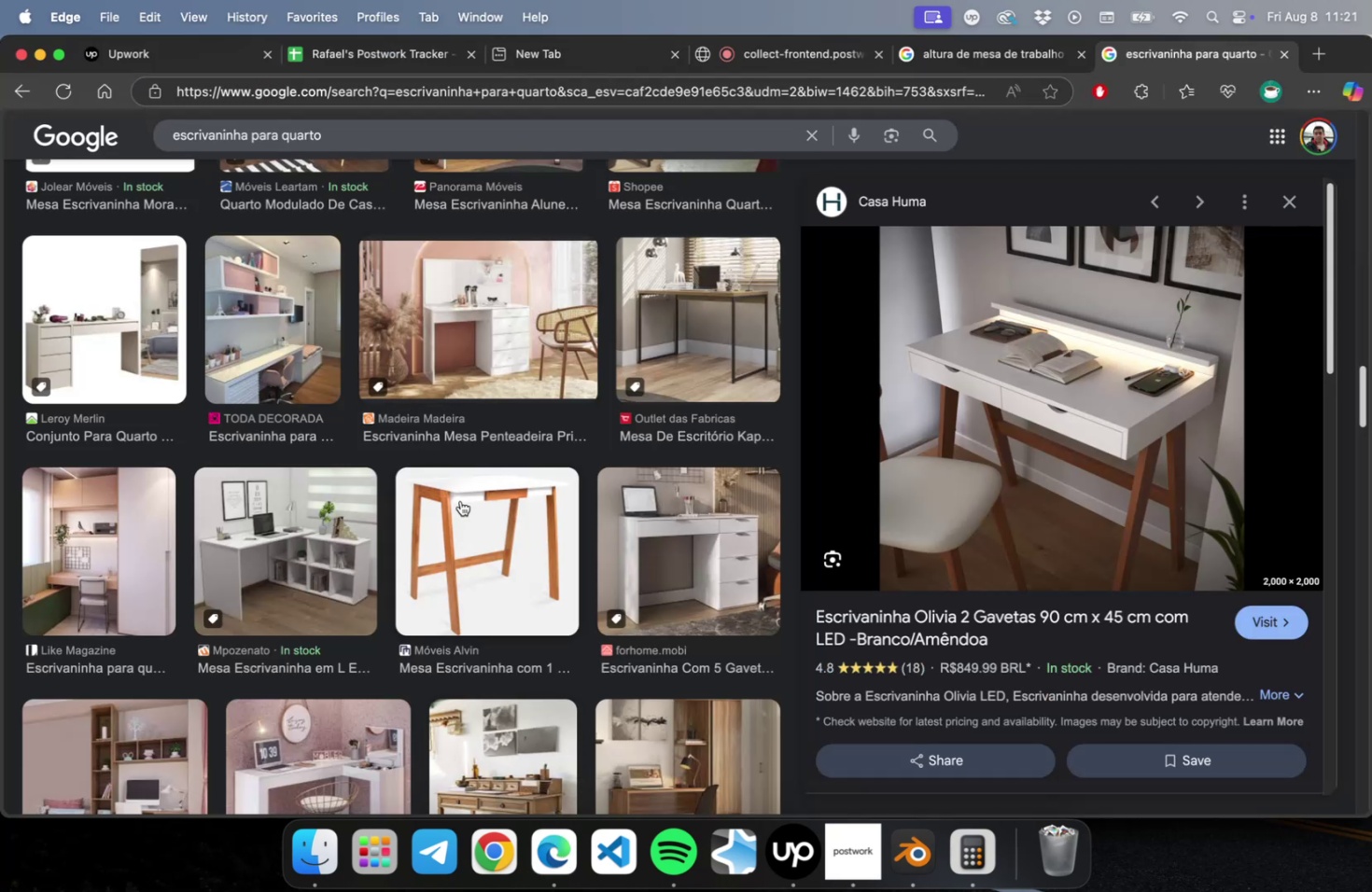 
scroll: coordinate [297, 203], scroll_direction: up, amount: 1.0
 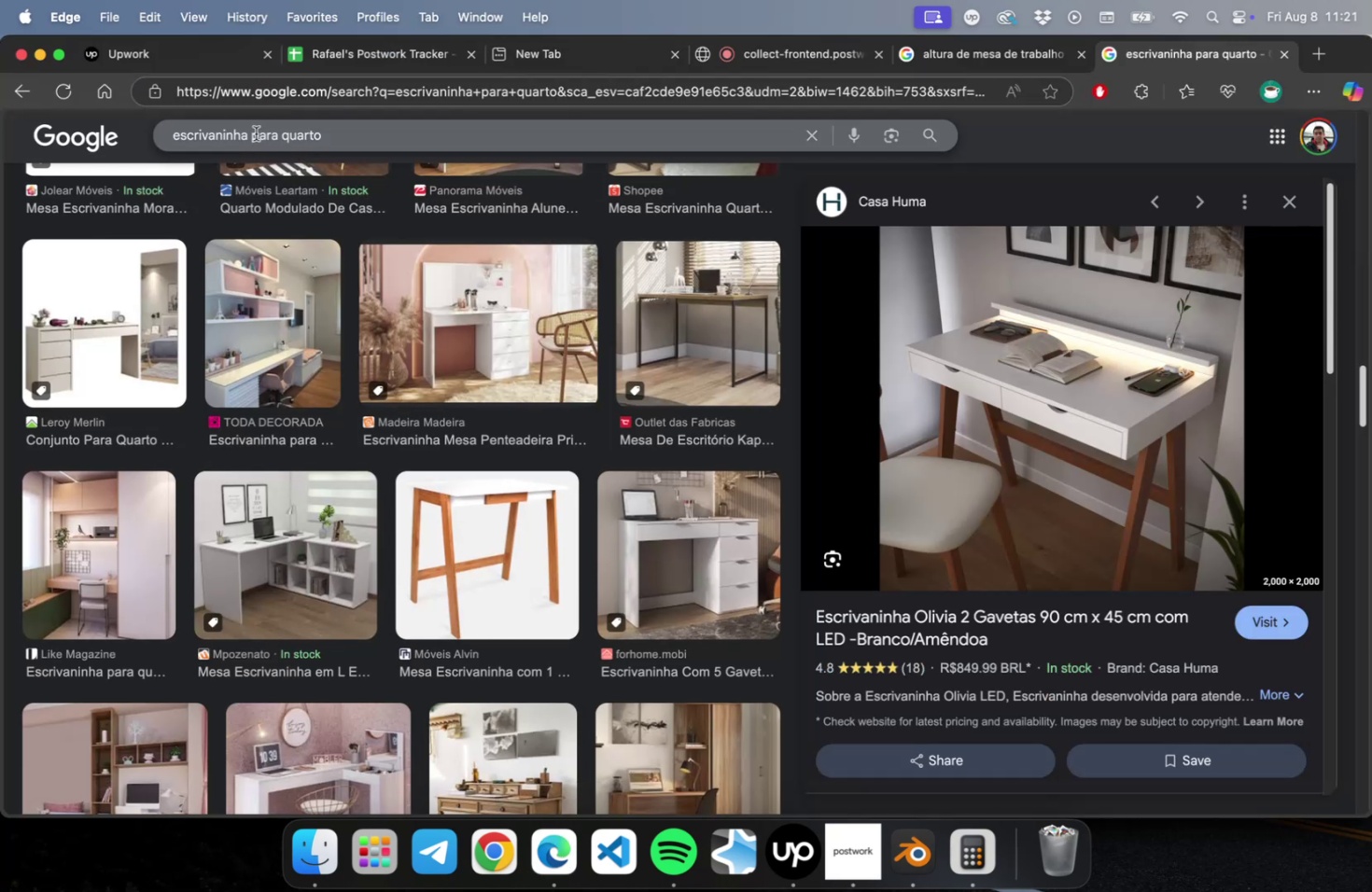 
left_click_drag(start_coordinate=[249, 132], to_coordinate=[120, 133])
 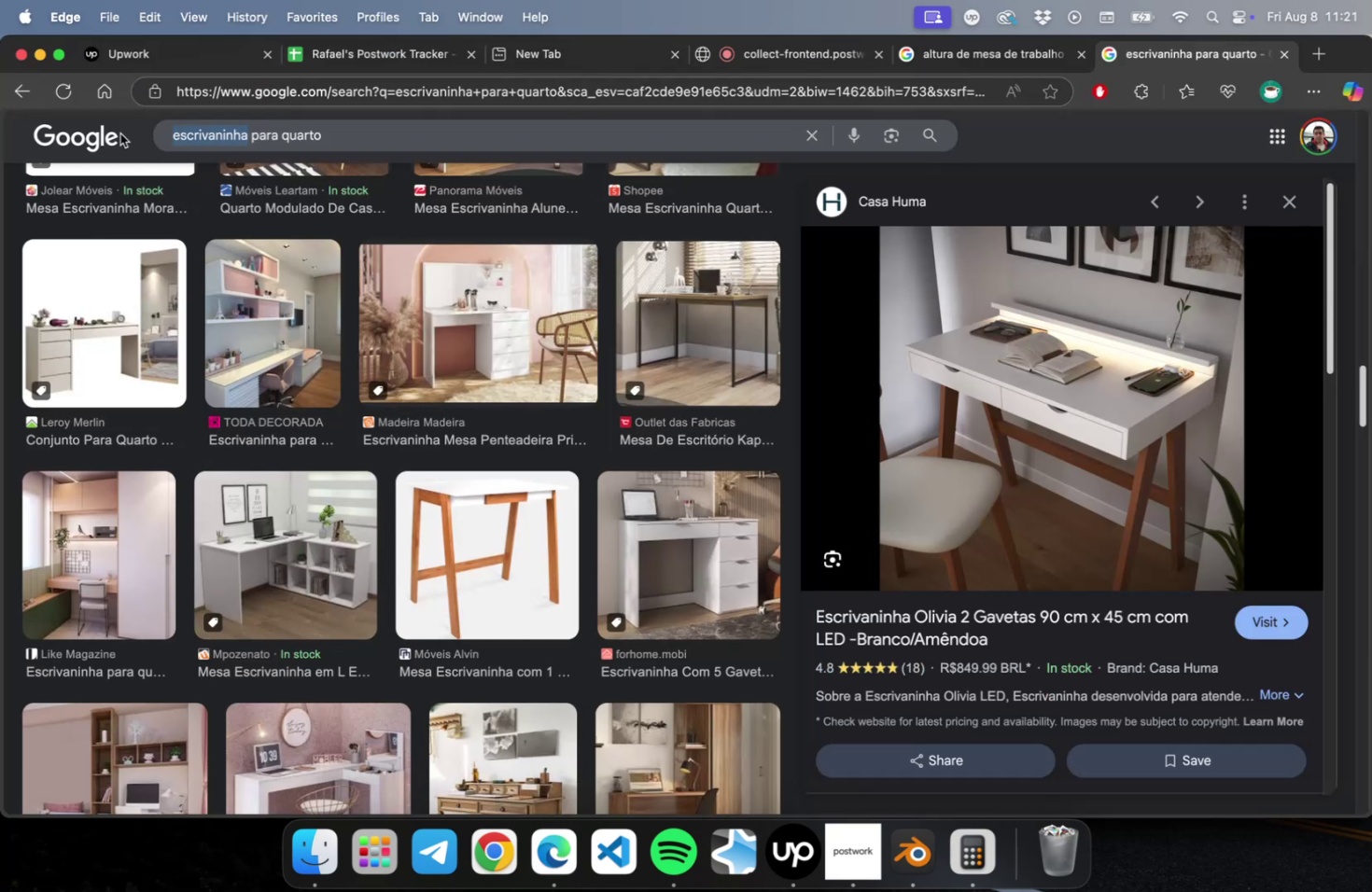 
type(cadeira)
 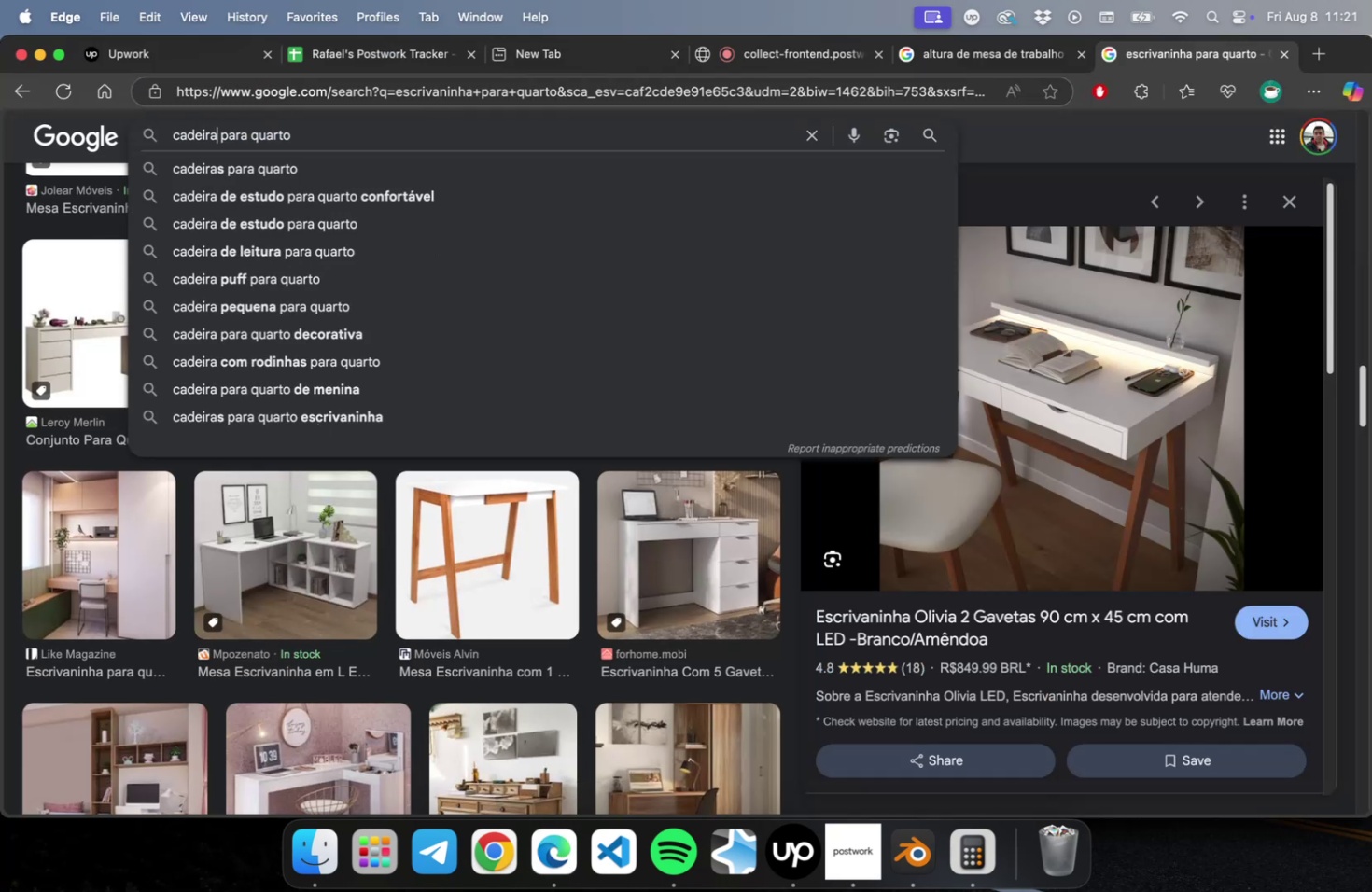 
key(Enter)
 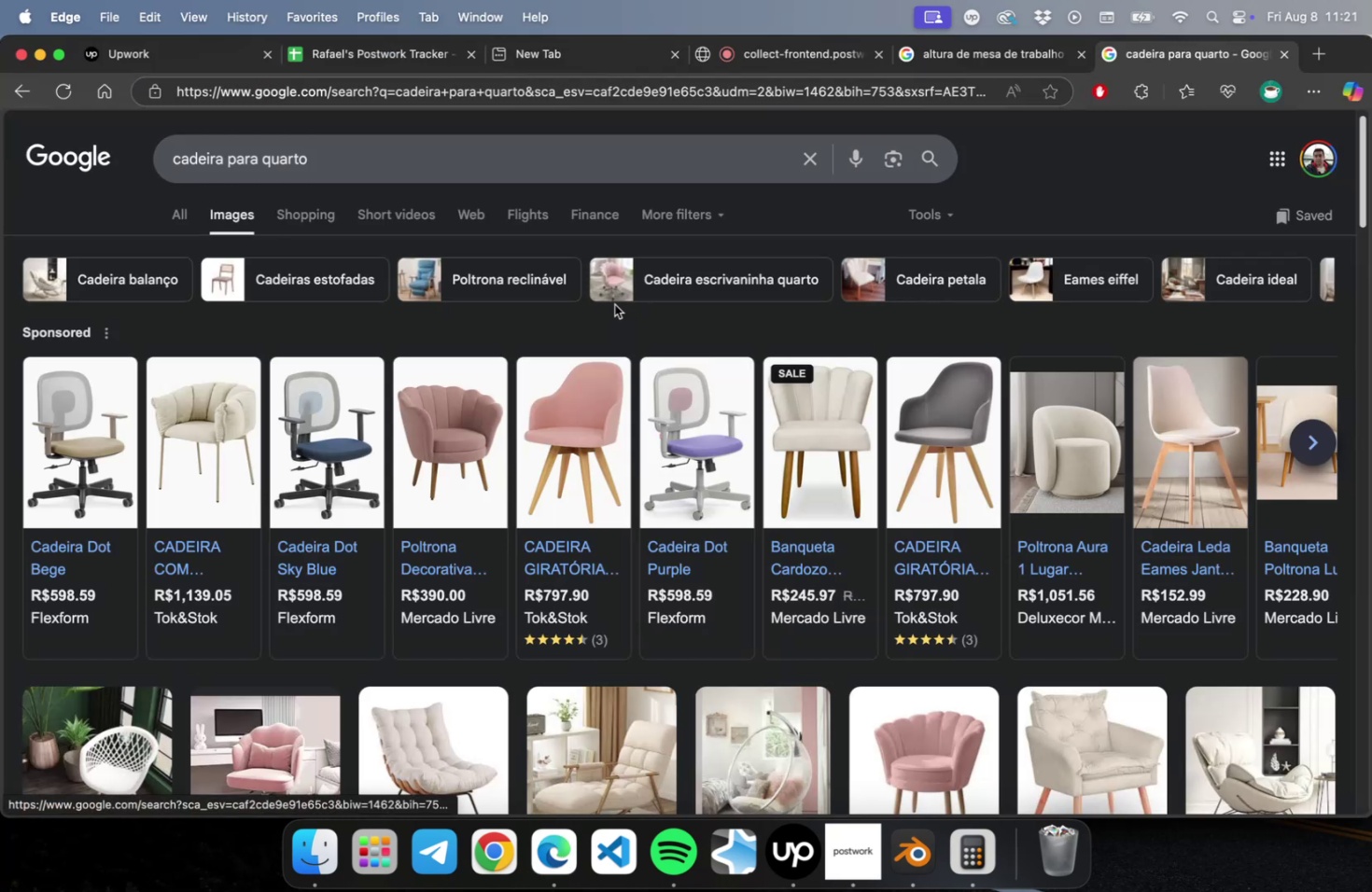 
scroll: coordinate [660, 409], scroll_direction: down, amount: 23.0
 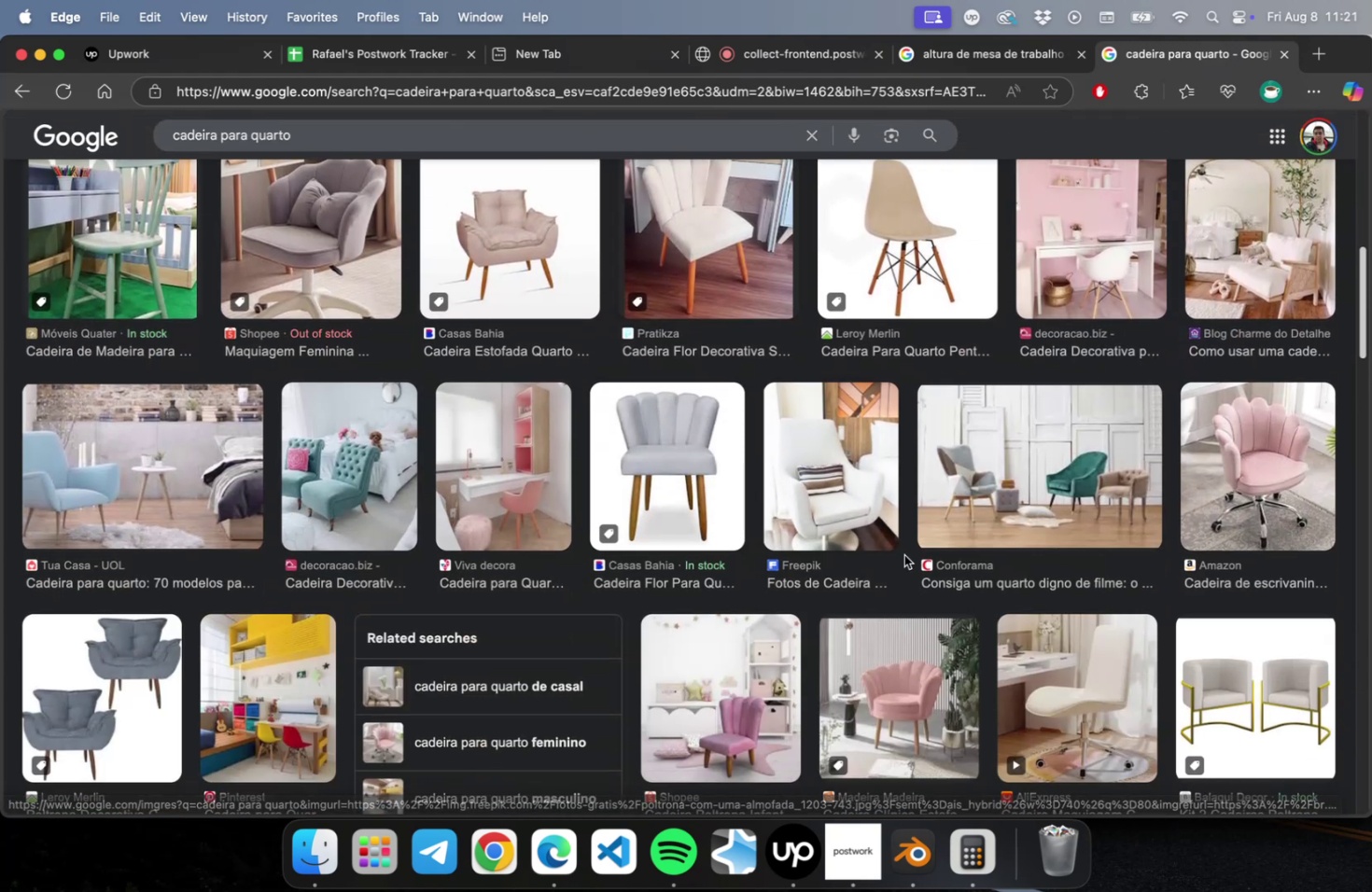 
scroll: coordinate [911, 564], scroll_direction: down, amount: 20.0
 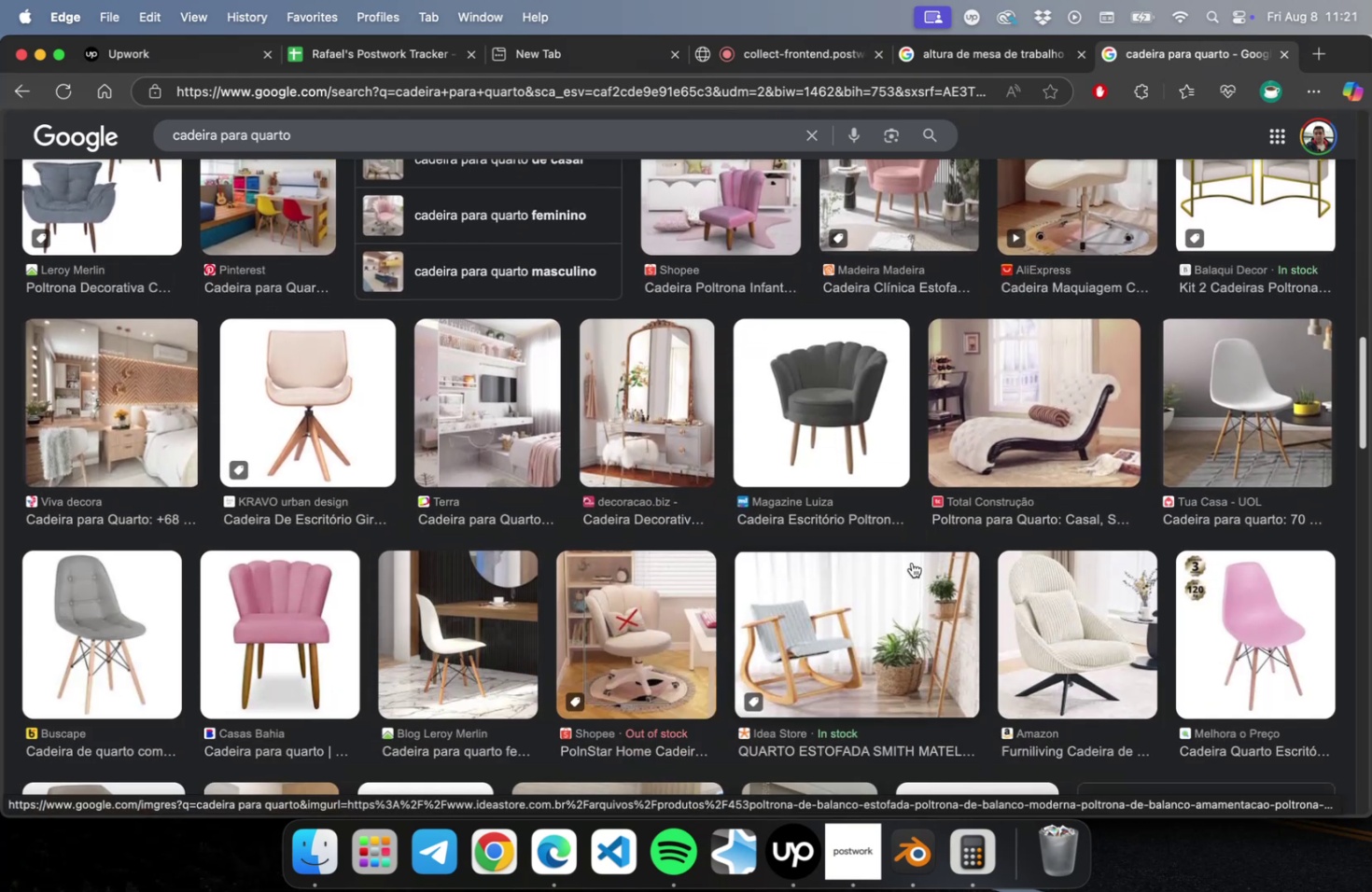 
left_click([337, 401])
 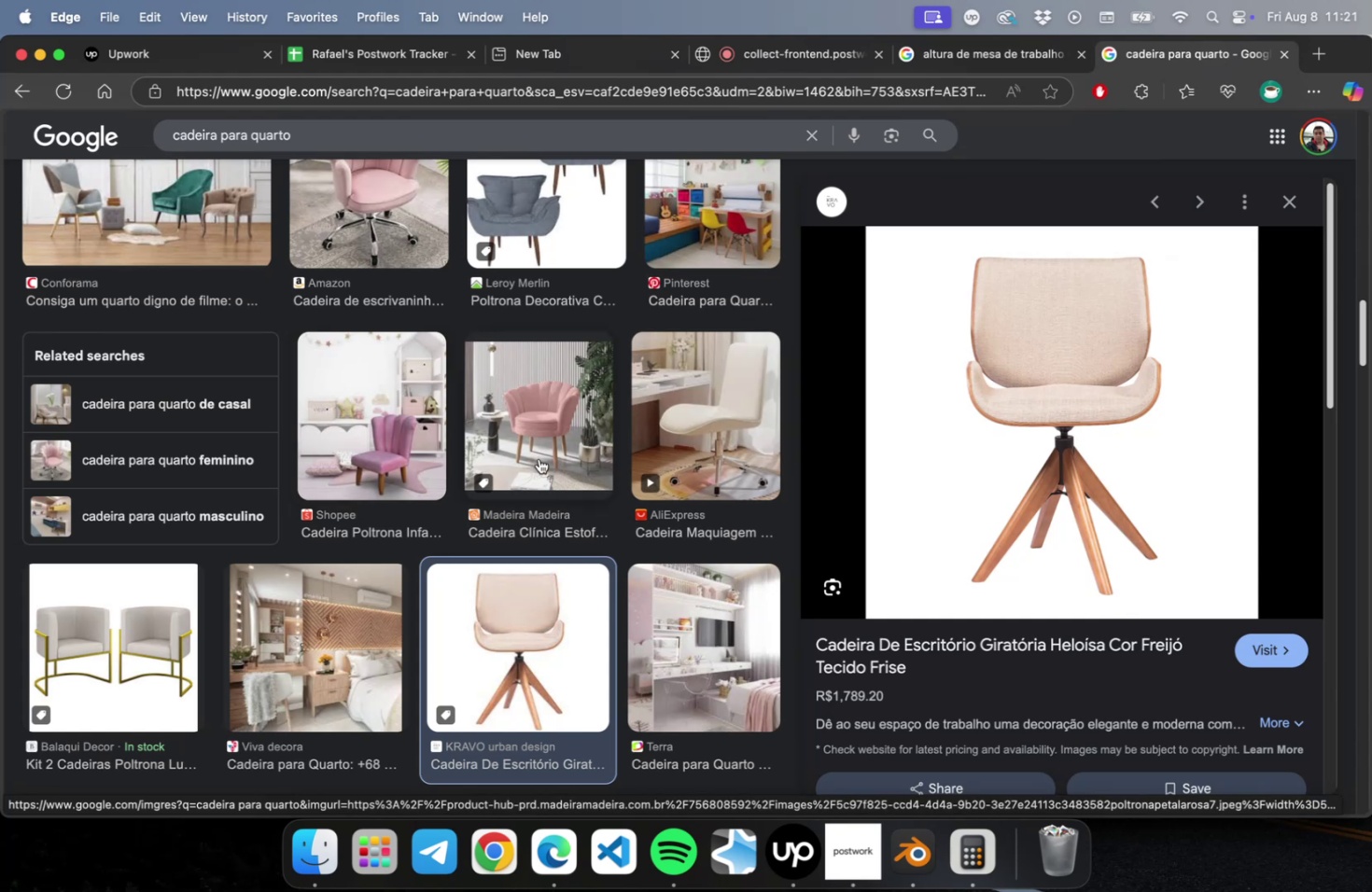 
scroll: coordinate [1141, 442], scroll_direction: down, amount: 9.0
 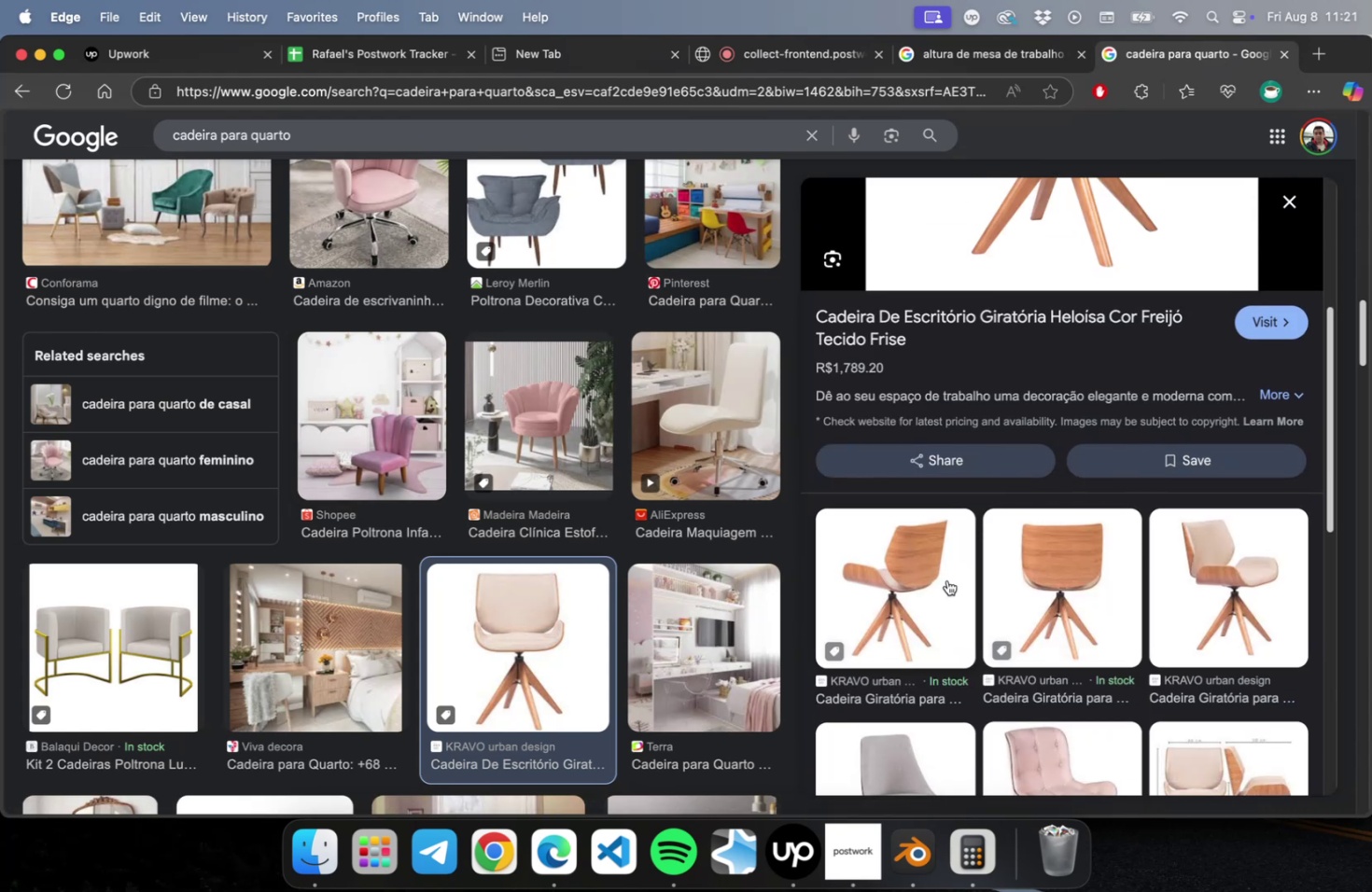 
wait(5.14)
 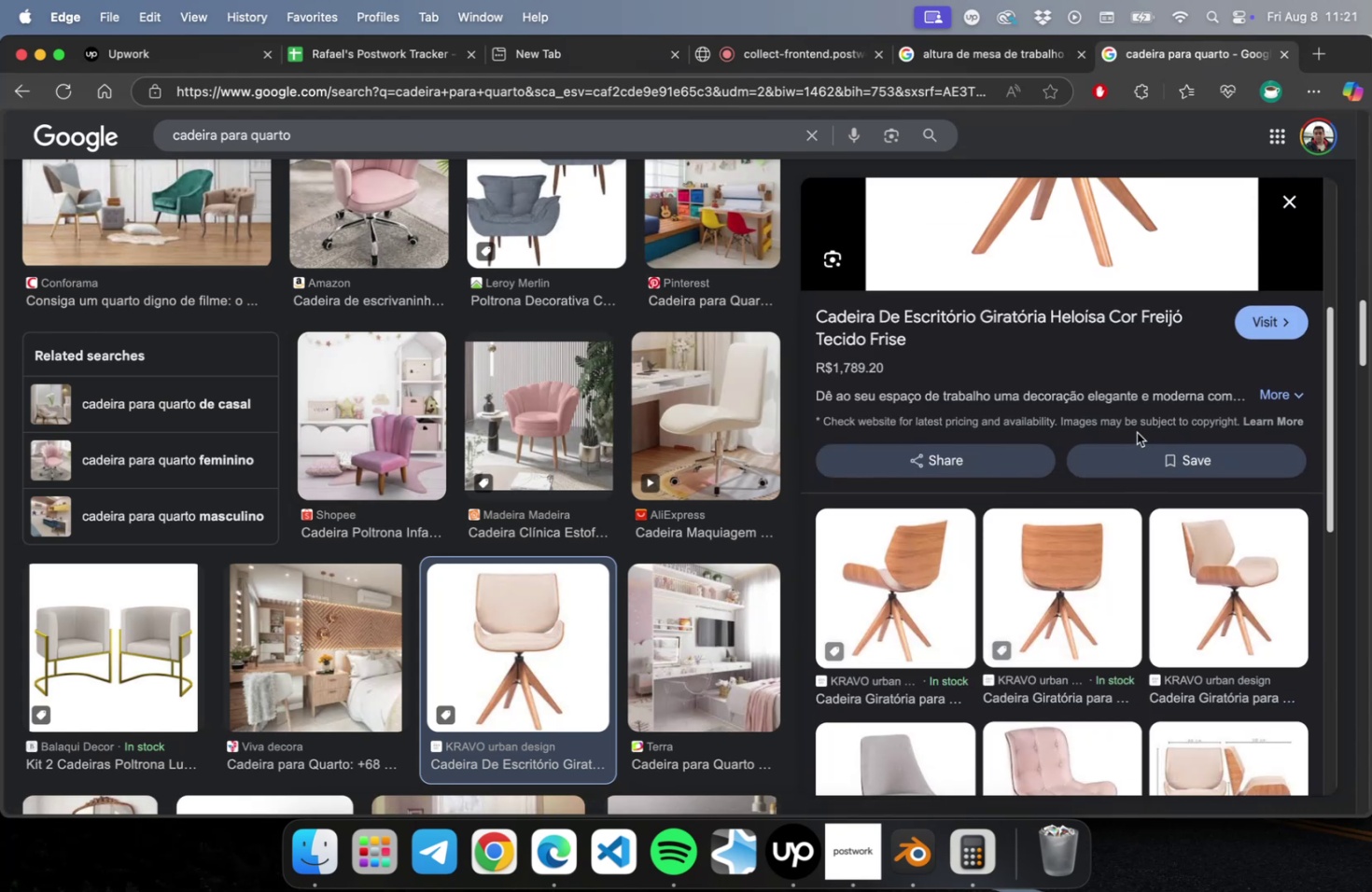 
scroll: coordinate [1092, 473], scroll_direction: up, amount: 9.0
 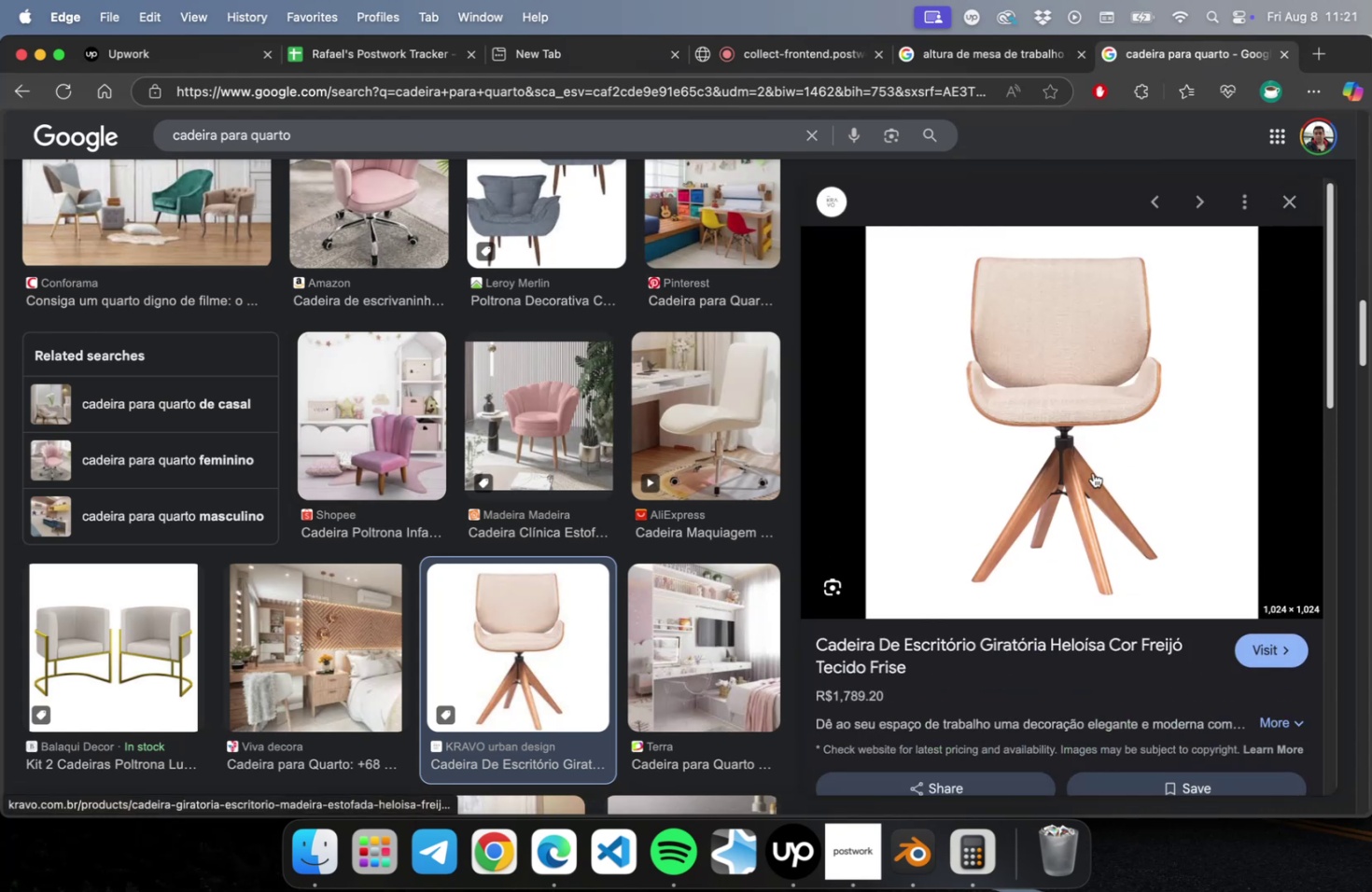 
scroll: coordinate [1093, 472], scroll_direction: down, amount: 9.0
 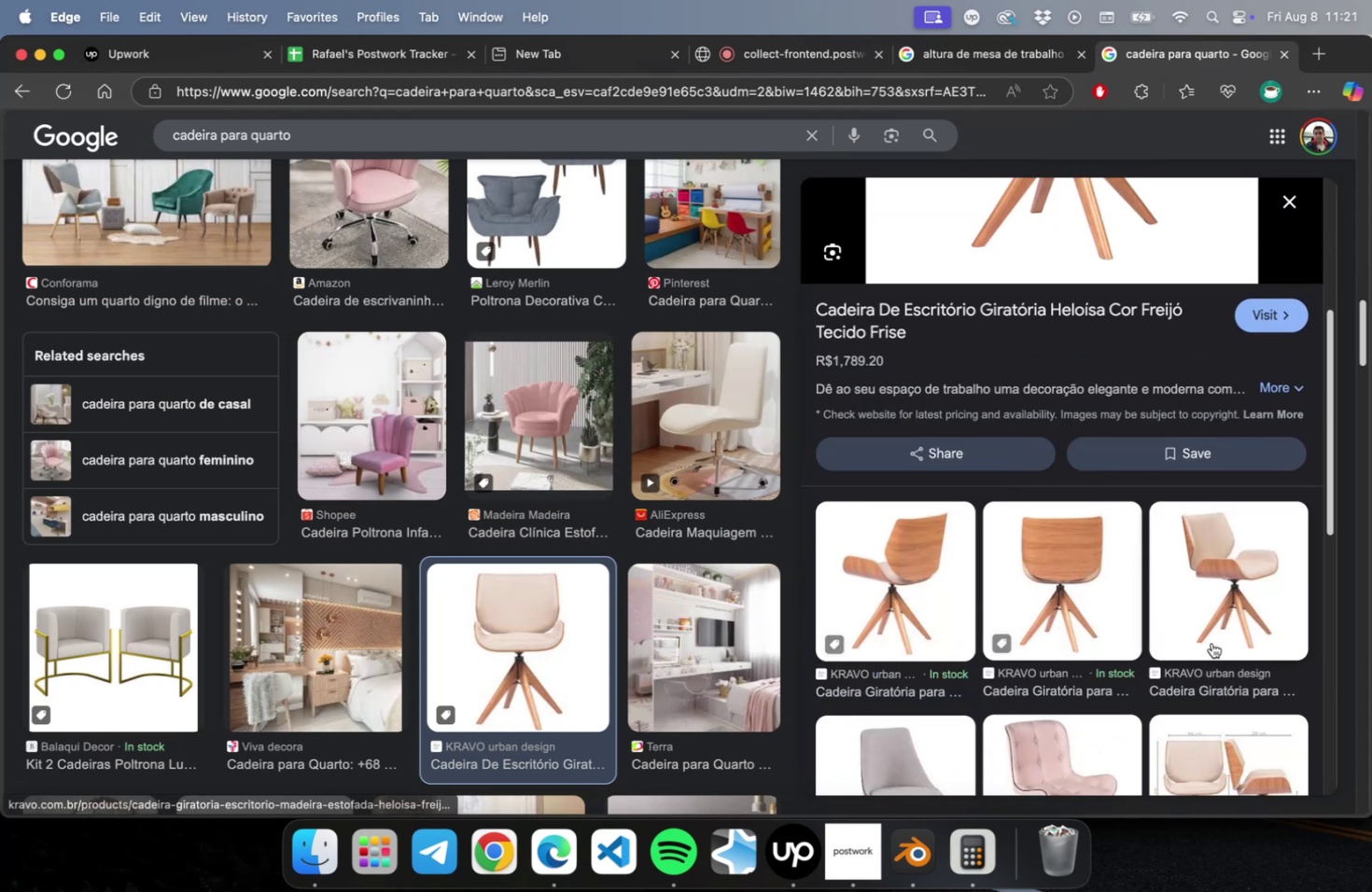 
mouse_move([1188, 580])
 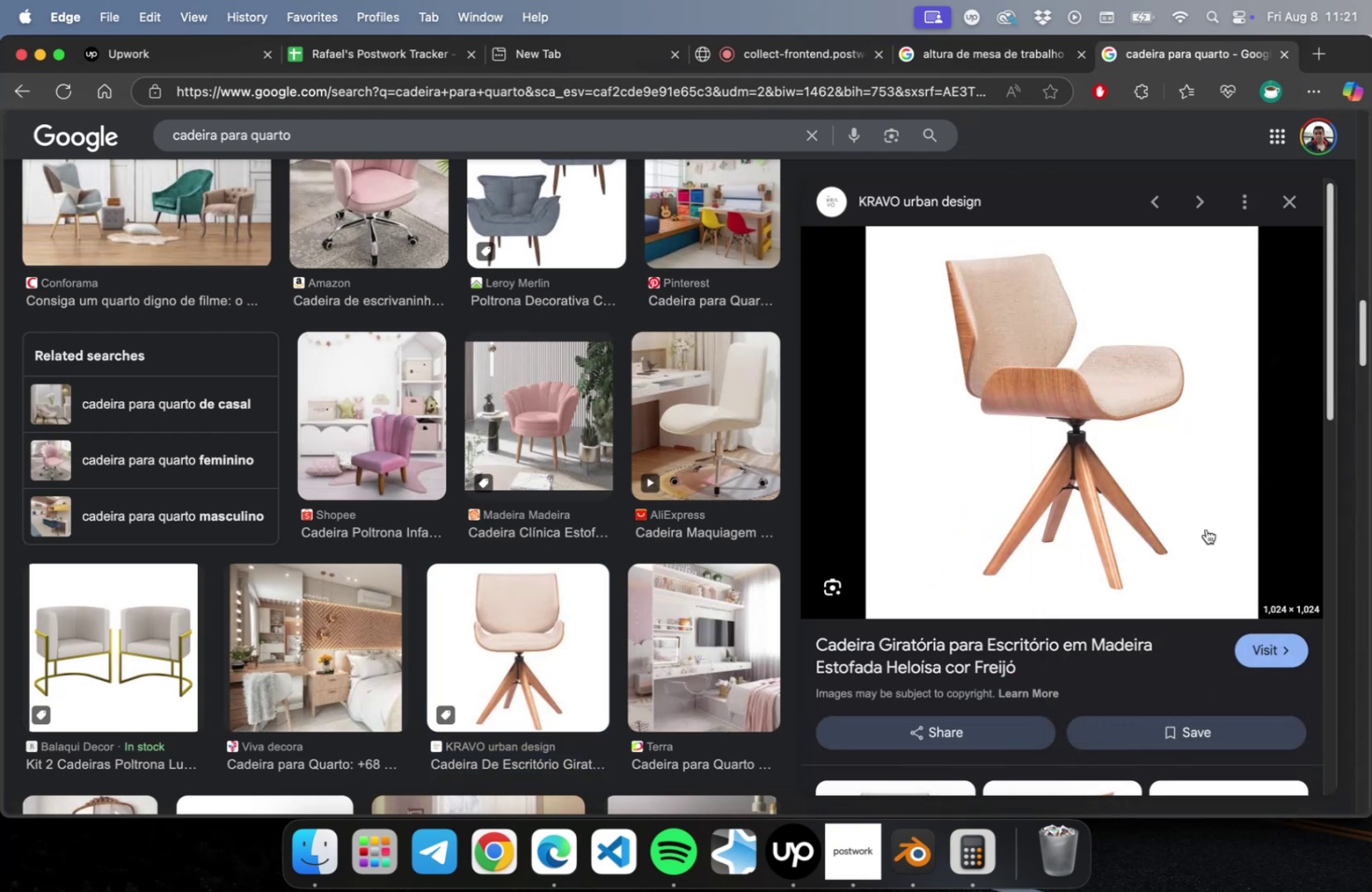 
wait(7.43)
 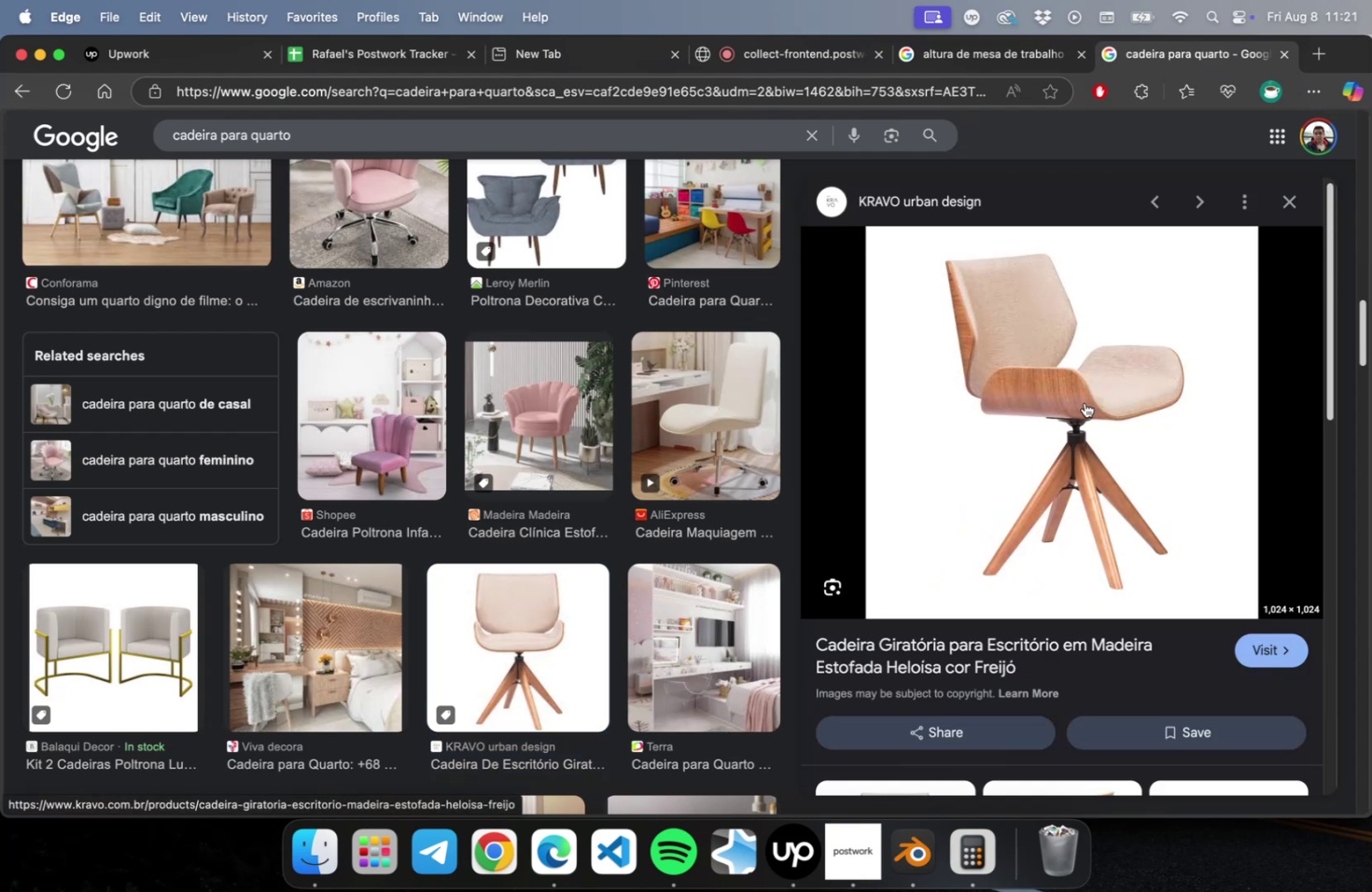 
type(ModeloCadeira.jpg)
 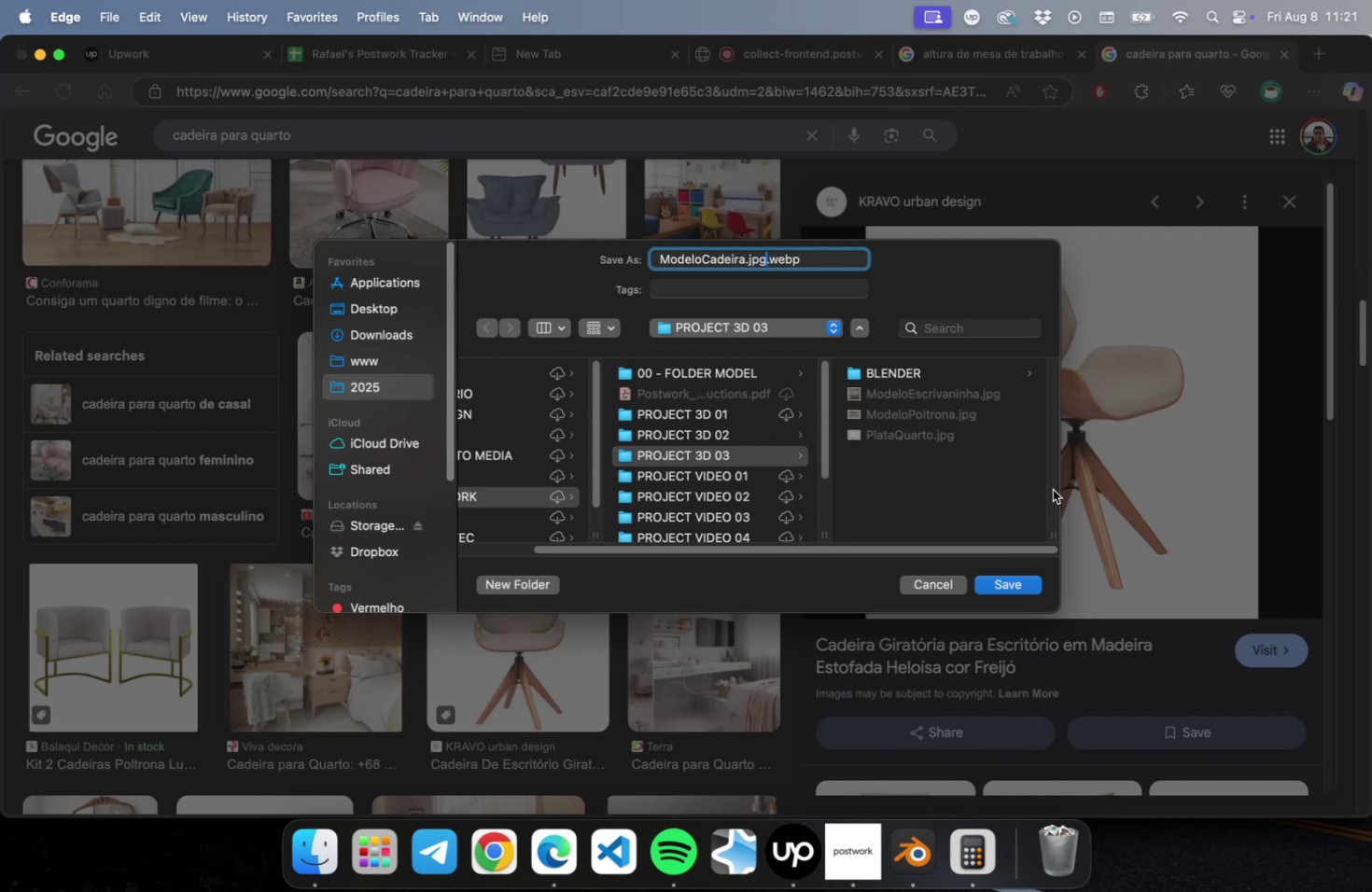 
key(Shift+ArrowDown)
 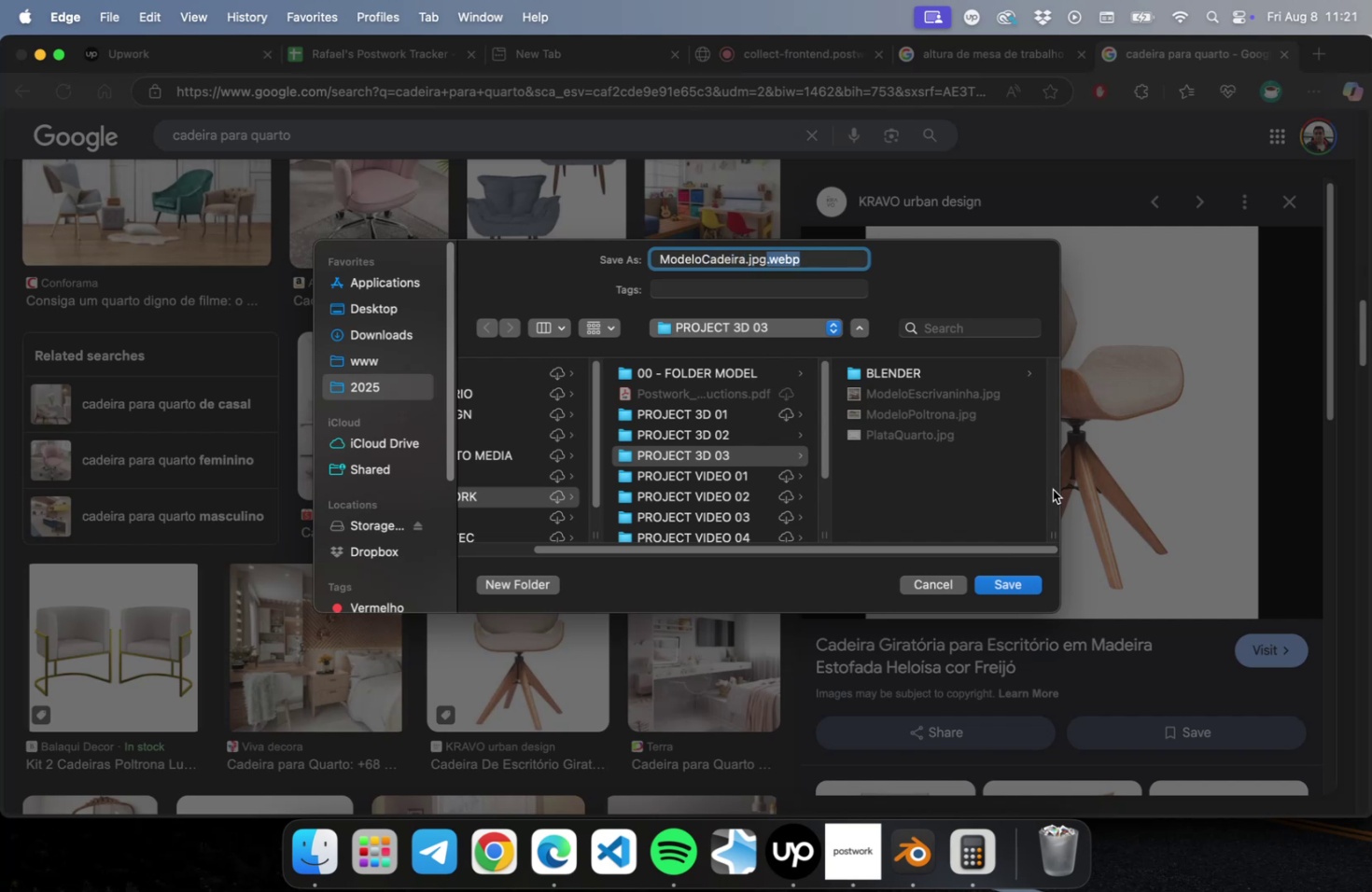 
key(Backspace)
 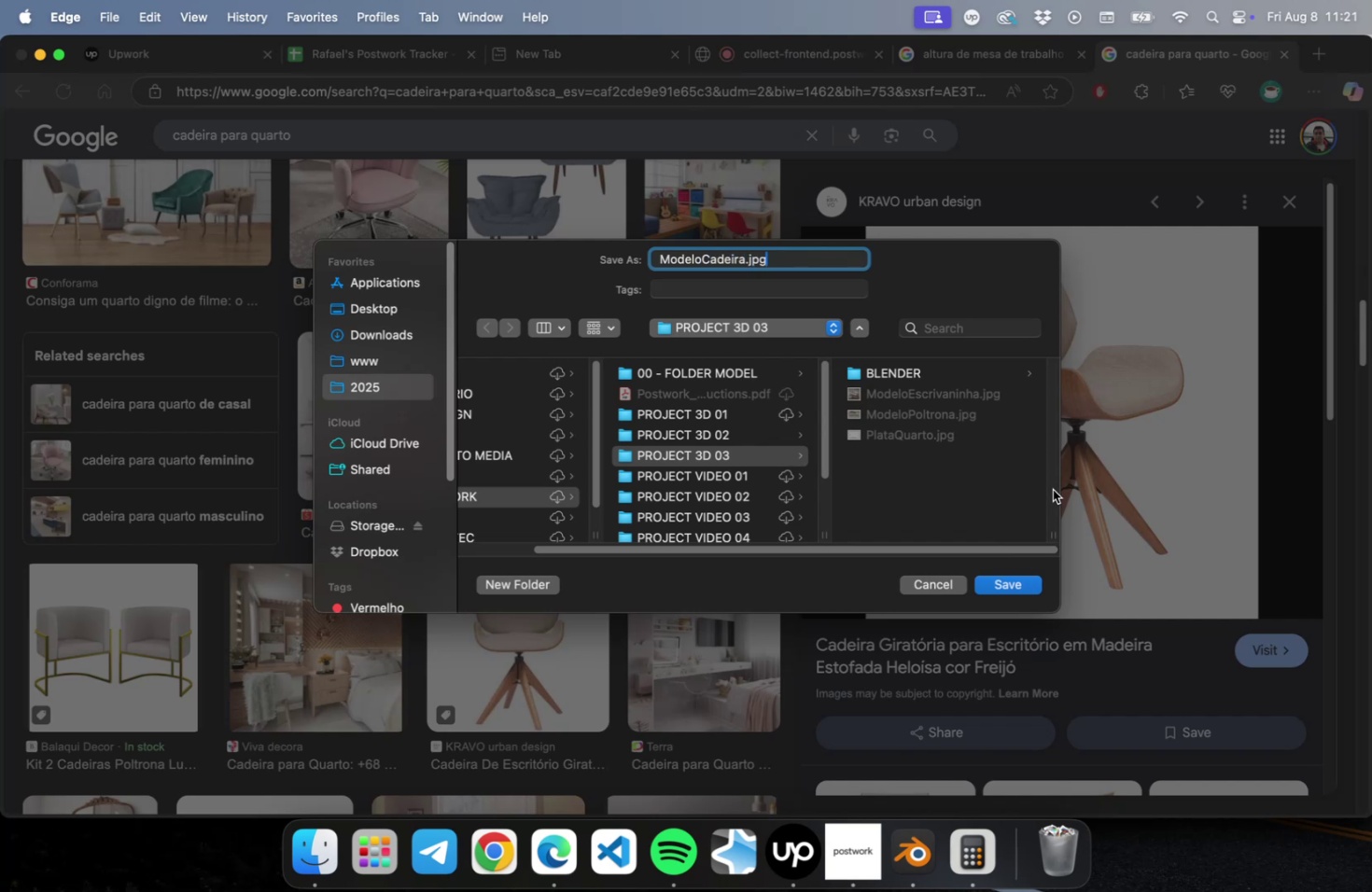 
key(Enter)
 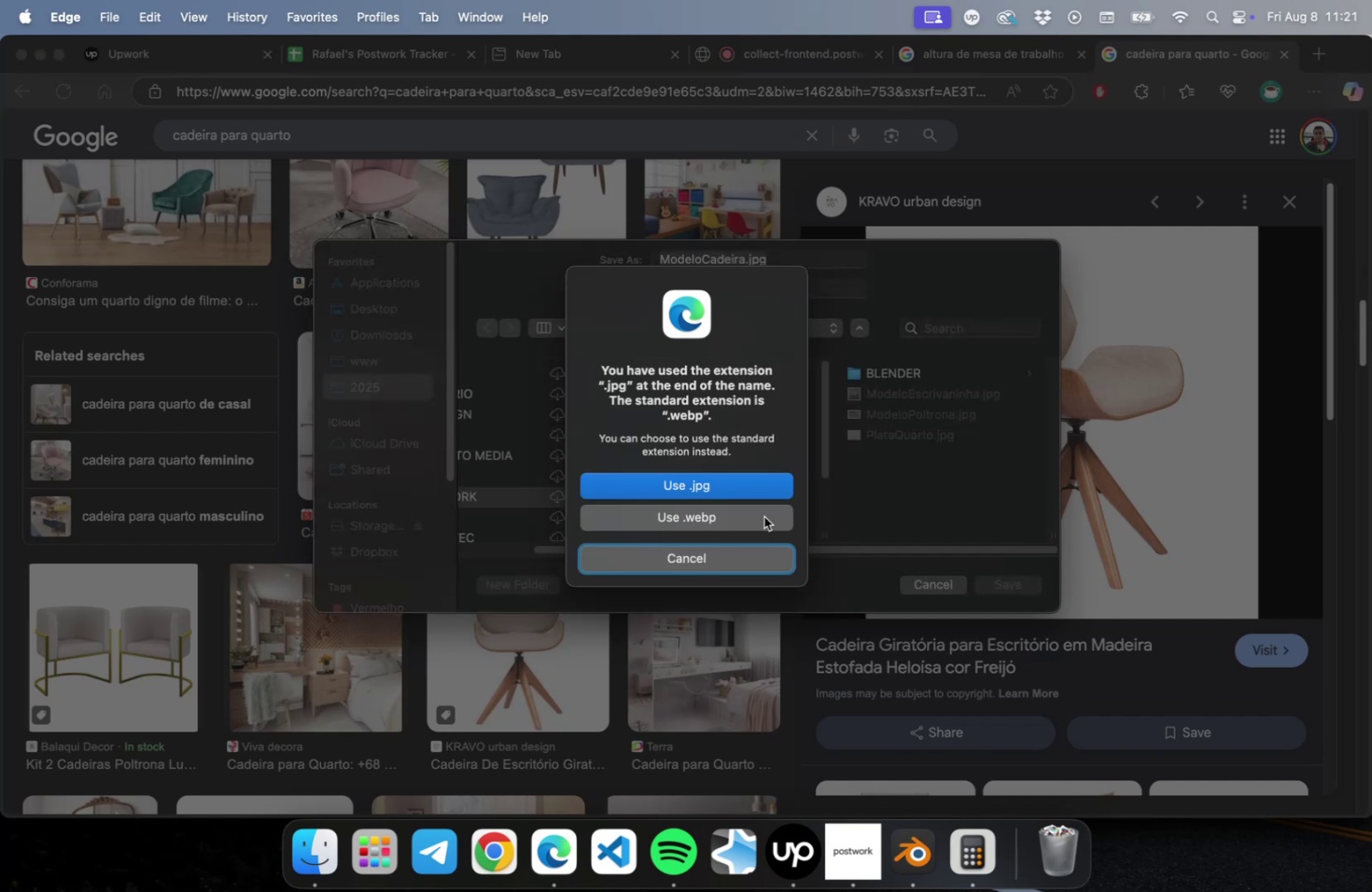 
left_click([724, 477])
 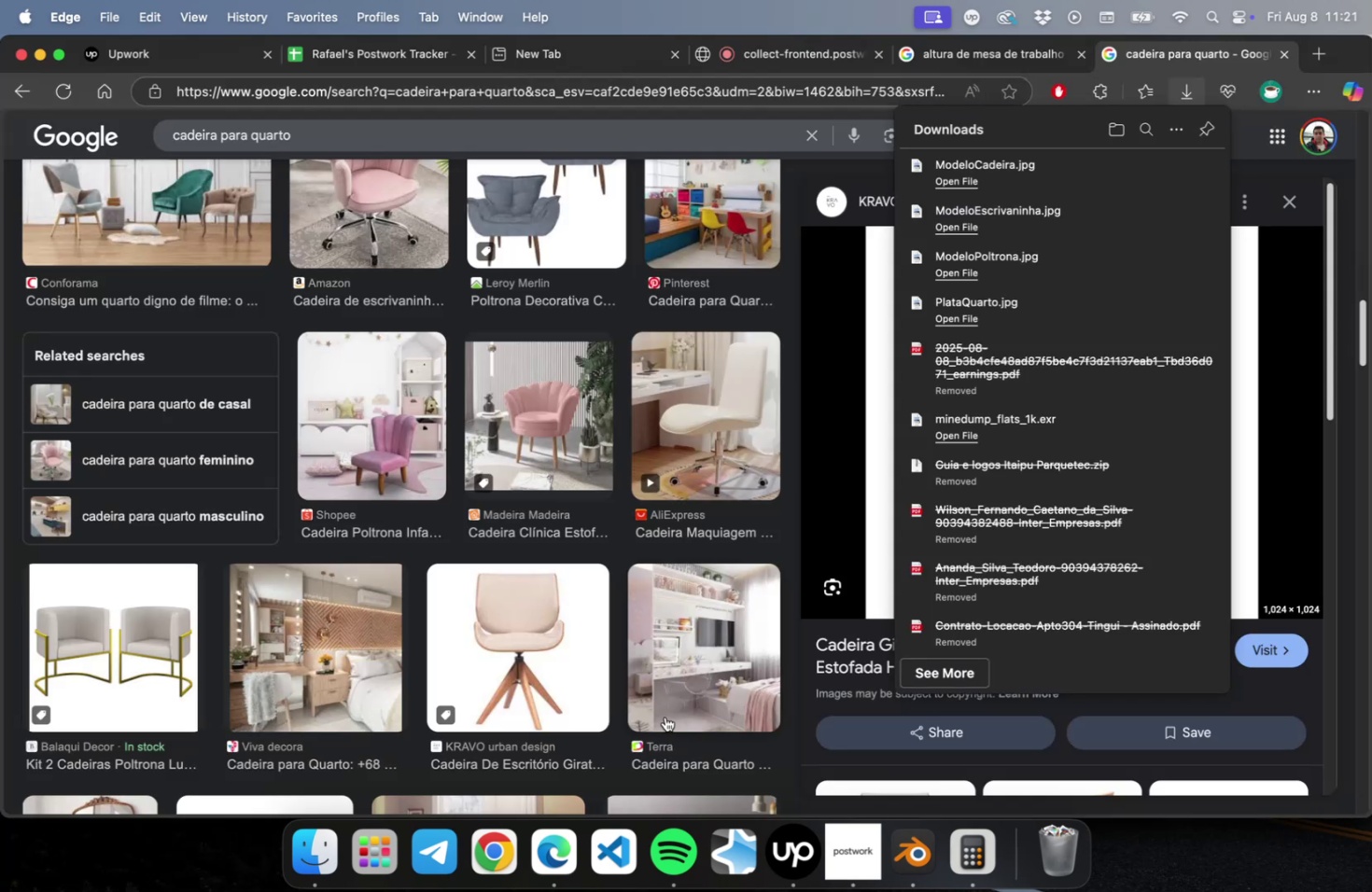 
mouse_move([643, 730])
 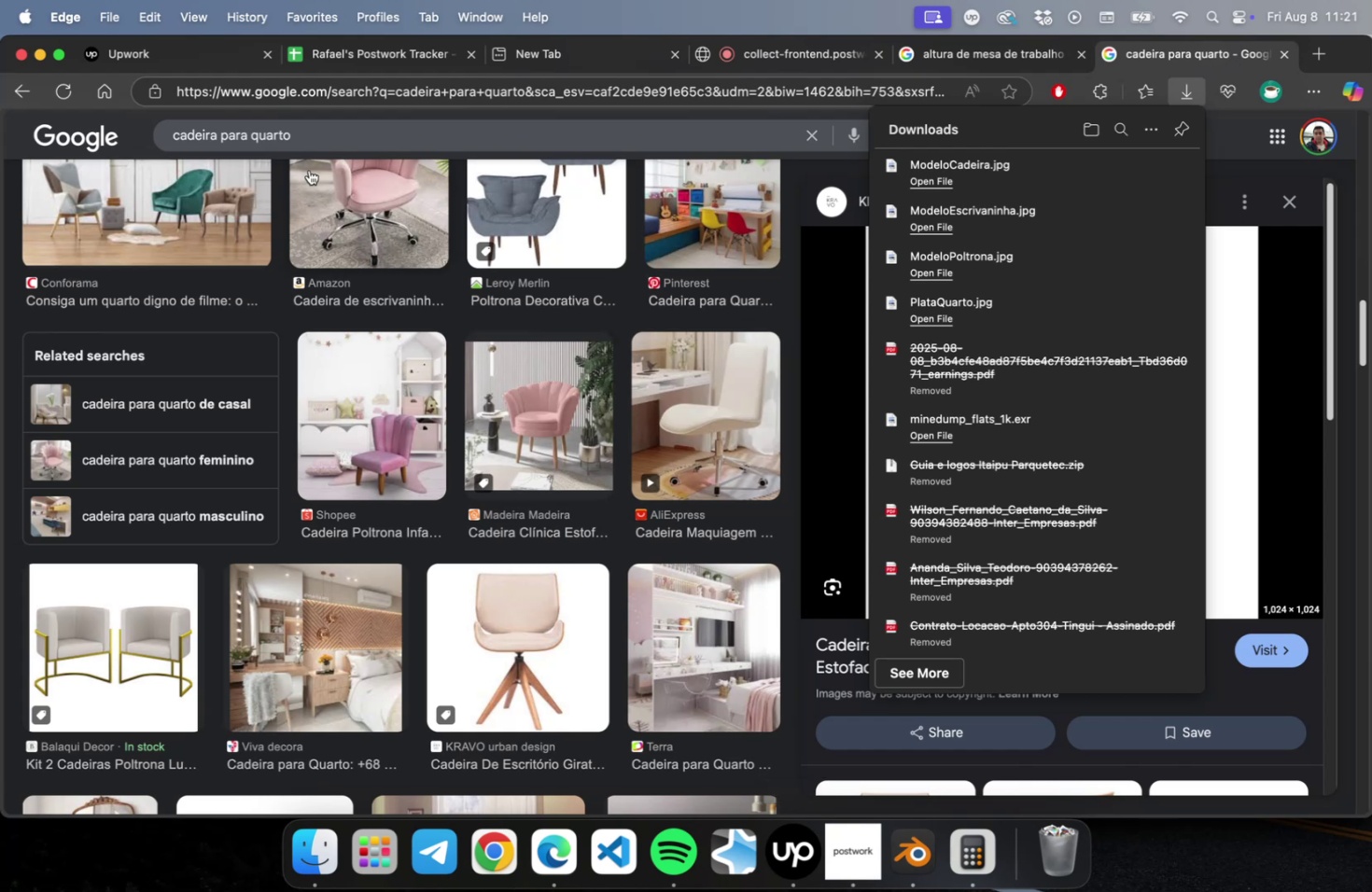 
left_click_drag(start_coordinate=[298, 138], to_coordinate=[133, 140])
 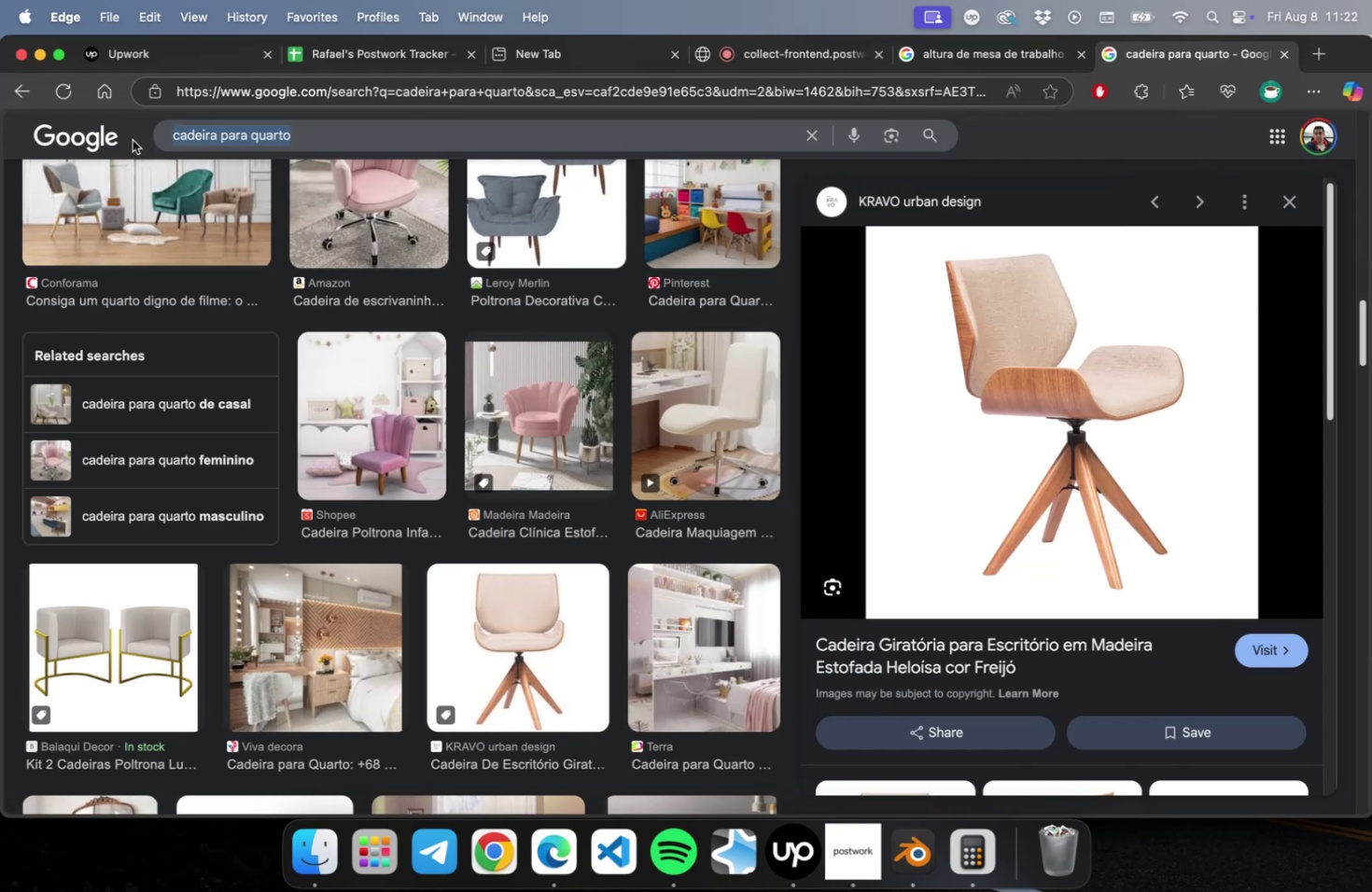 
type(mesinha  )
key(Backspace)
key(Backspace)
type(  )
key(Backspace)
type(d)
key(Backspace)
key(Backspace)
type( de canto redonda)
 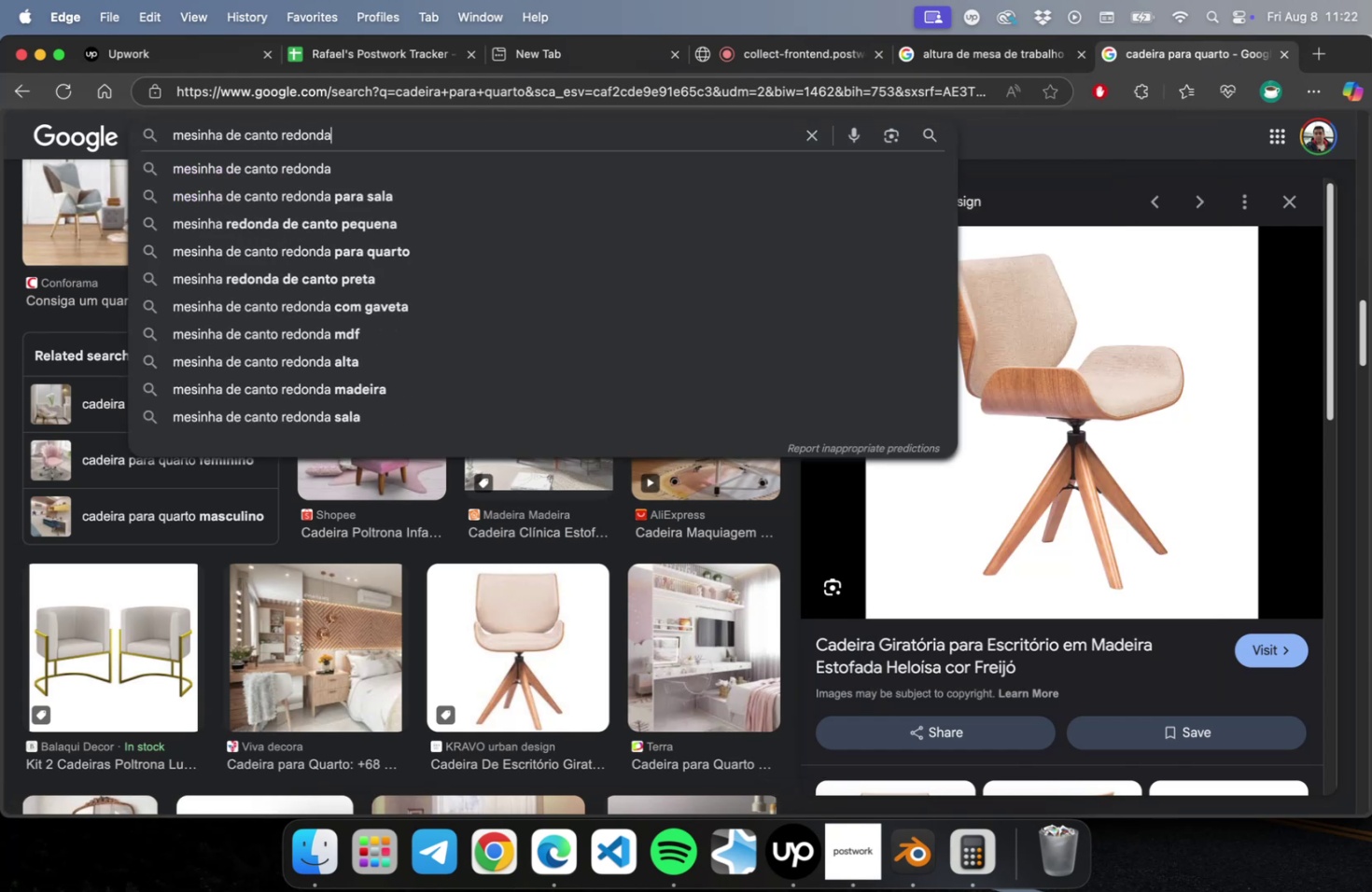 
key(Enter)
 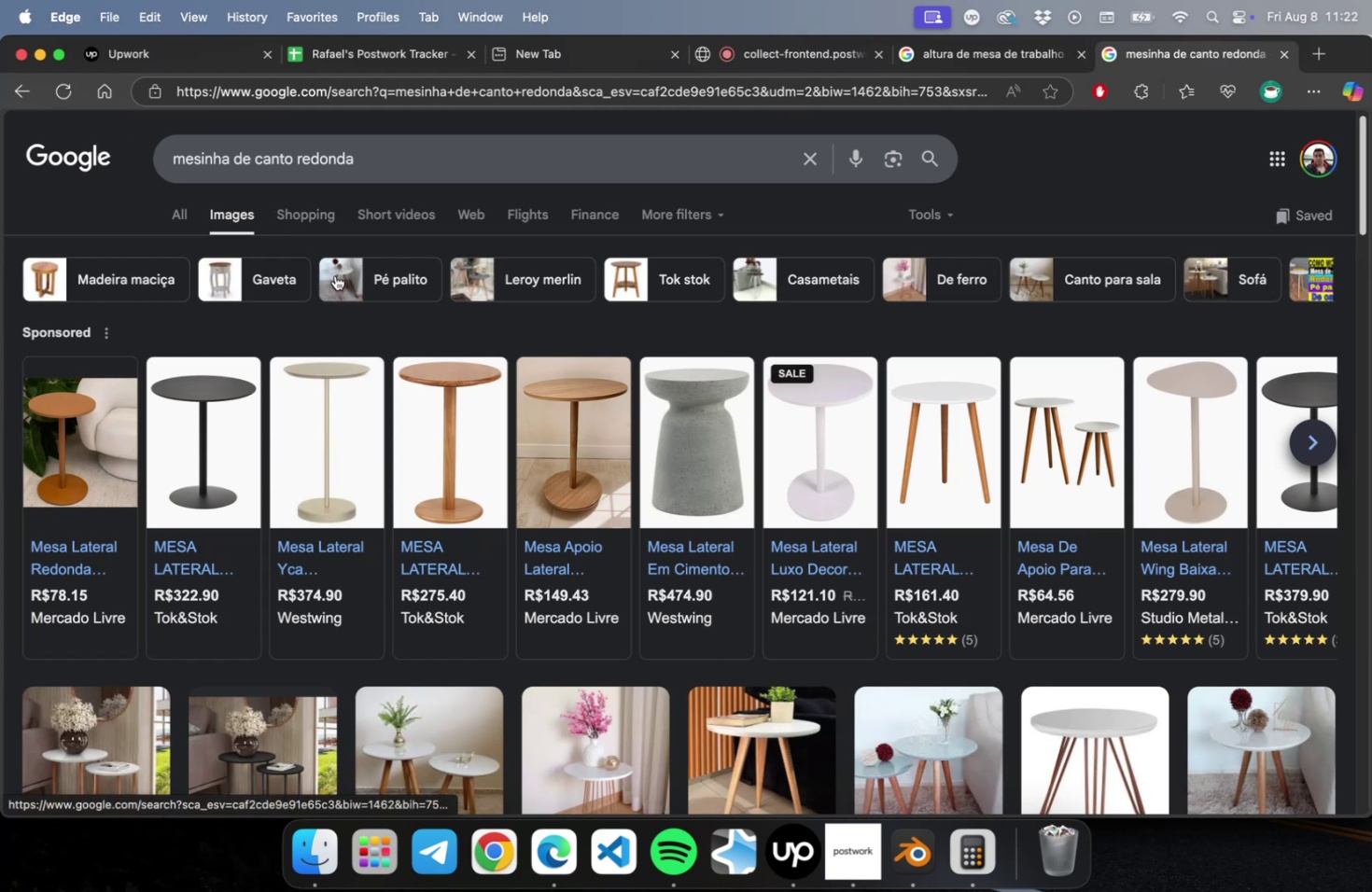 
wait(5.46)
 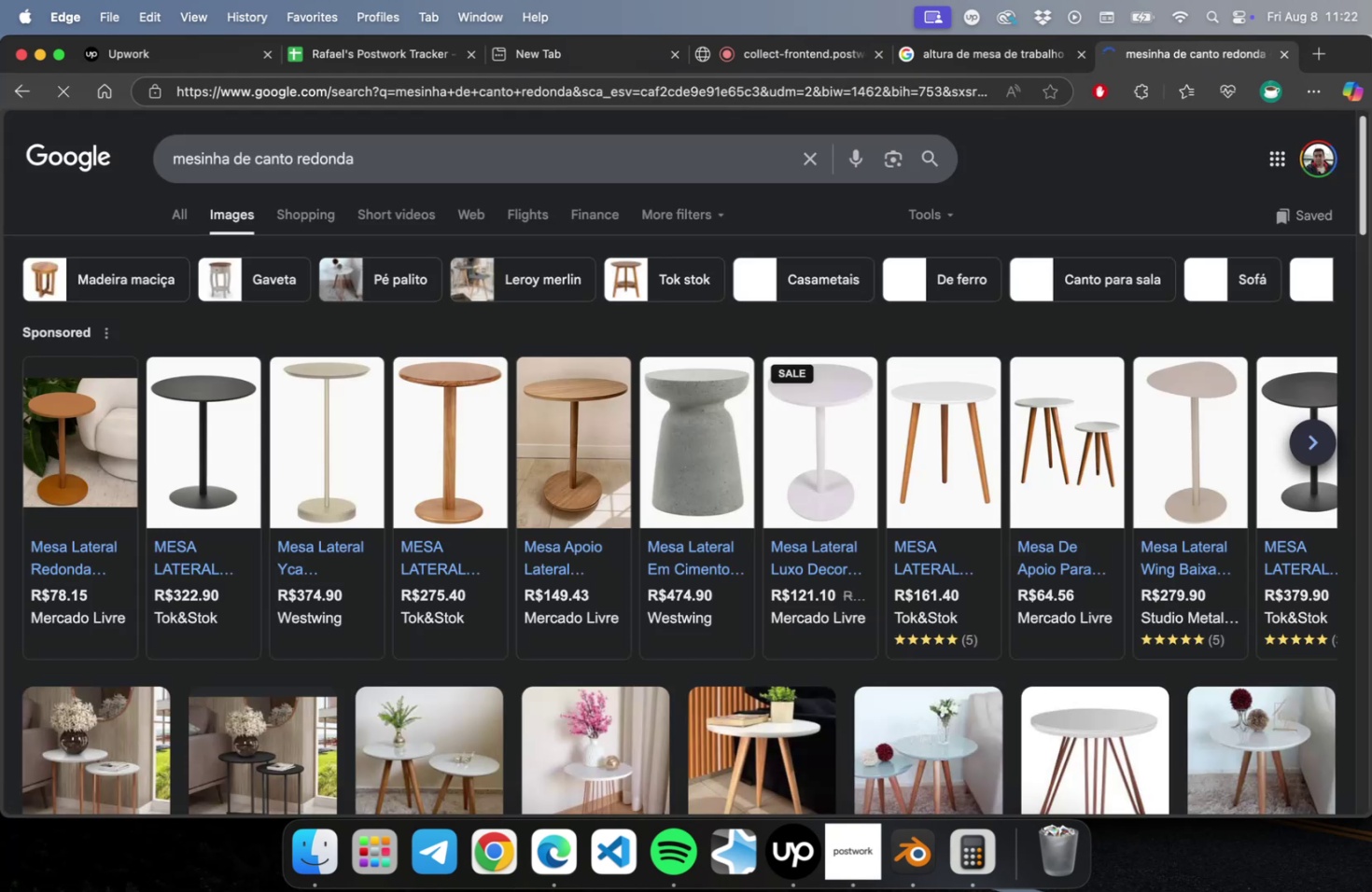 
scroll: coordinate [357, 267], scroll_direction: down, amount: 9.0
 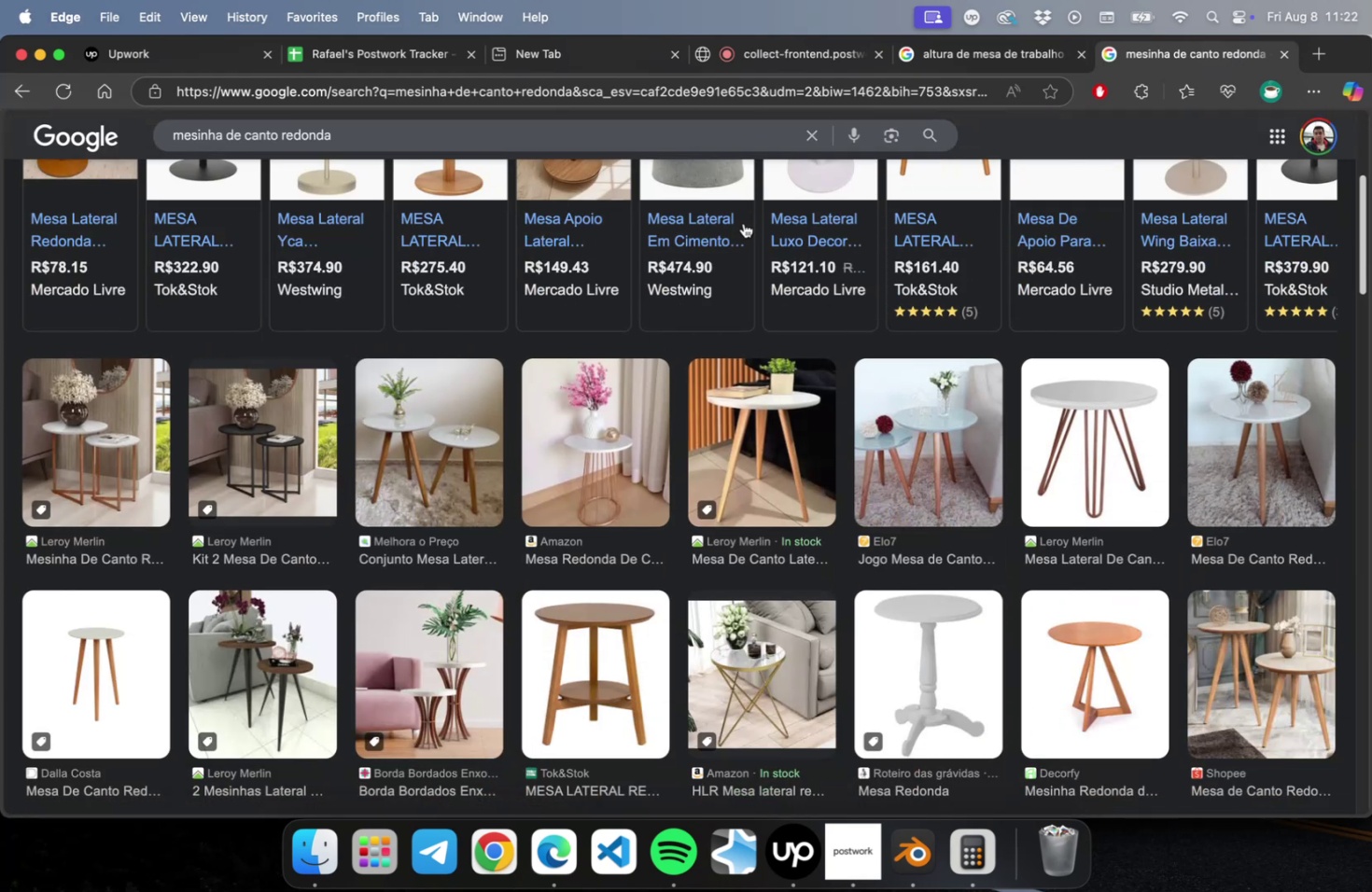 
wait(7.66)
 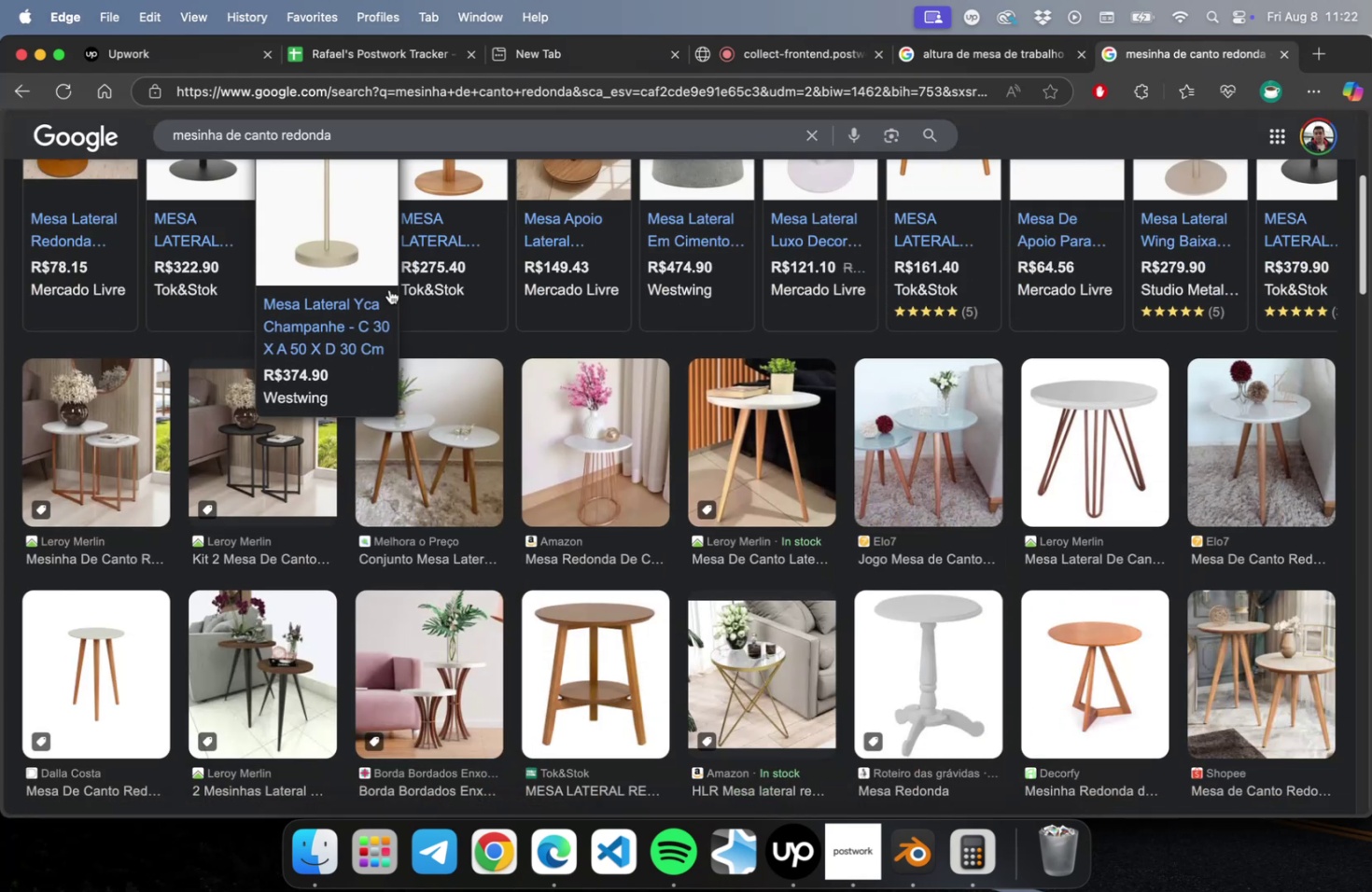 
left_click([1086, 460])
 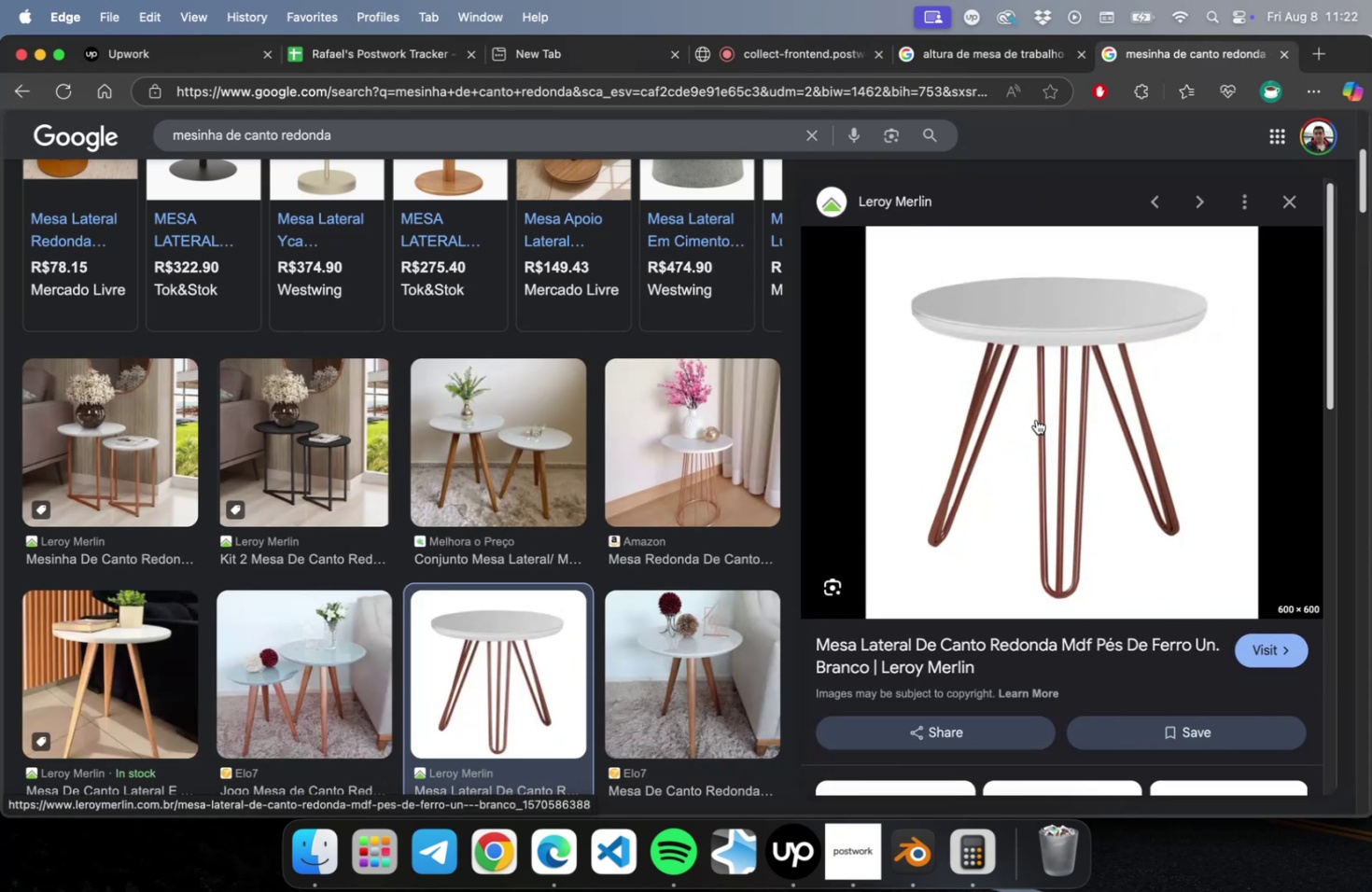 
wait(7.73)
 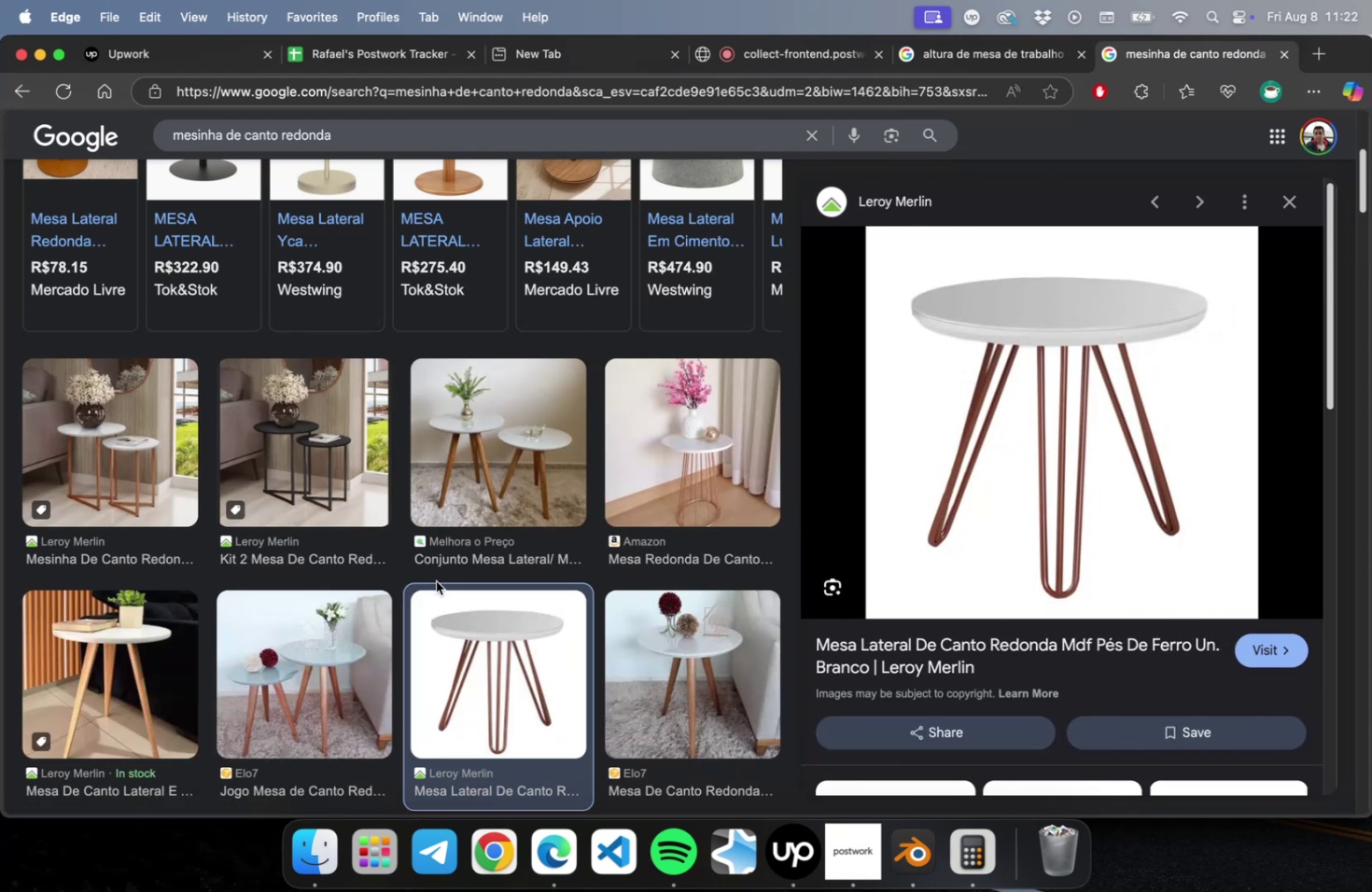 
scroll: coordinate [614, 428], scroll_direction: down, amount: 16.0
 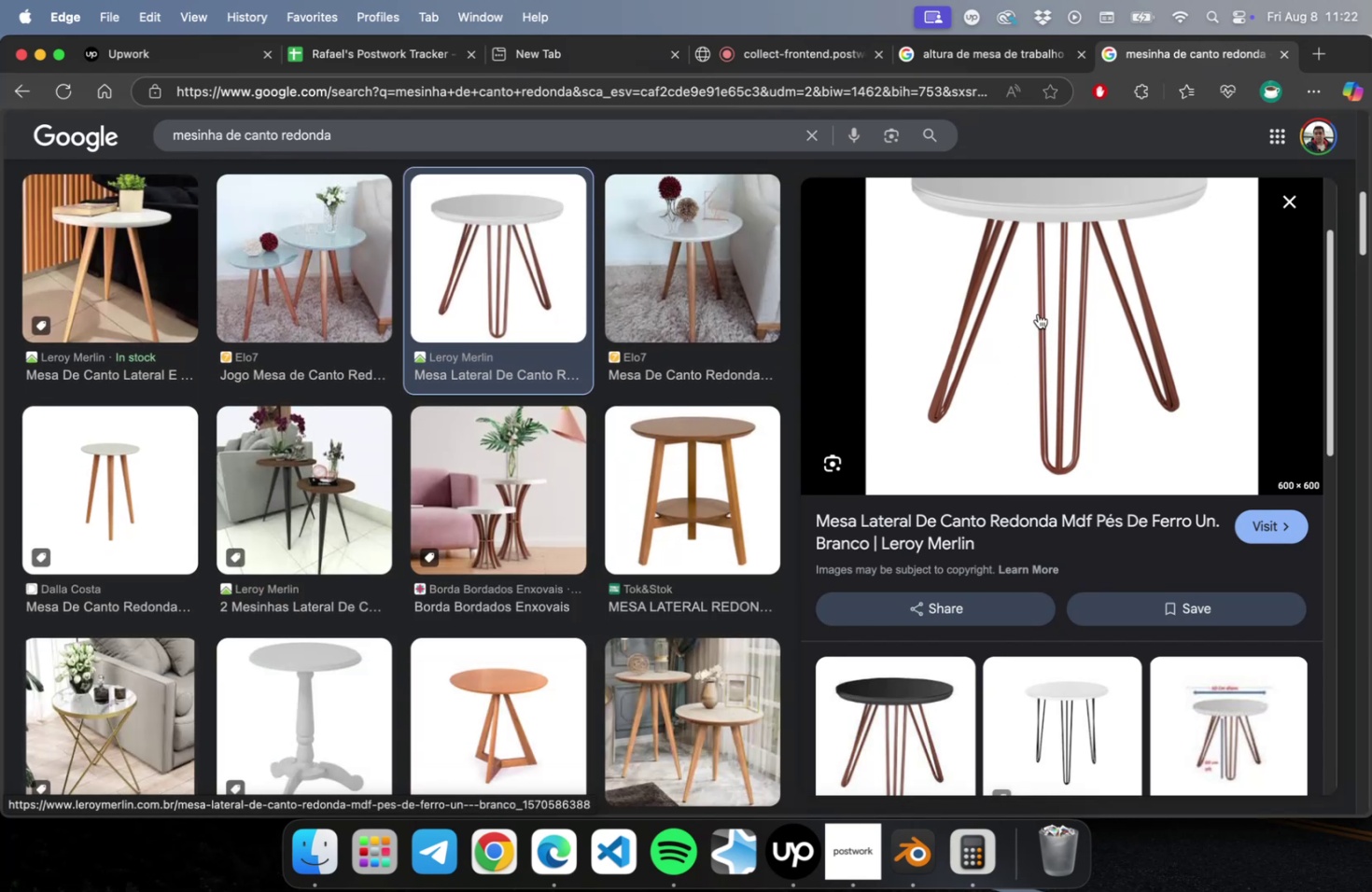 
right_click([1037, 314])
 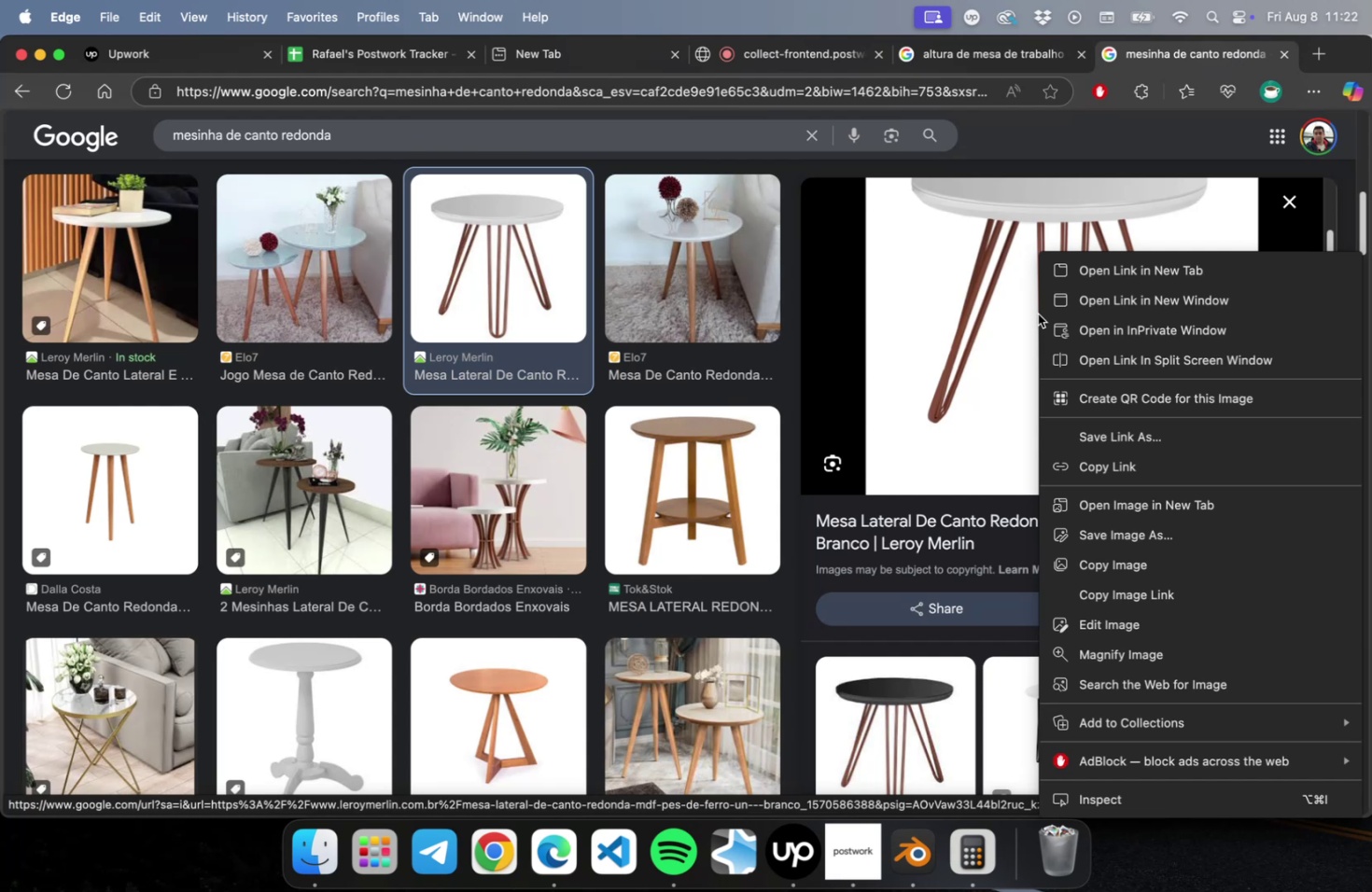 
wait(9.45)
 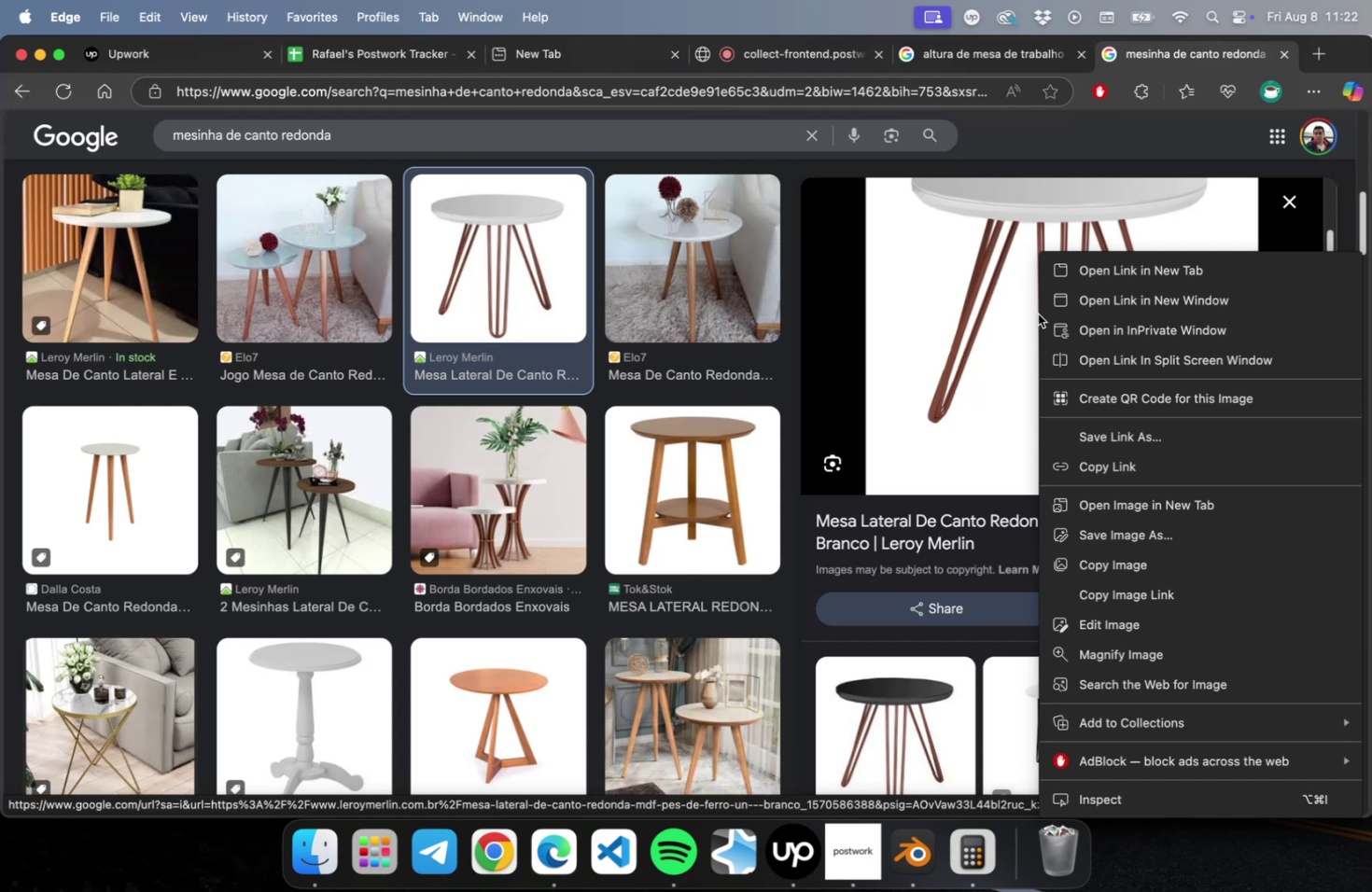 
left_click([1143, 537])
 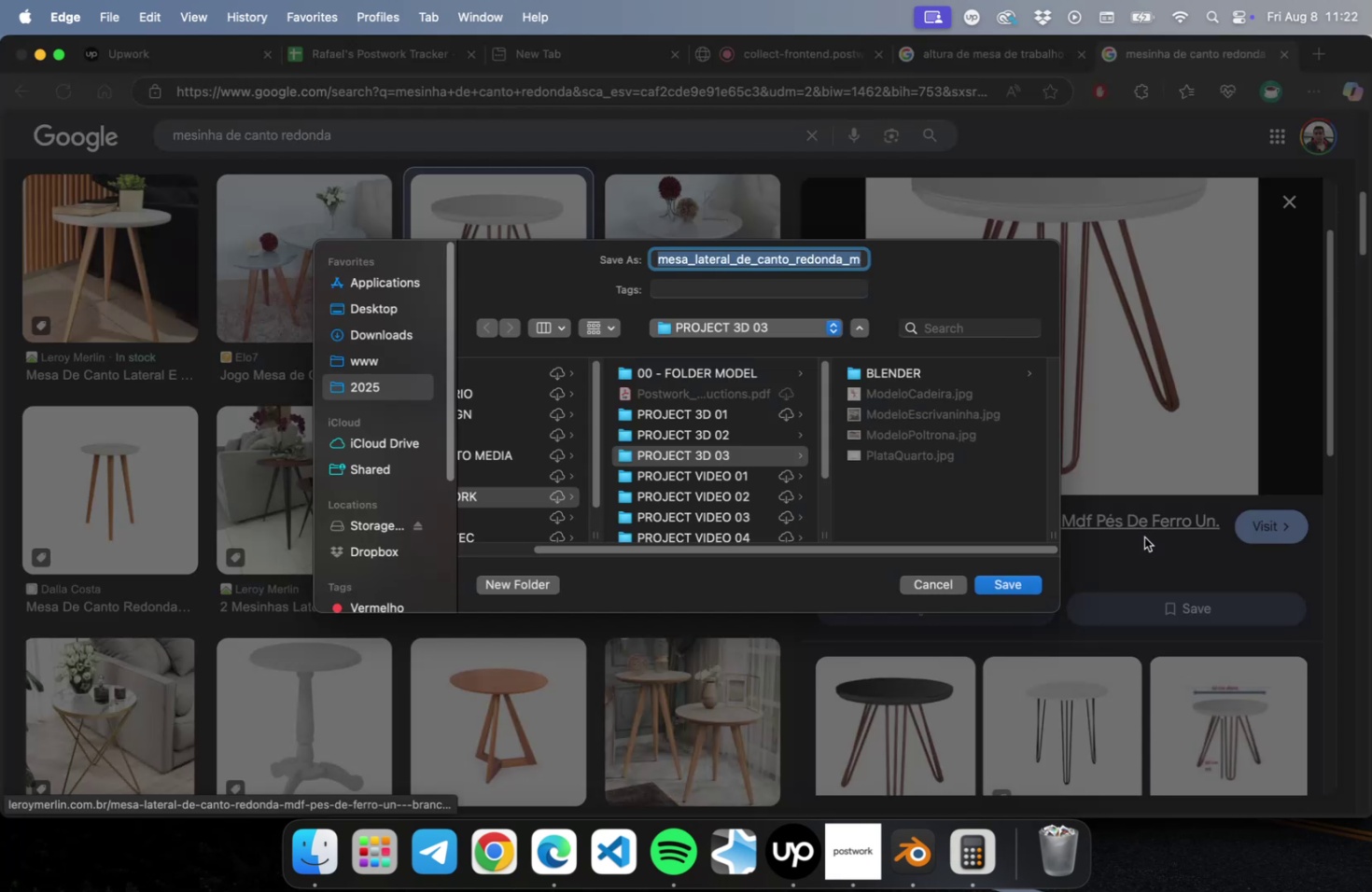 
type(ModeloMesinha)
 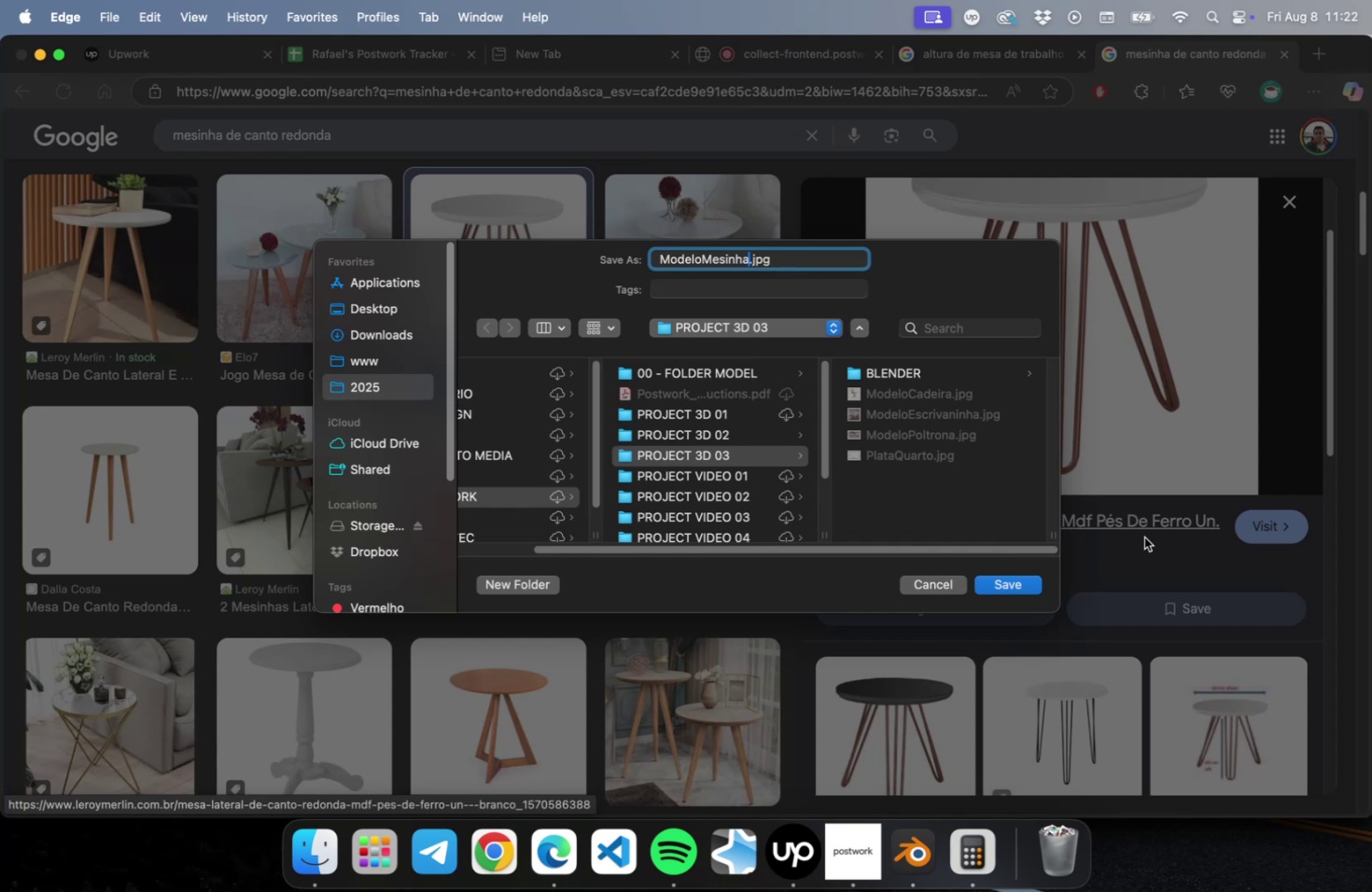 
key(Enter)
 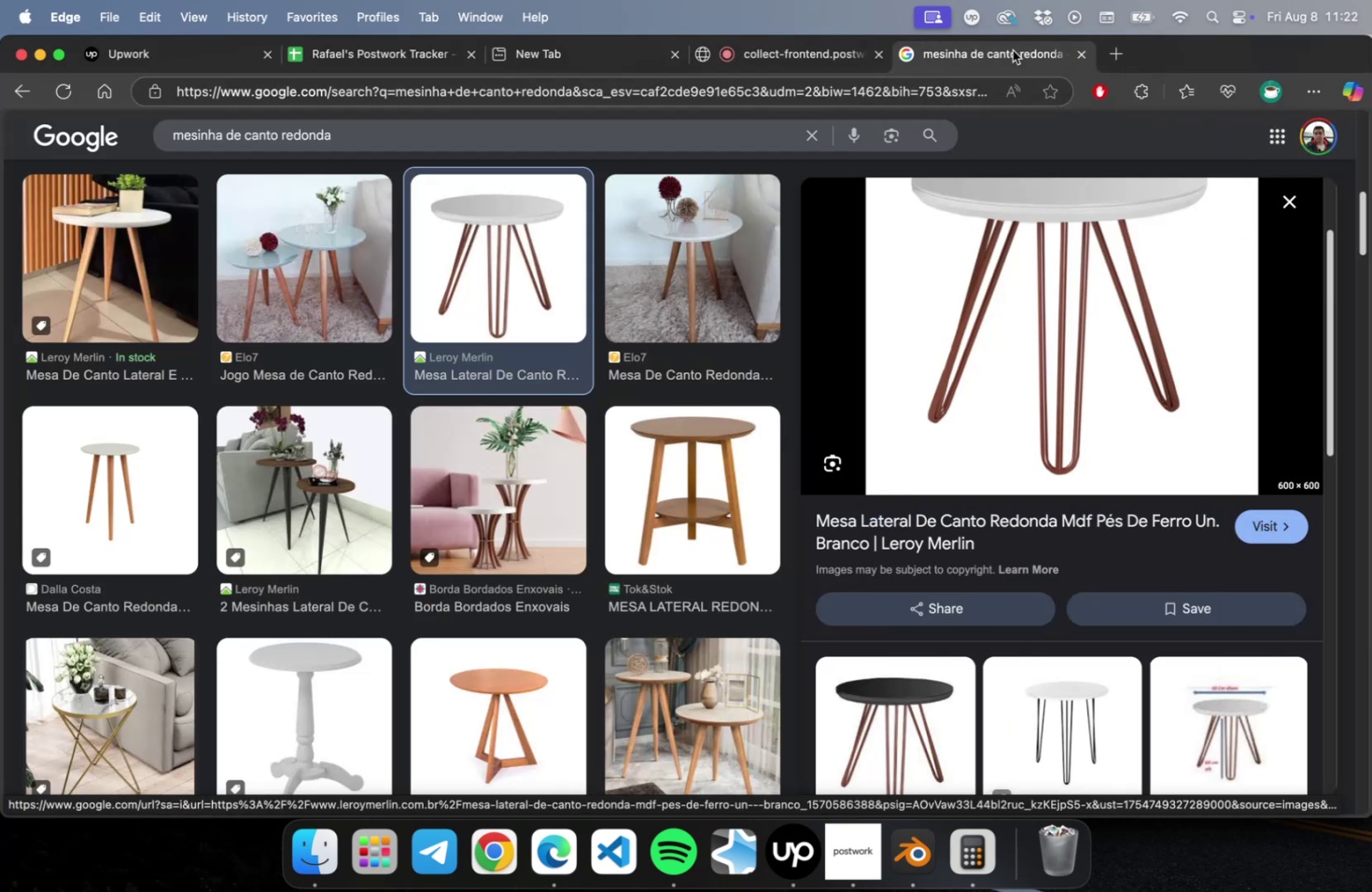 
left_click([606, 59])
 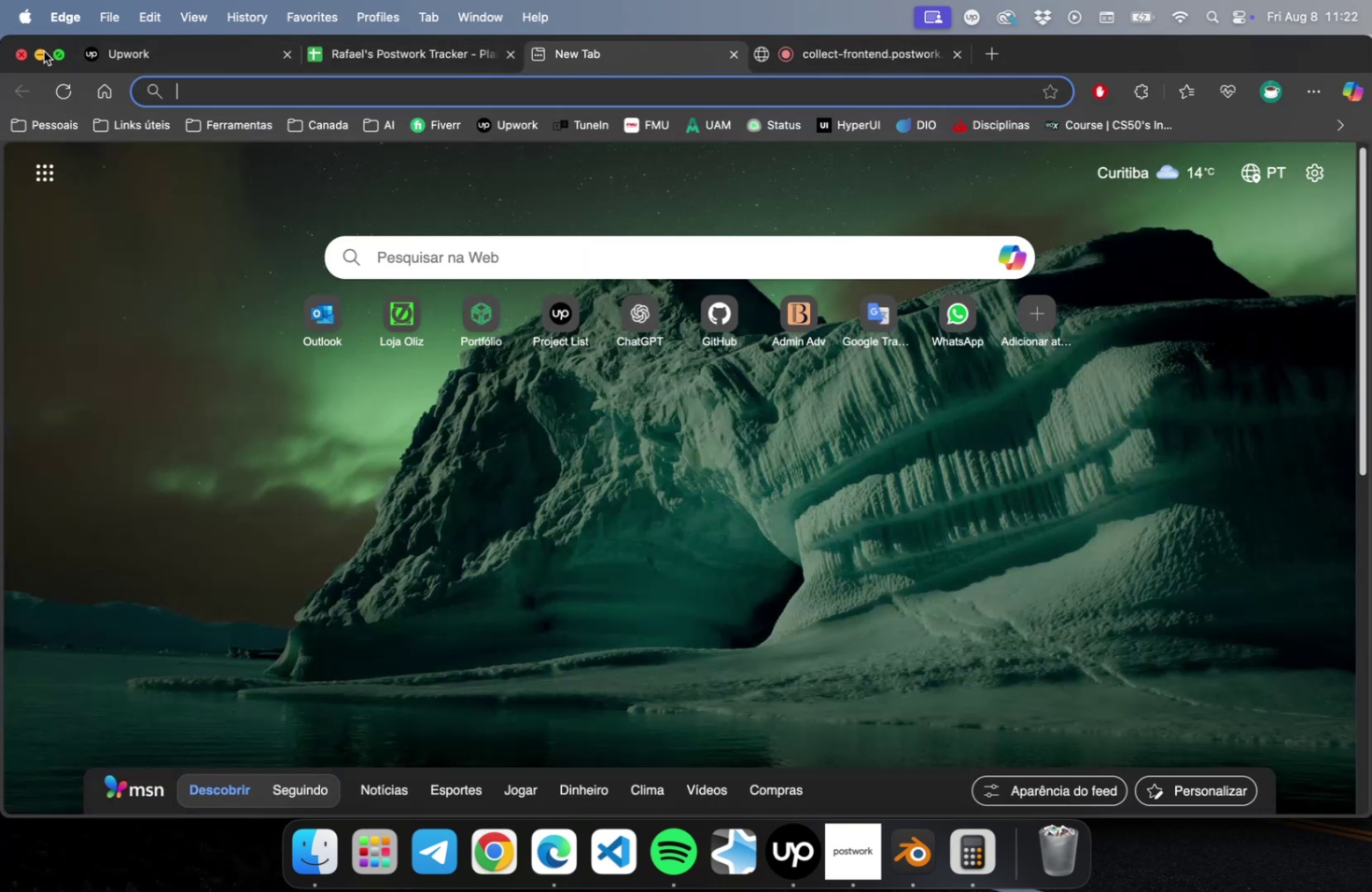 
left_click([42, 52])
 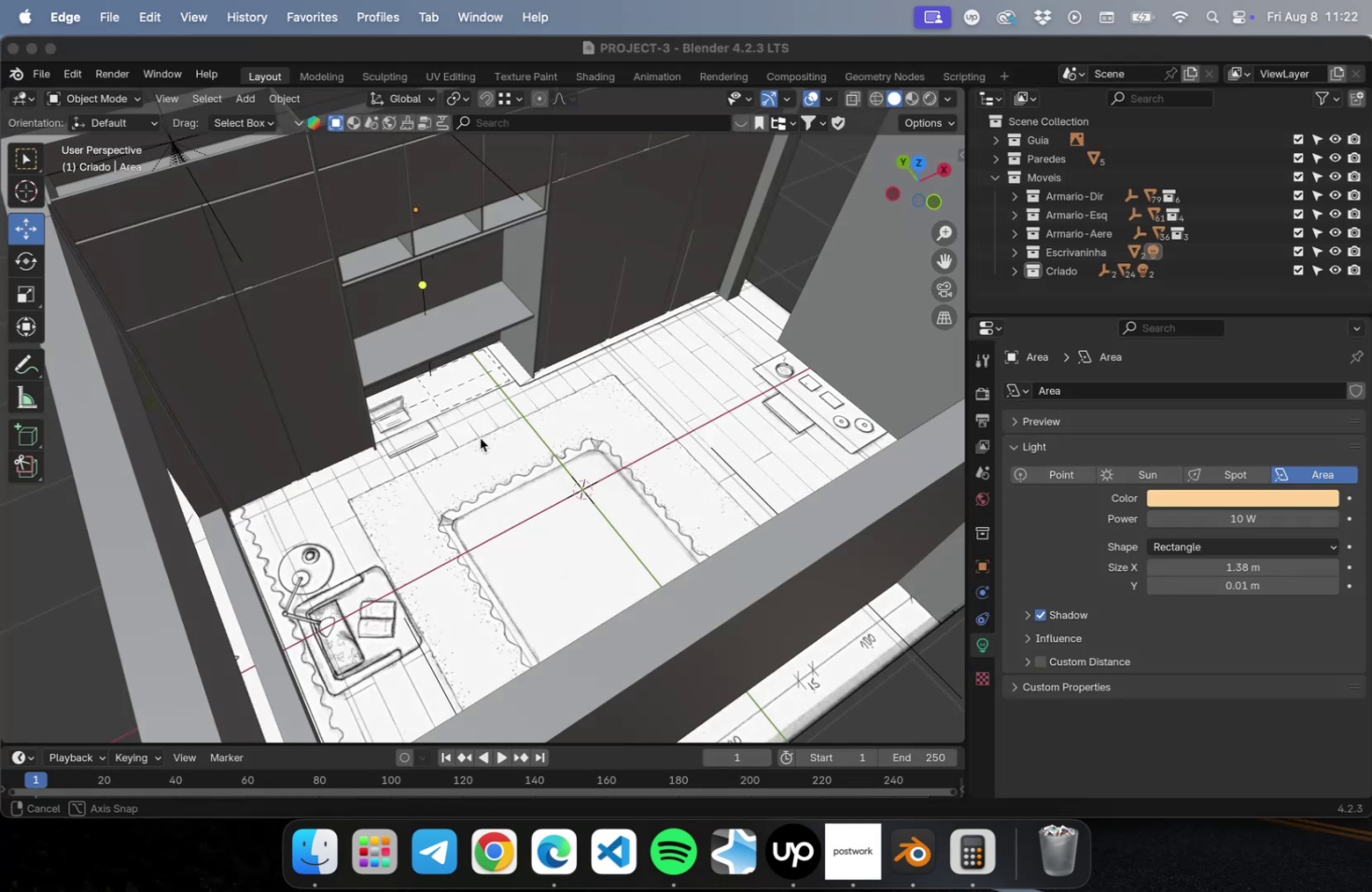 
hold_key(key=ShiftLeft, duration=0.52)
 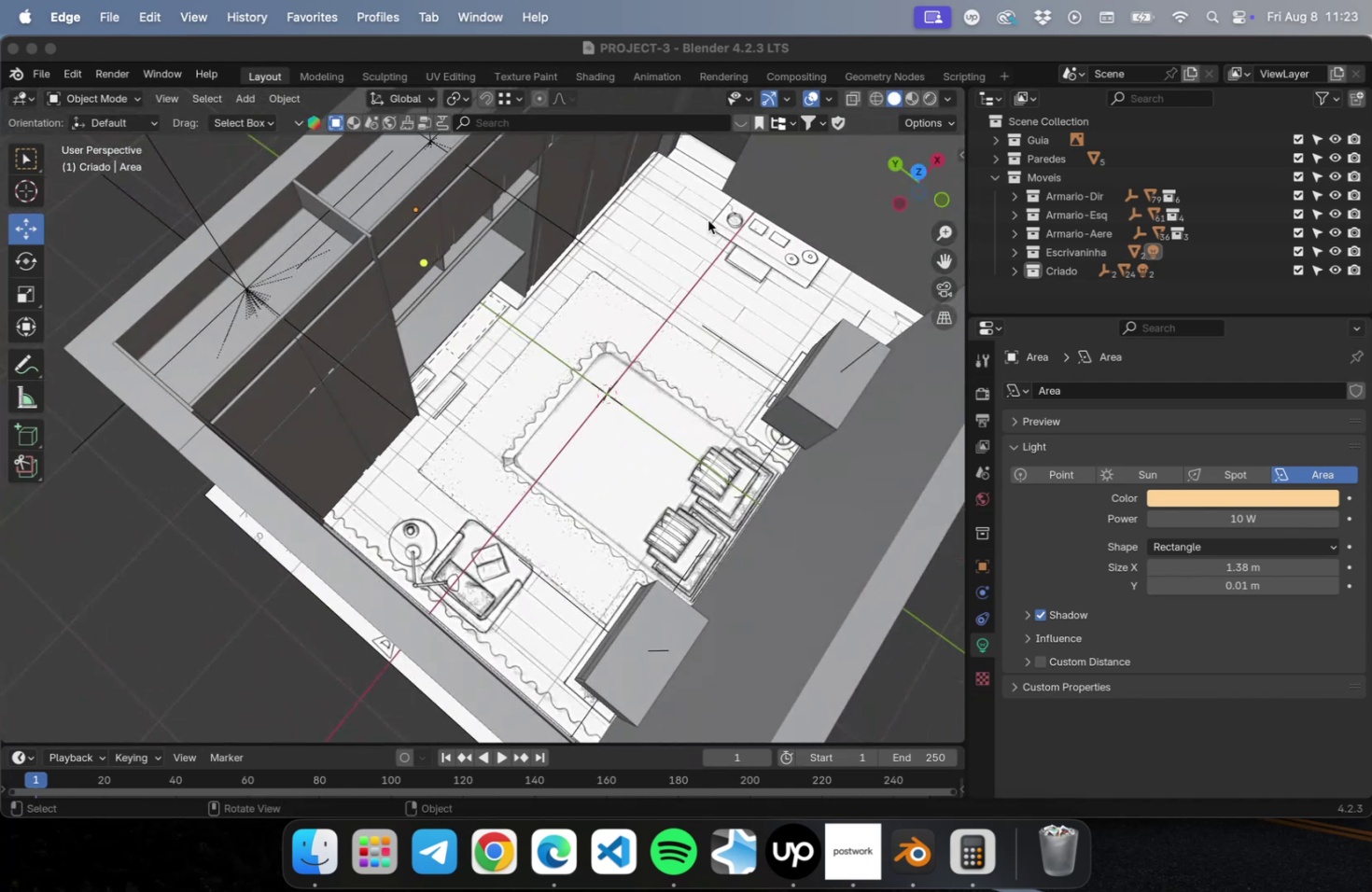 
left_click([912, 637])
 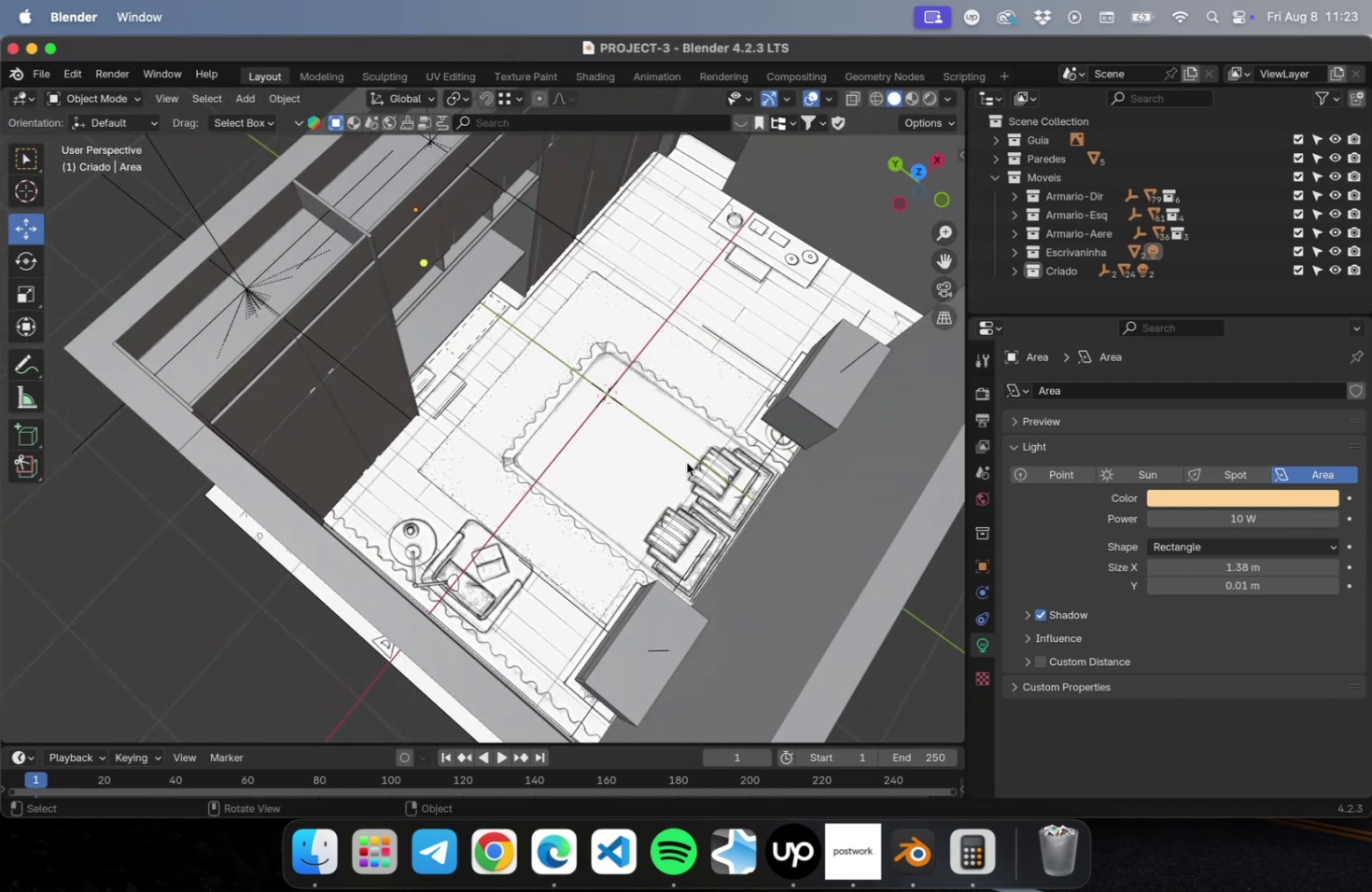 
hold_key(key=ShiftLeft, duration=0.58)
 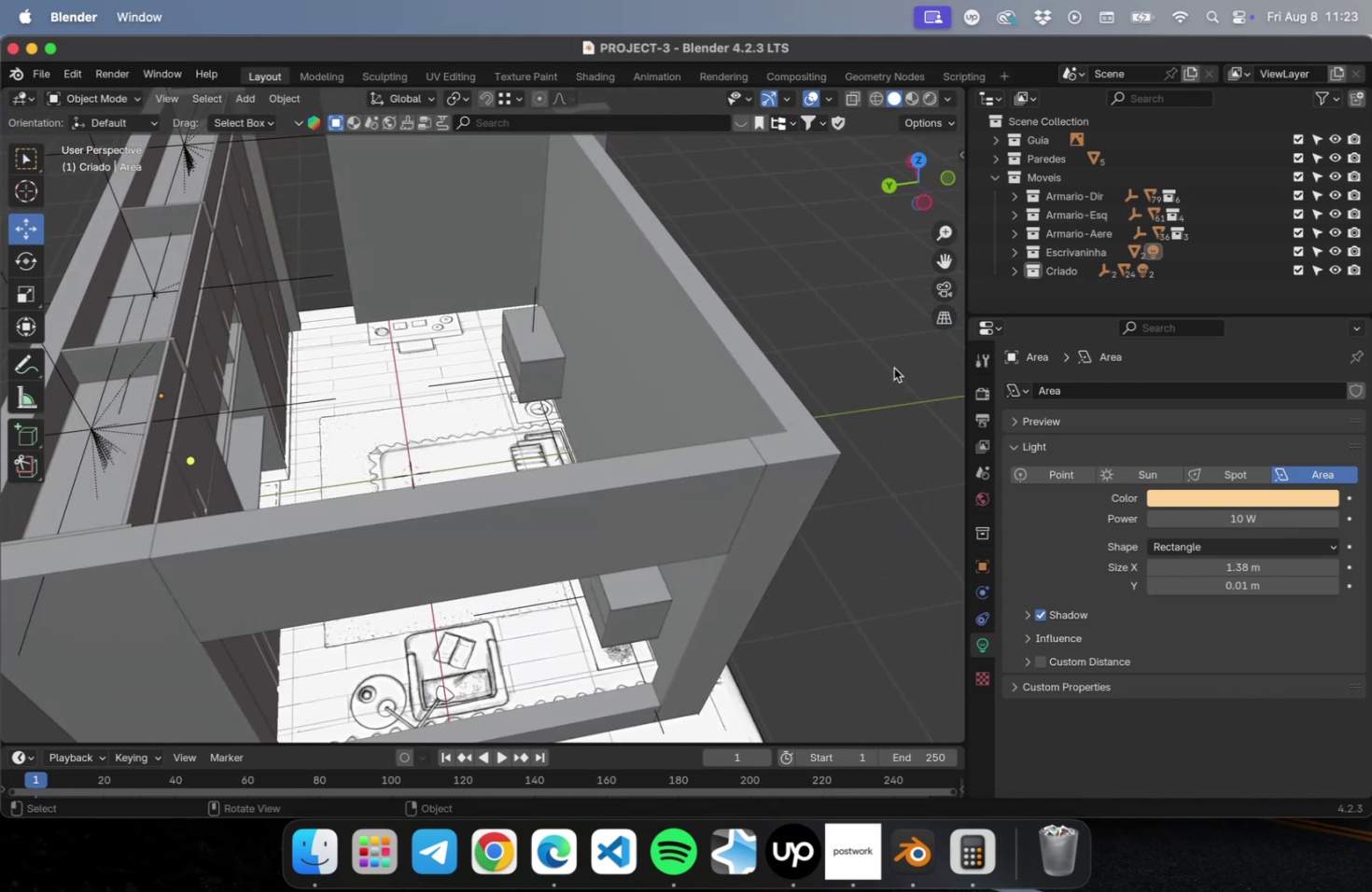 
key(Meta+S)
 